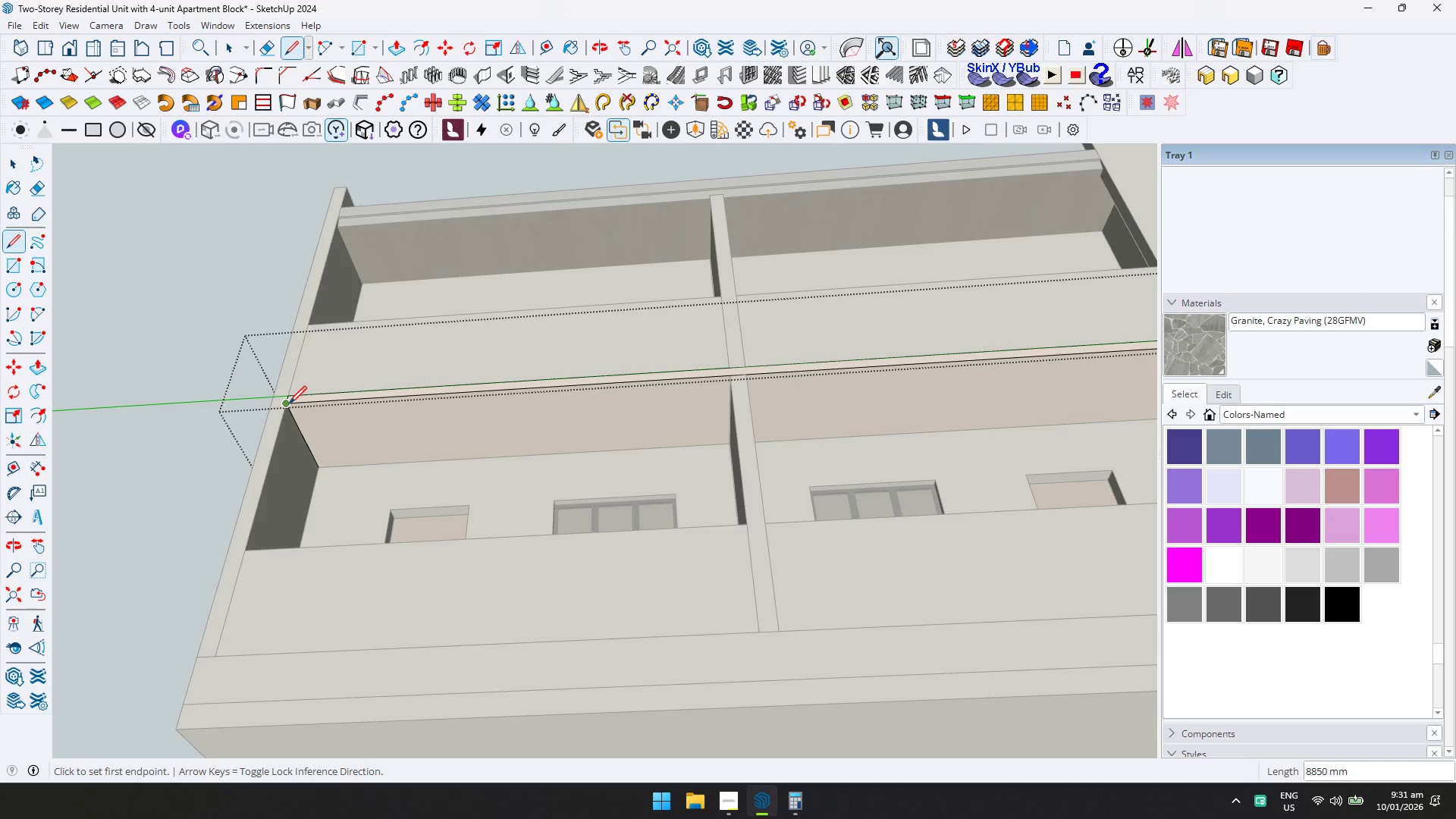 
key(D)
 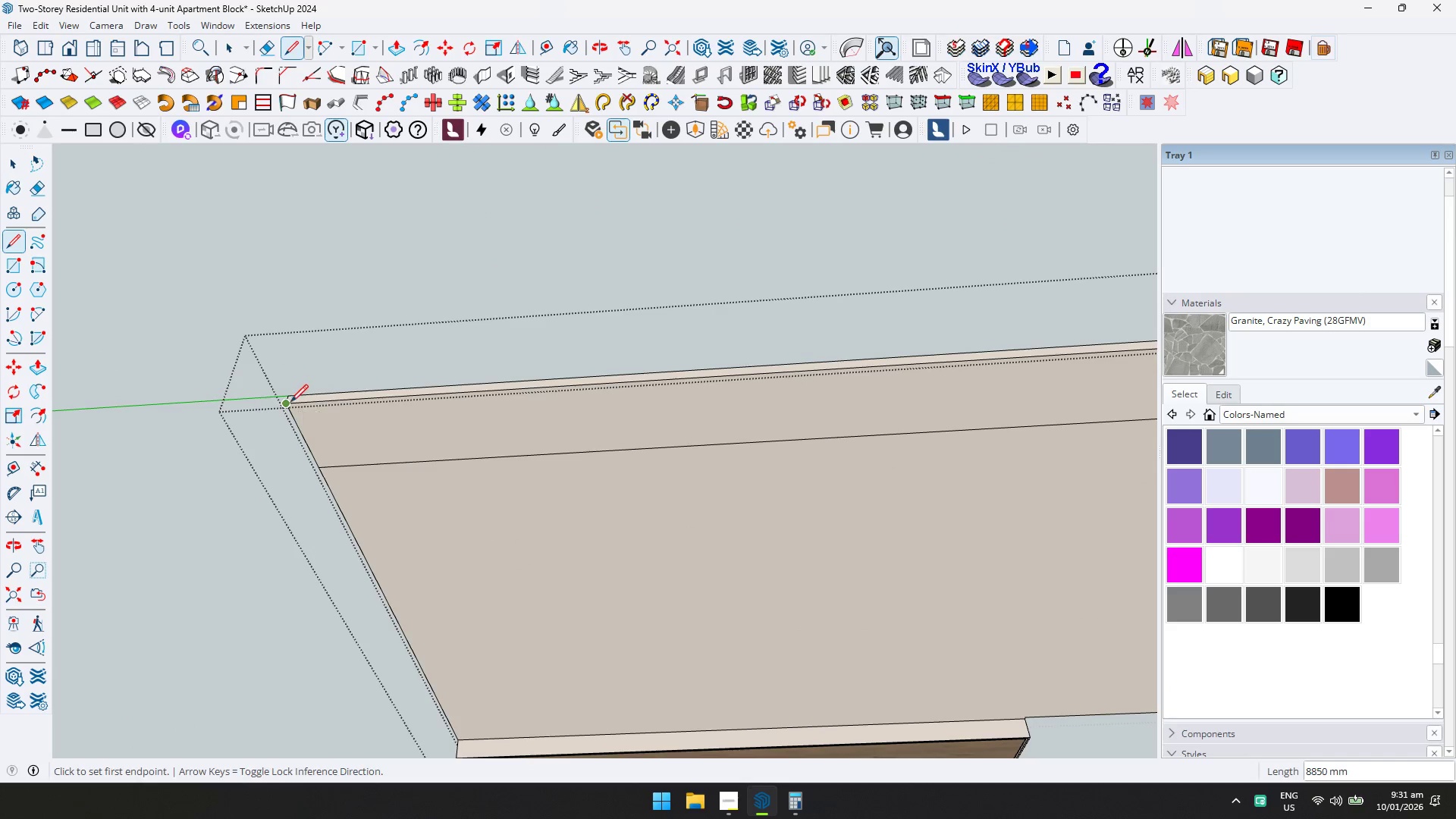 
key(Shift+ShiftLeft)
 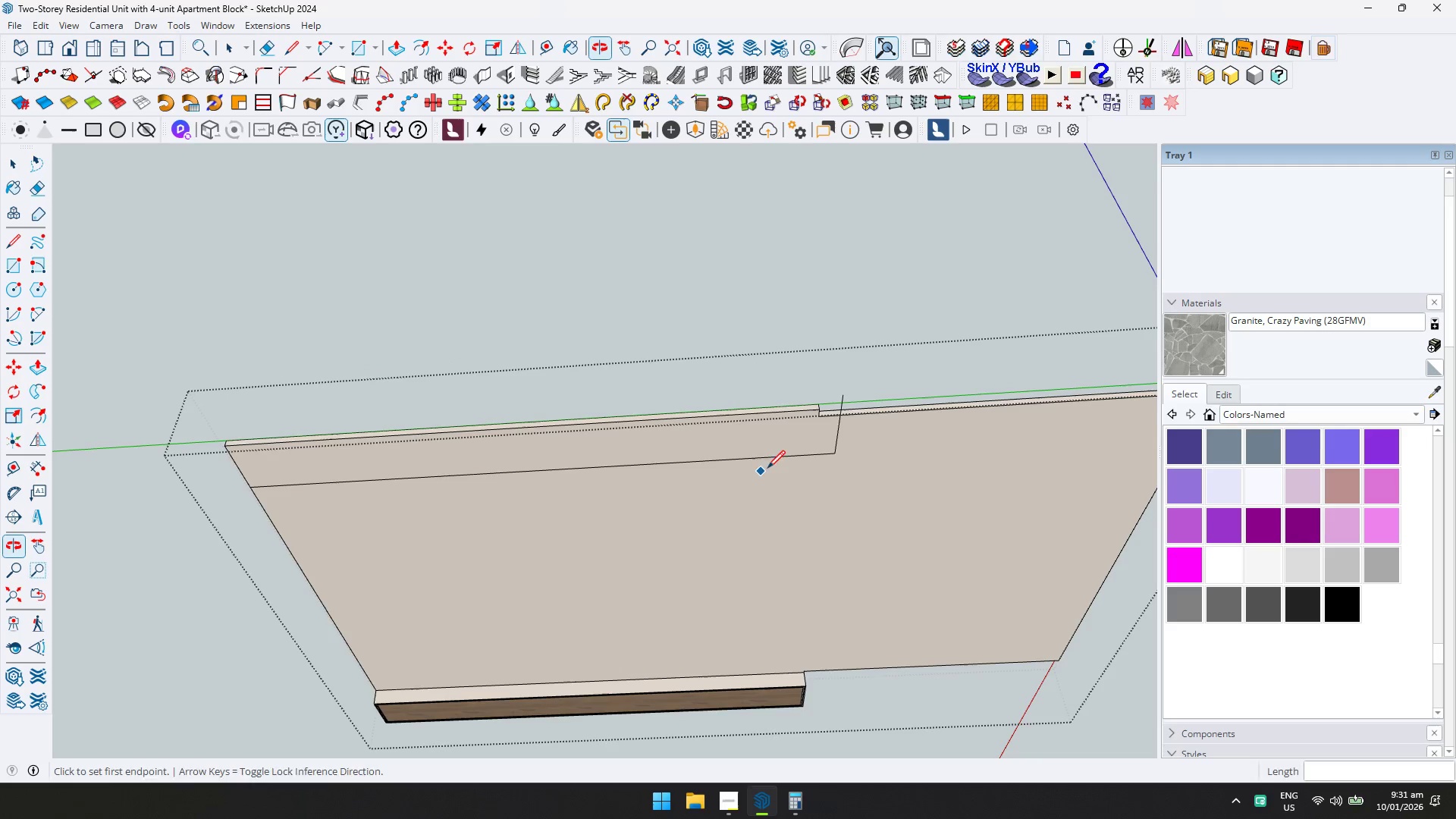 
key(E)
 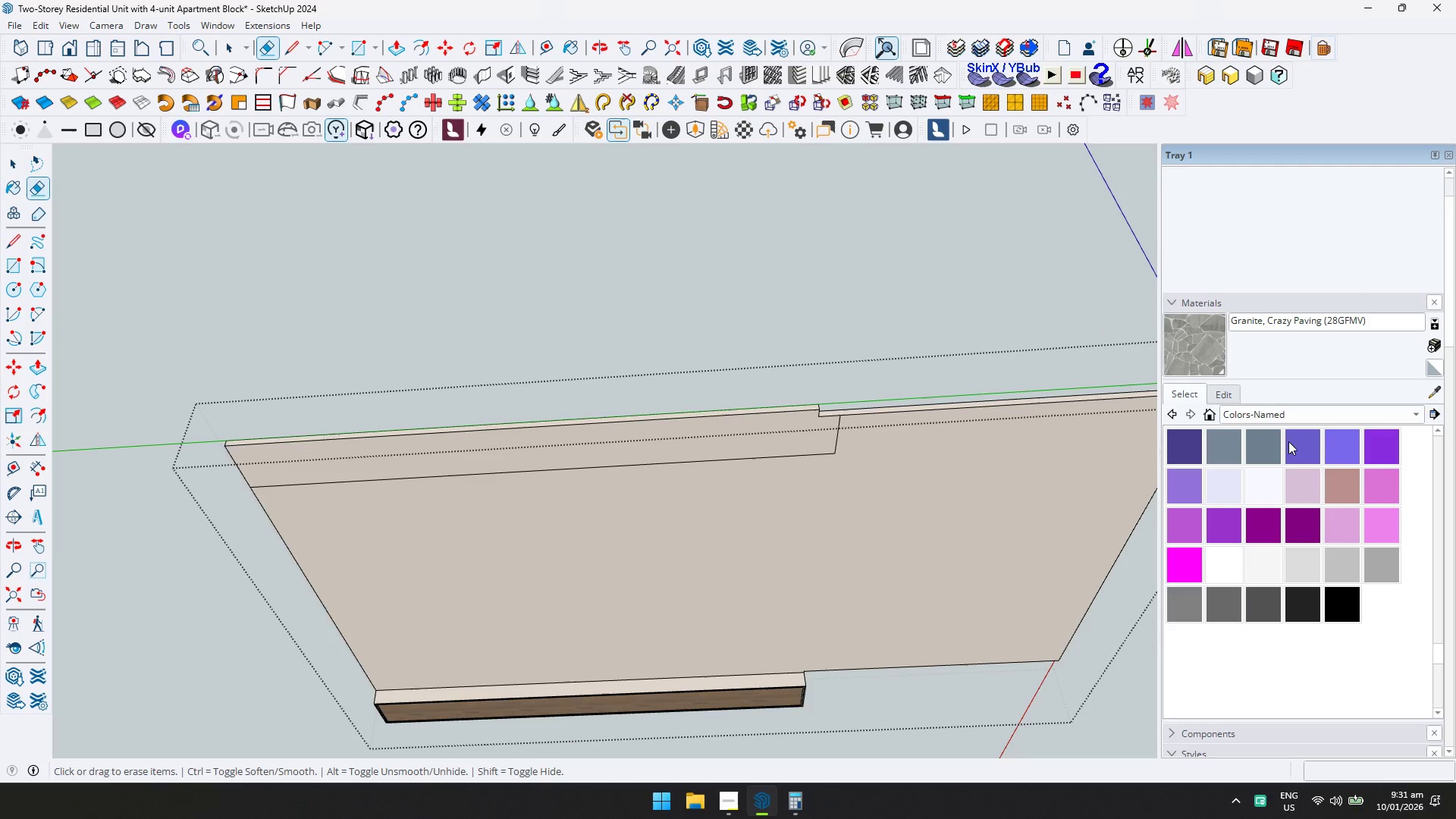 
scroll: coordinate [635, 470], scroll_direction: down, amount: 4.0
 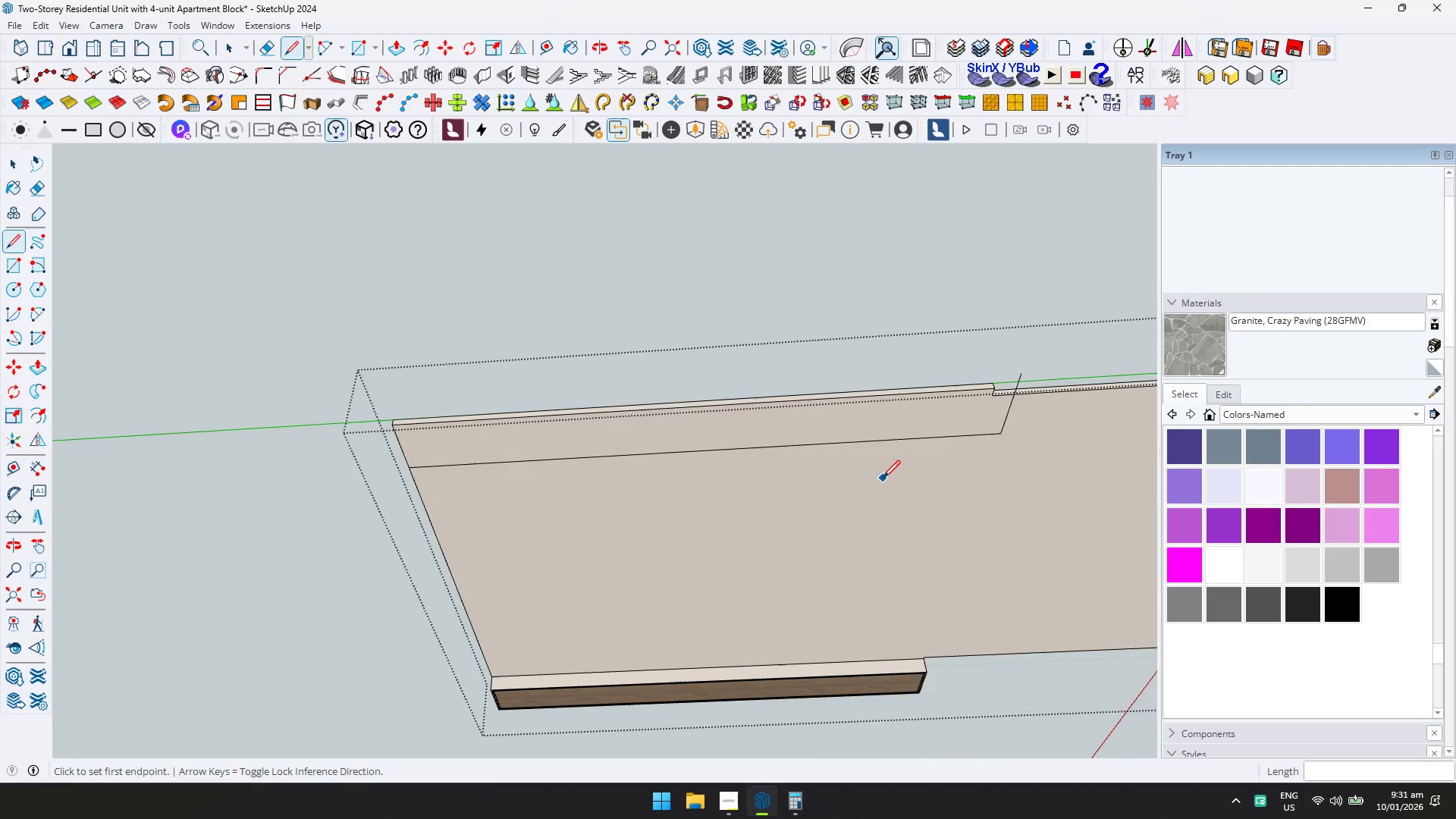 
left_click([1437, 393])
 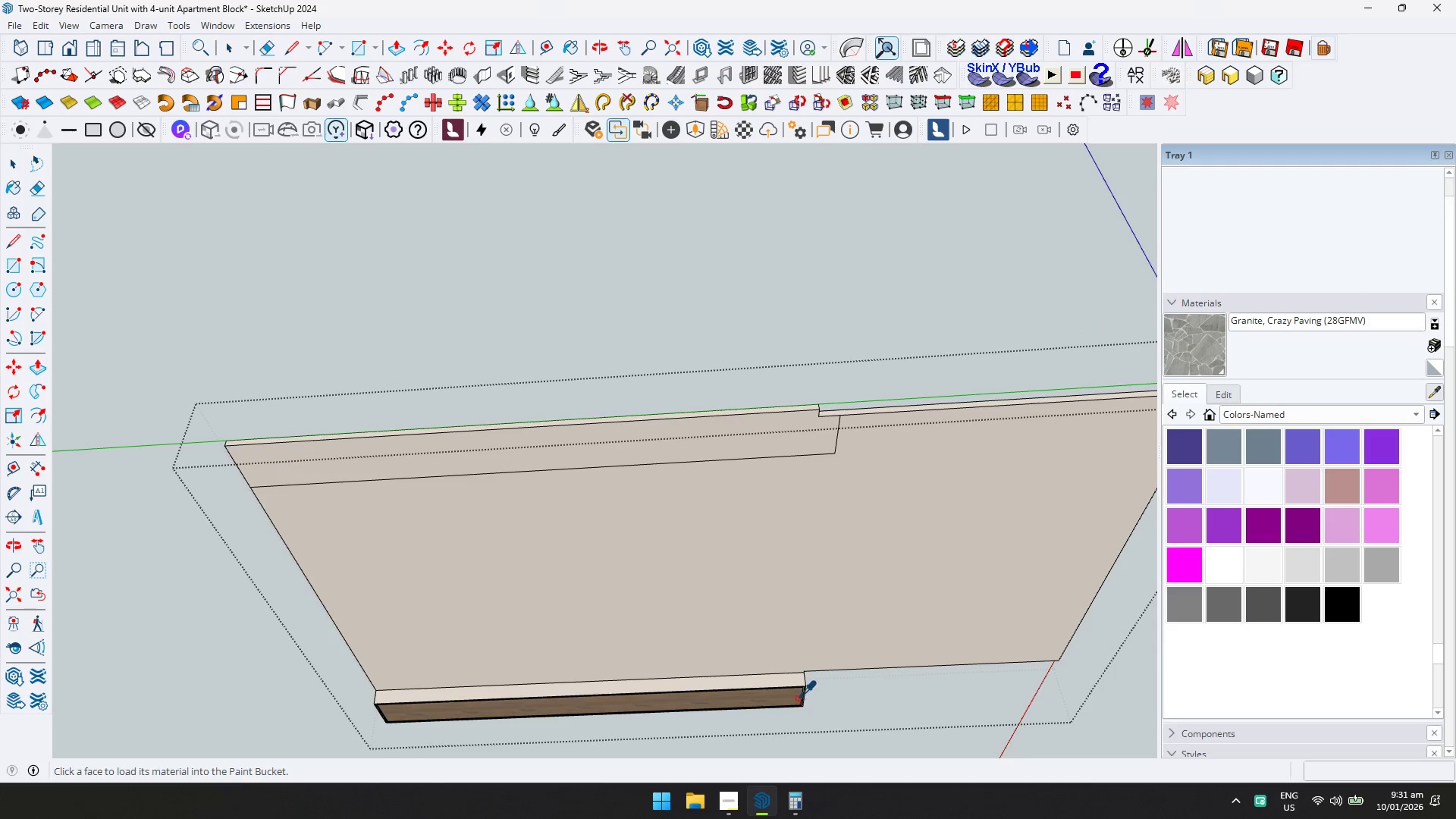 
left_click([790, 695])
 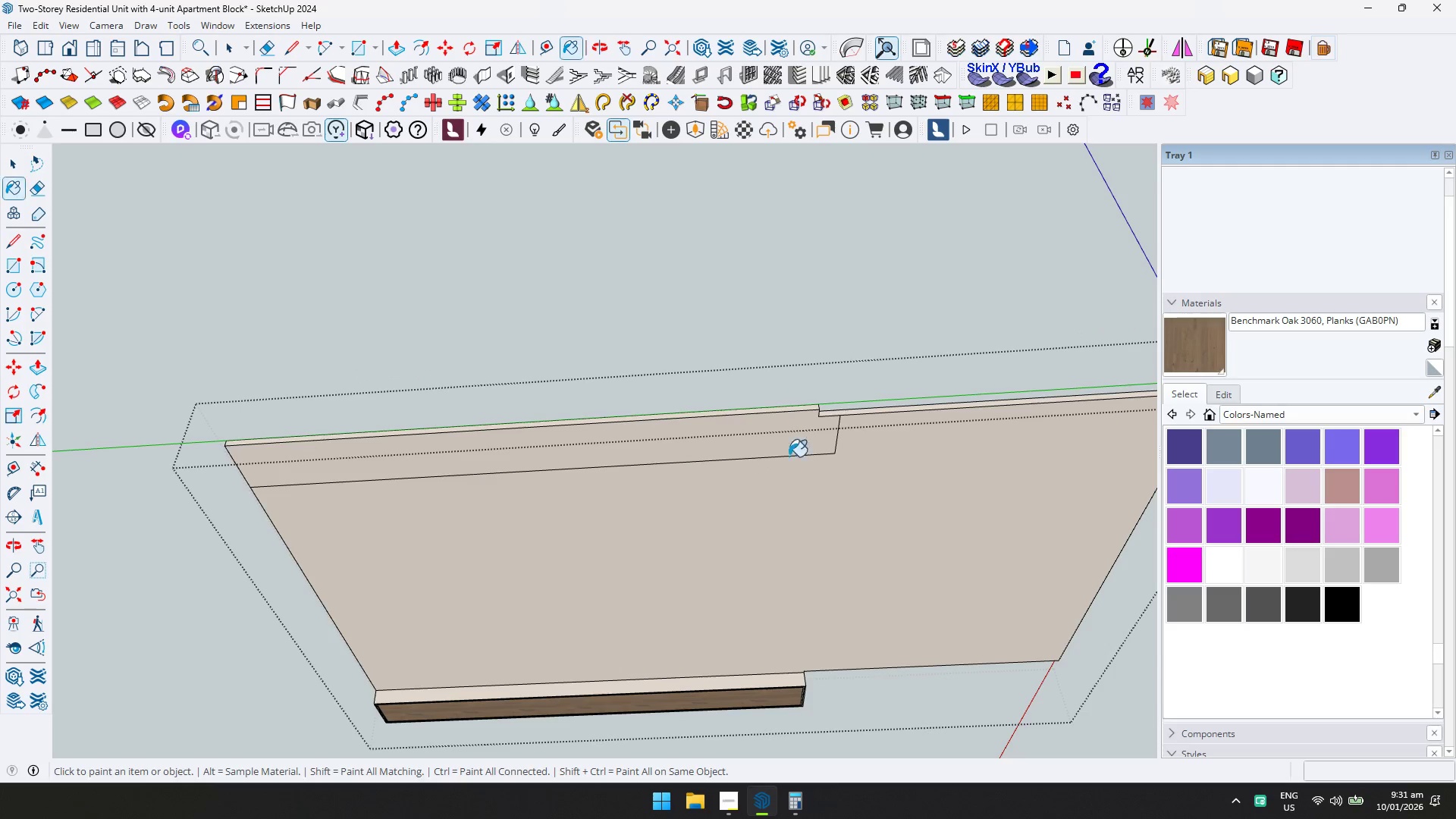 
left_click([787, 435])
 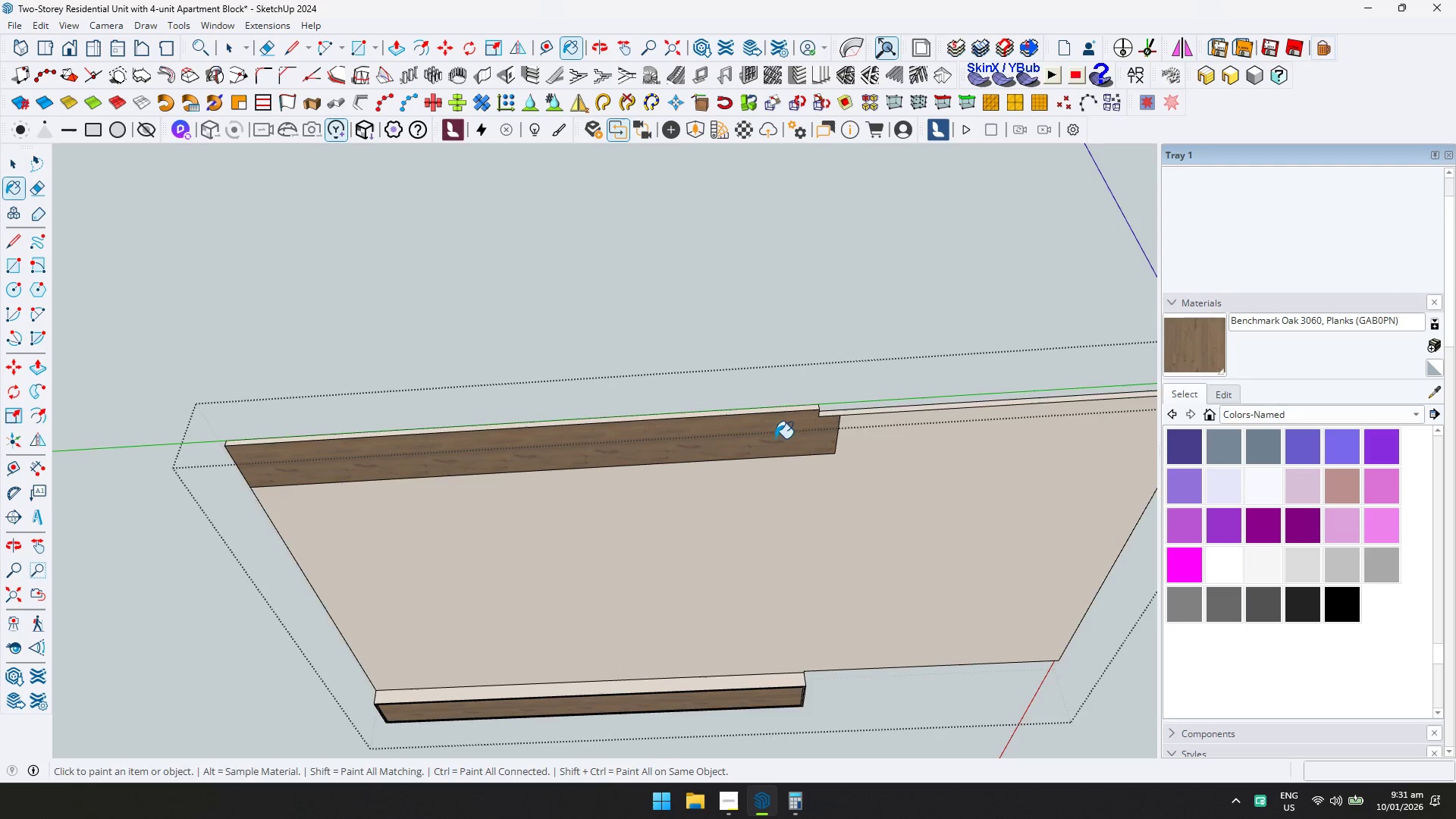 
key(Shift+ShiftLeft)
 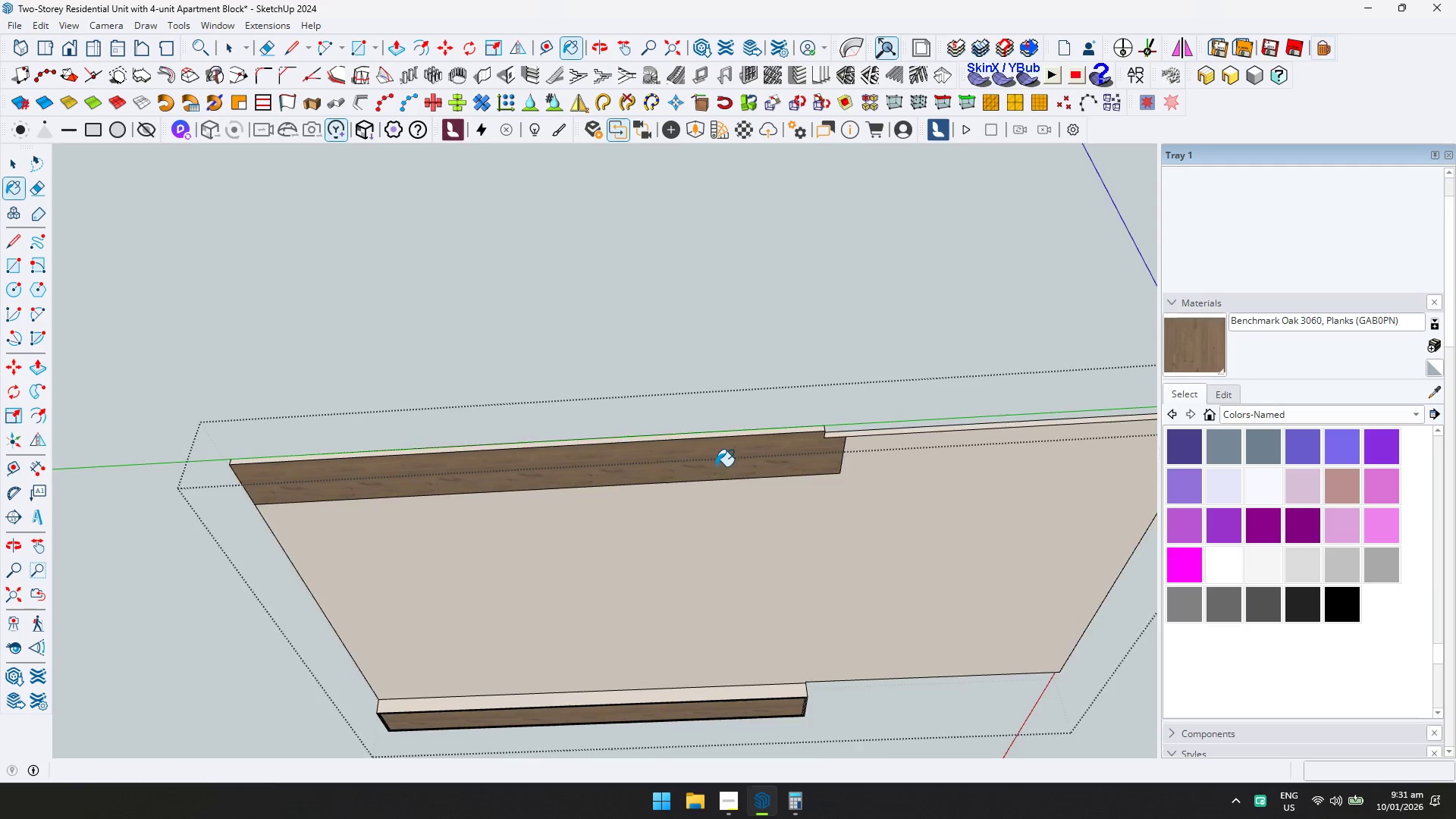 
key(D)
 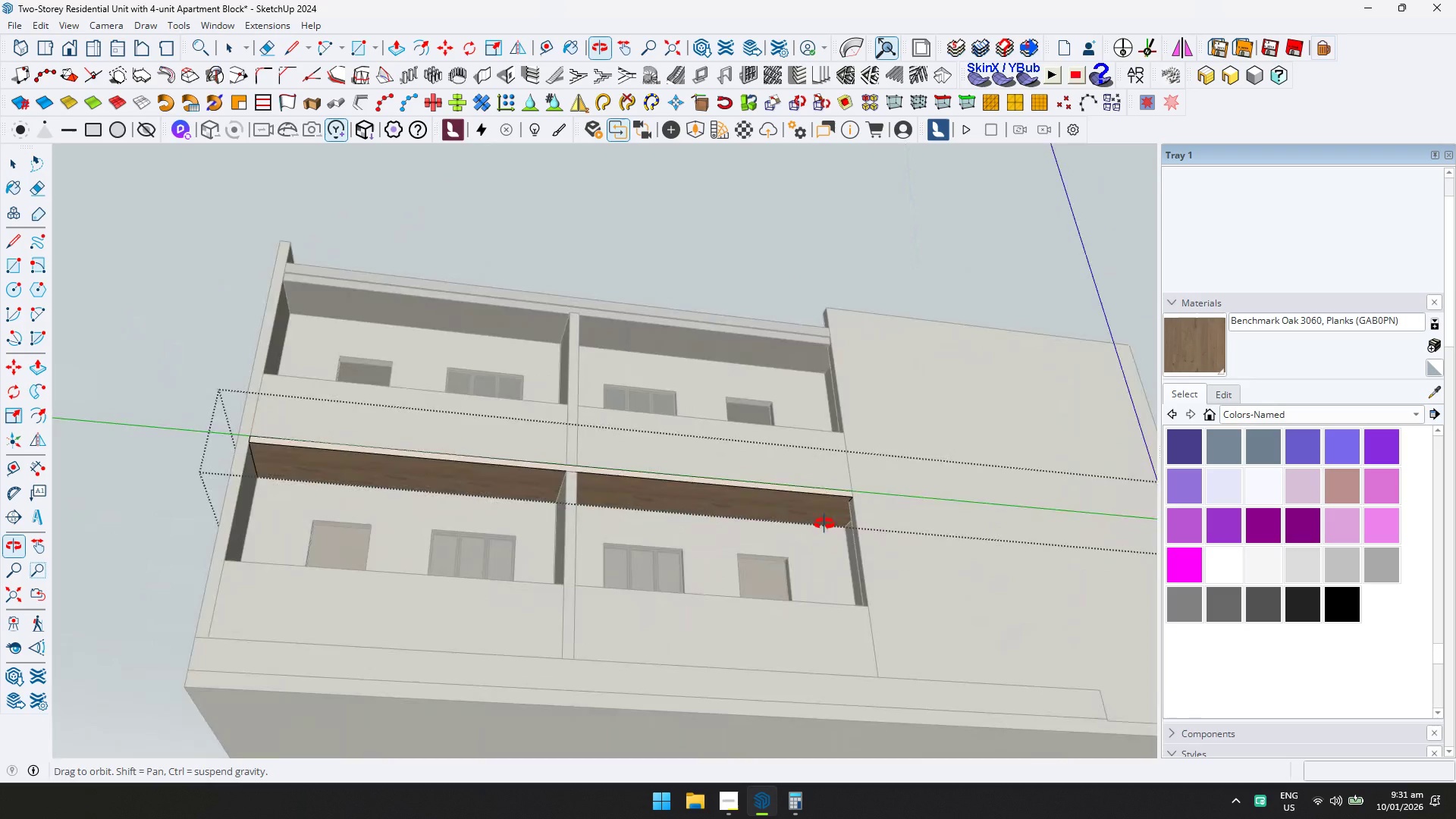 
scroll: coordinate [482, 548], scroll_direction: down, amount: 2.0
 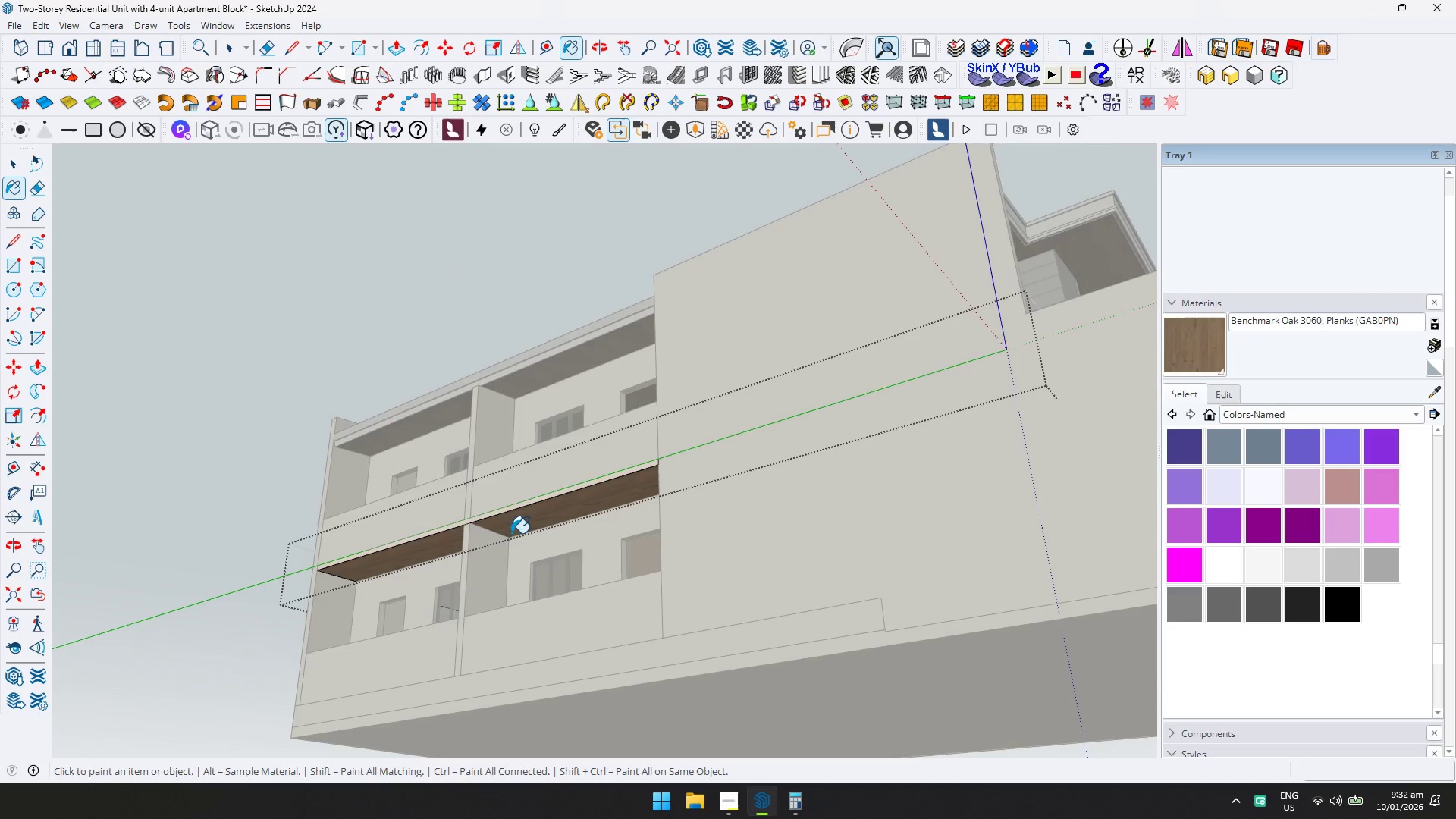 
key(P)
 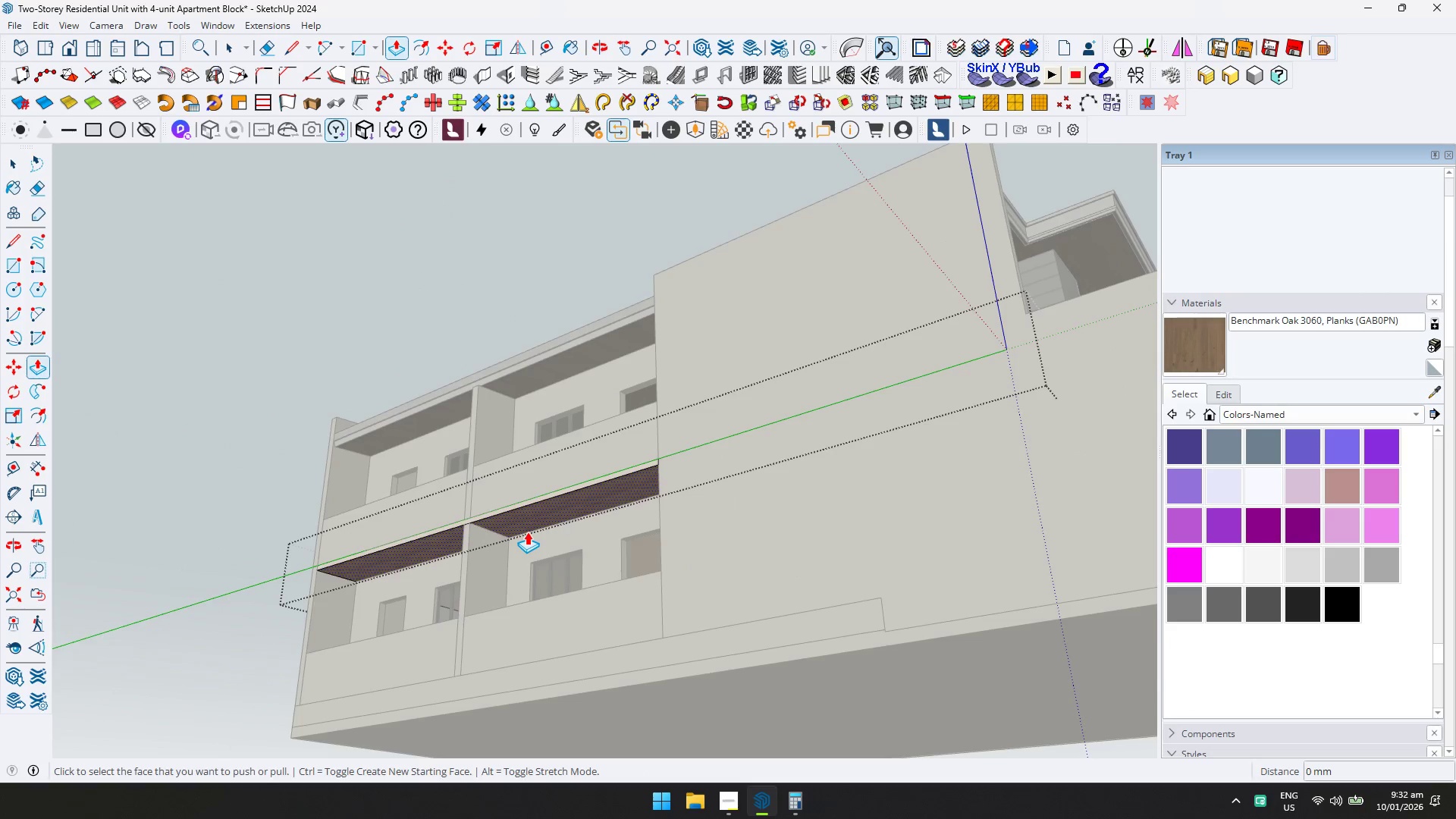 
left_click([527, 532])
 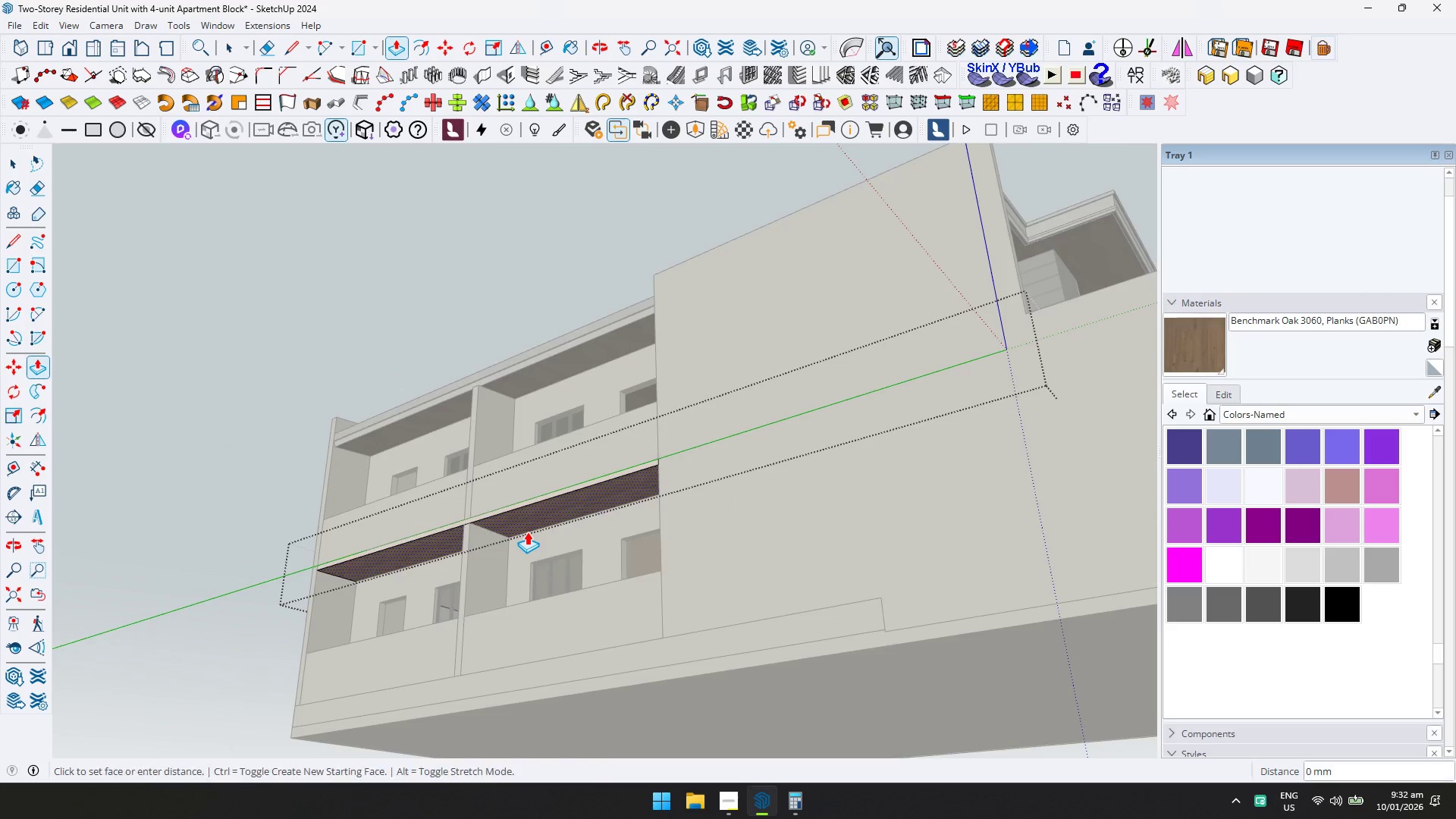 
key(D)
 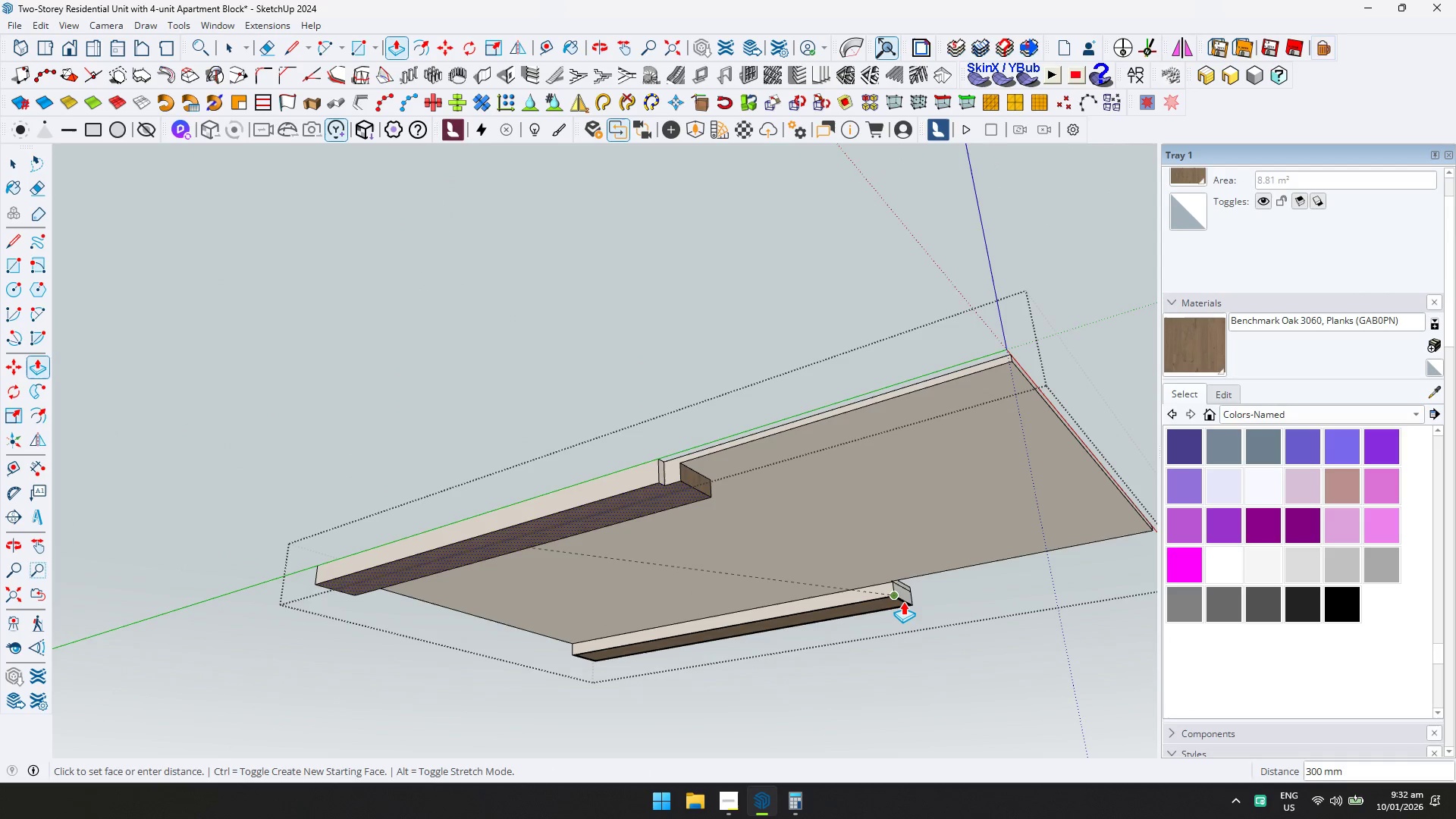 
left_click([903, 601])
 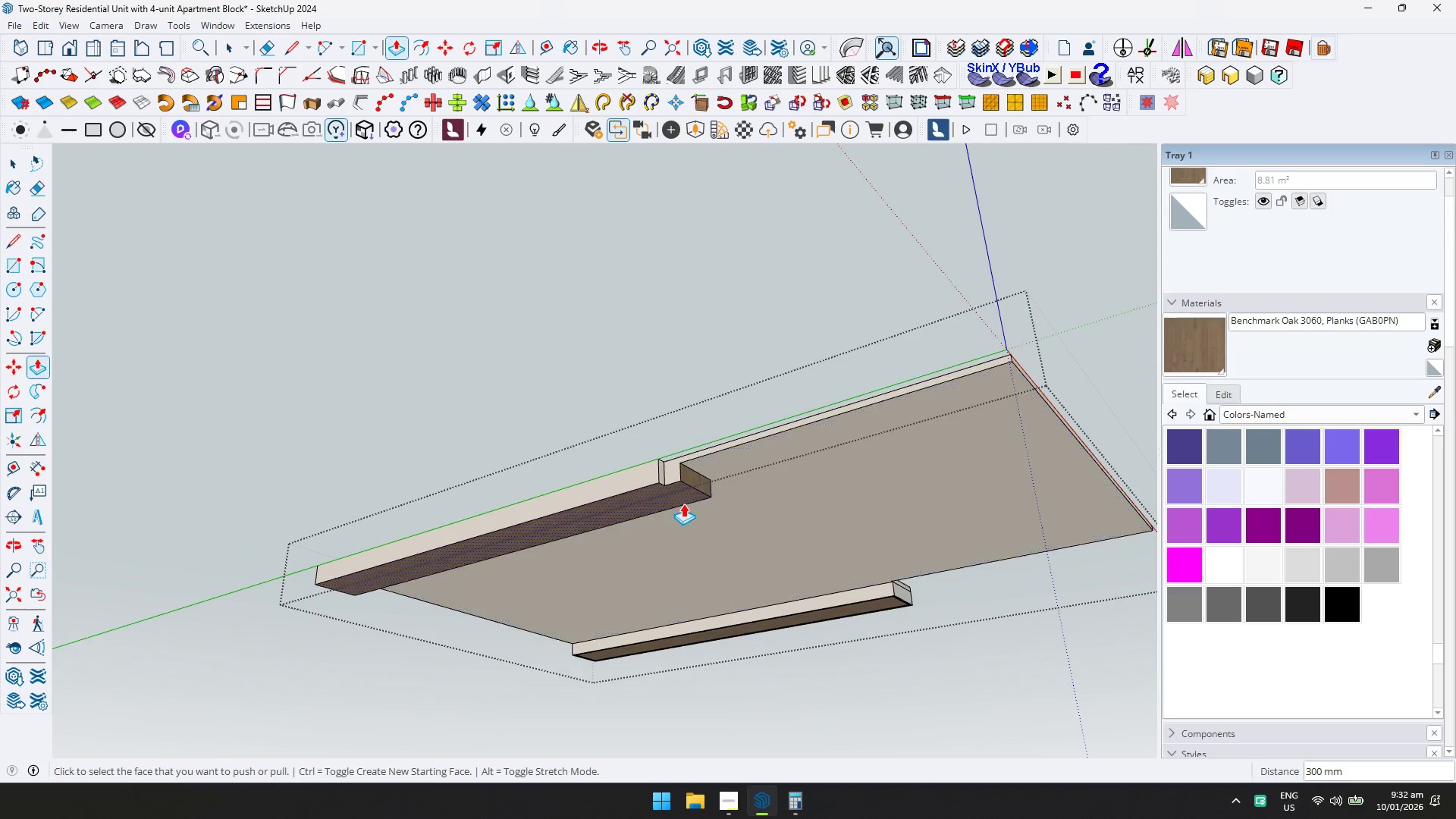 
scroll: coordinate [683, 504], scroll_direction: up, amount: 4.0
 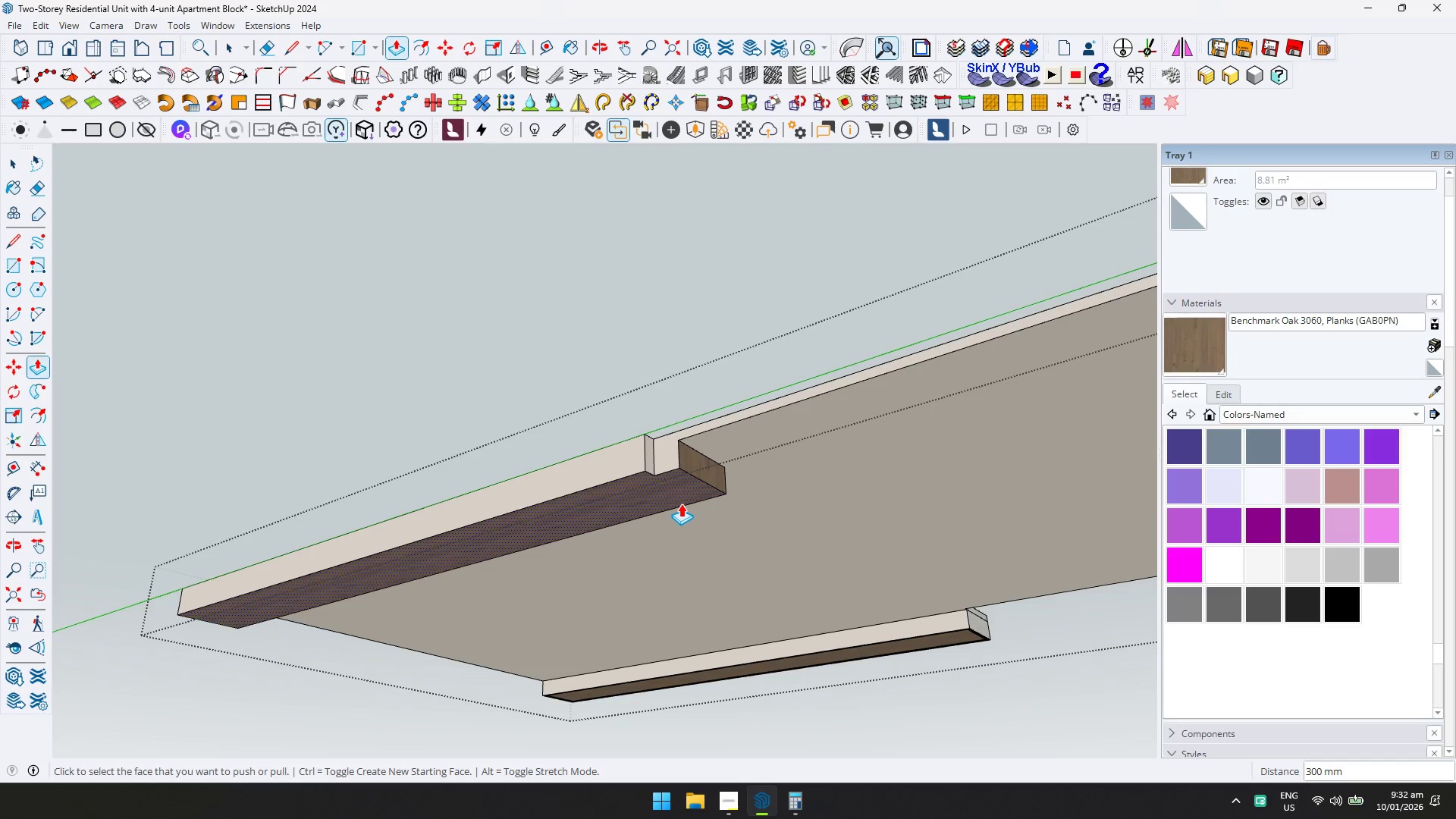 
key(D)
 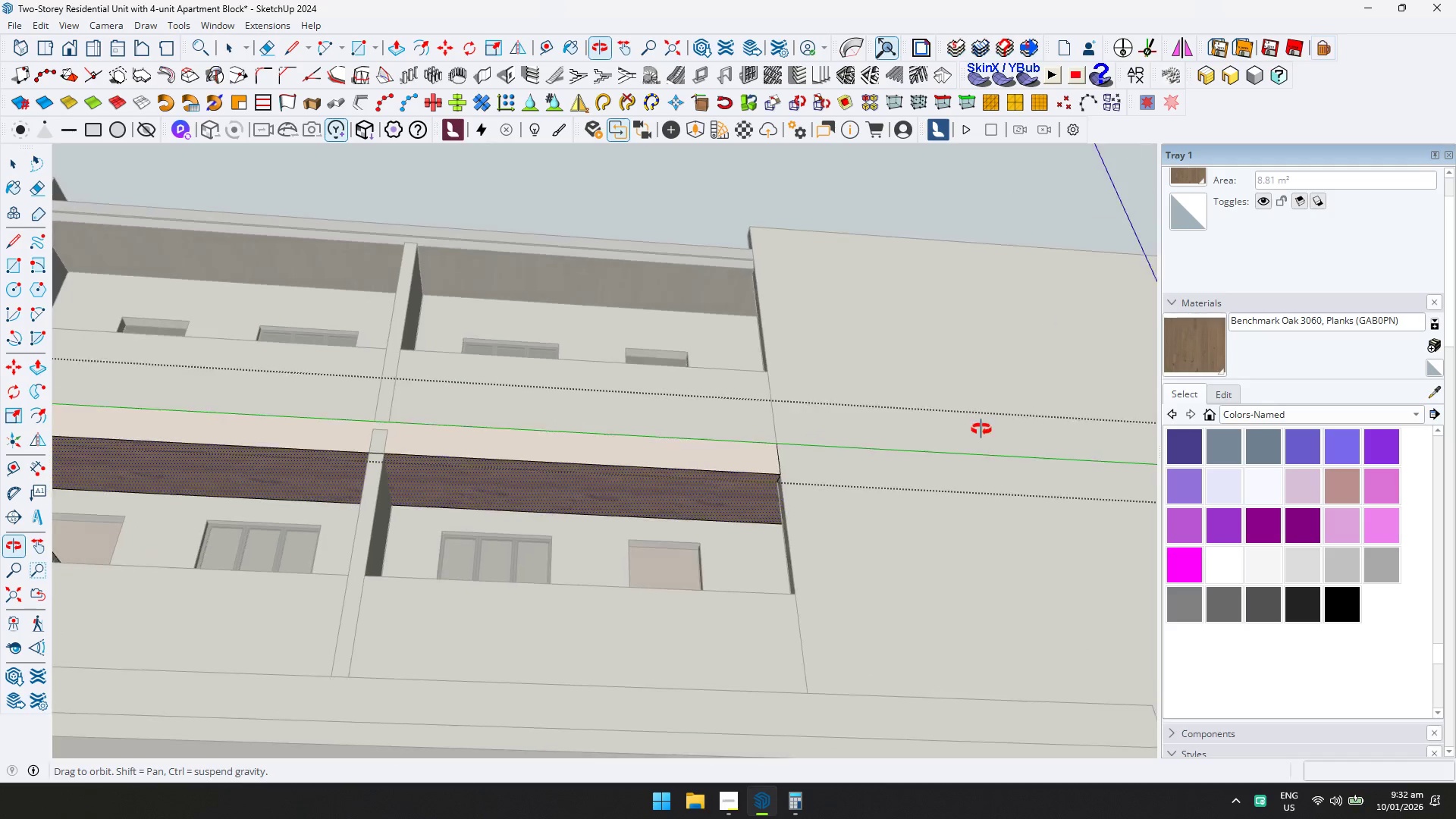 
key(Shift+ShiftLeft)
 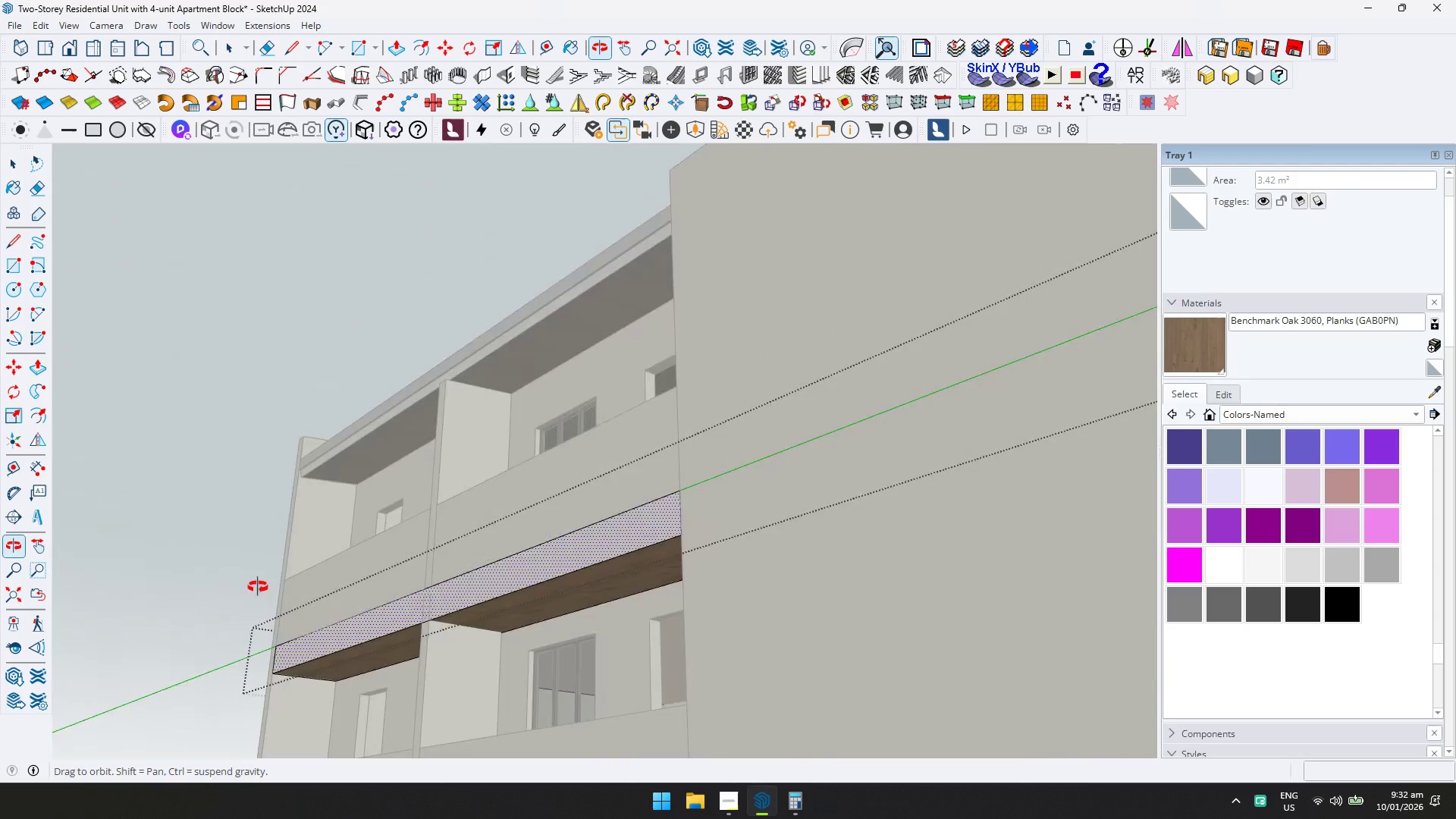 
key(Shift+ShiftLeft)
 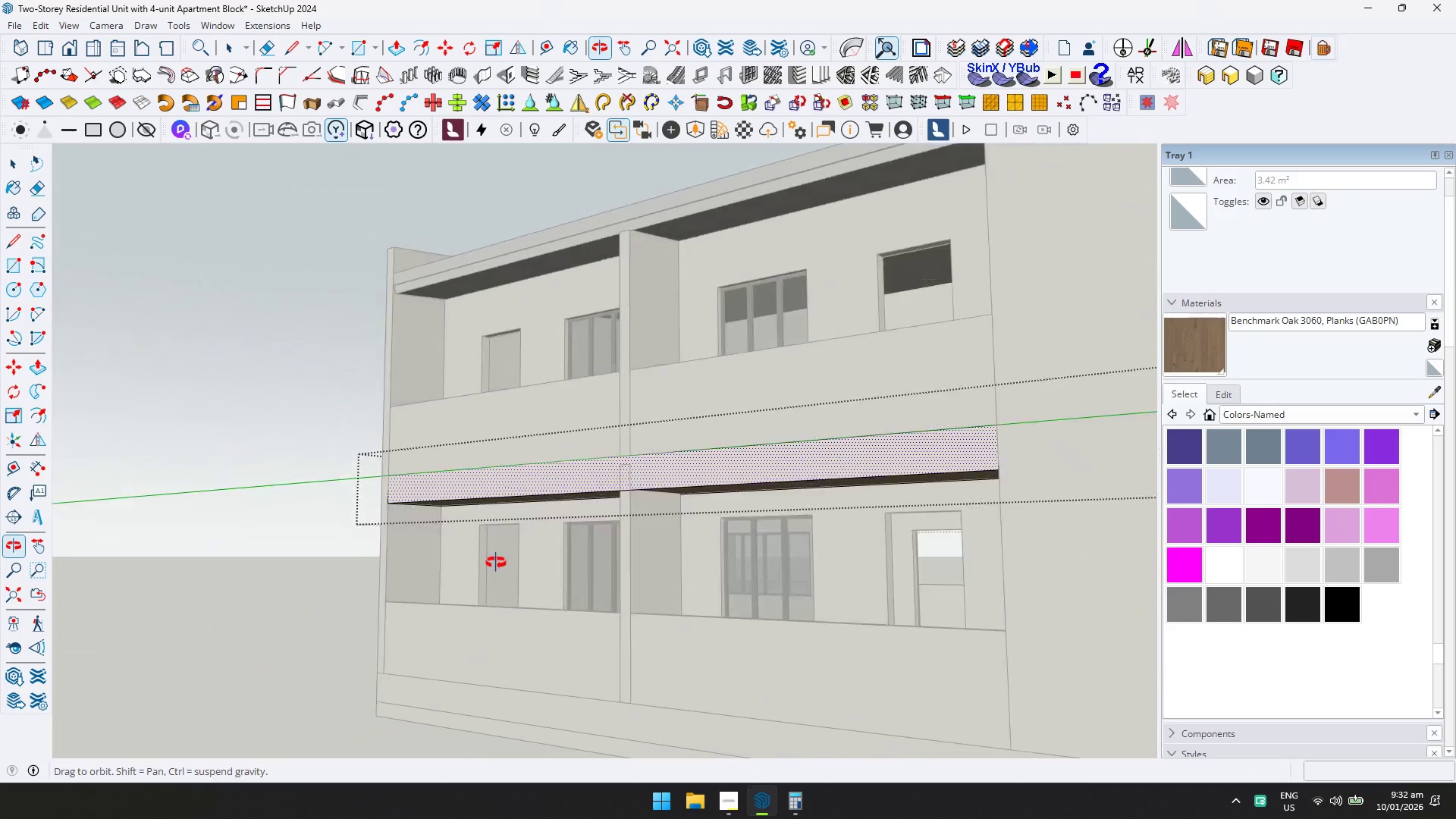 
key(Space)
 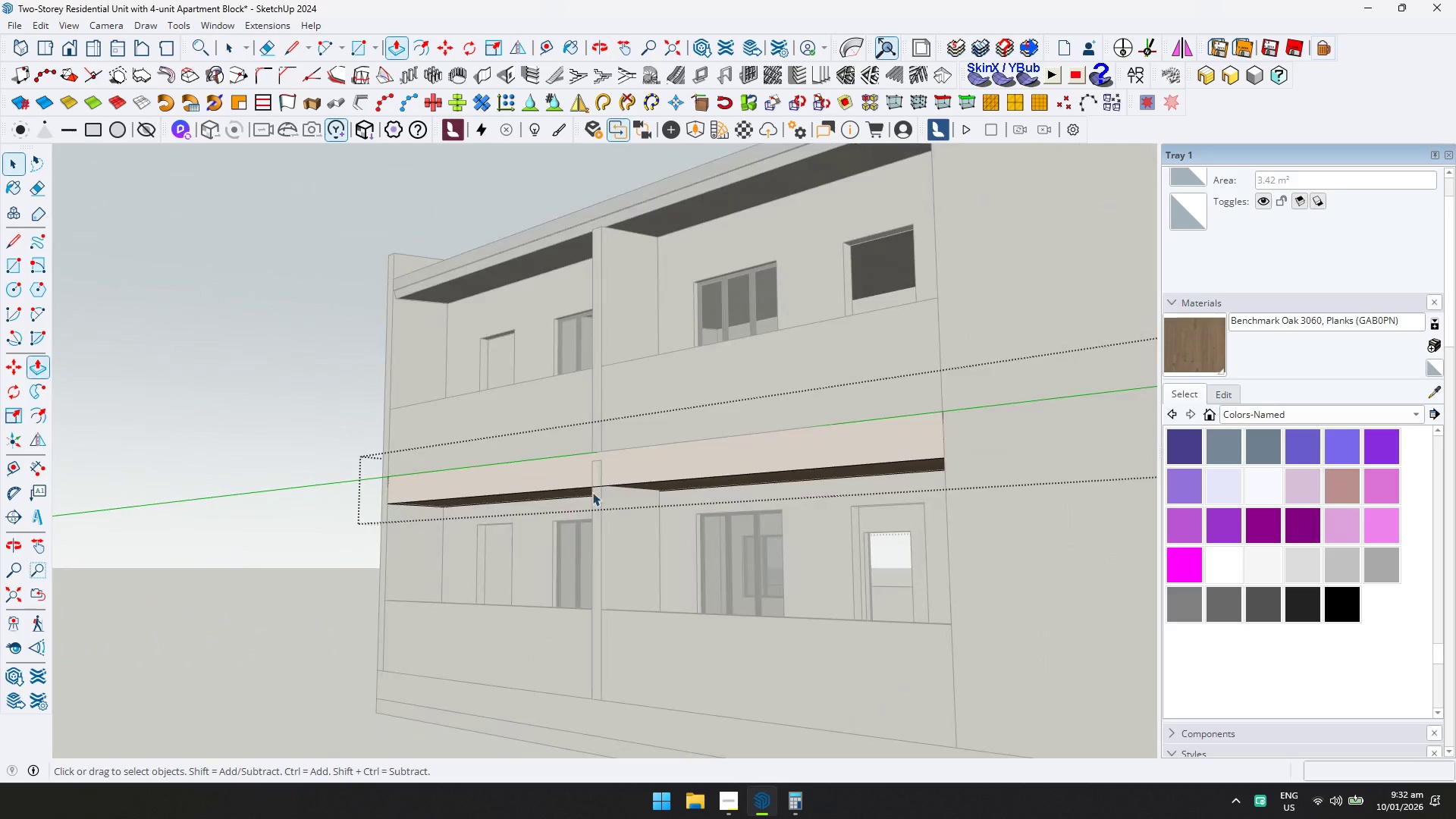 
key(Escape)
 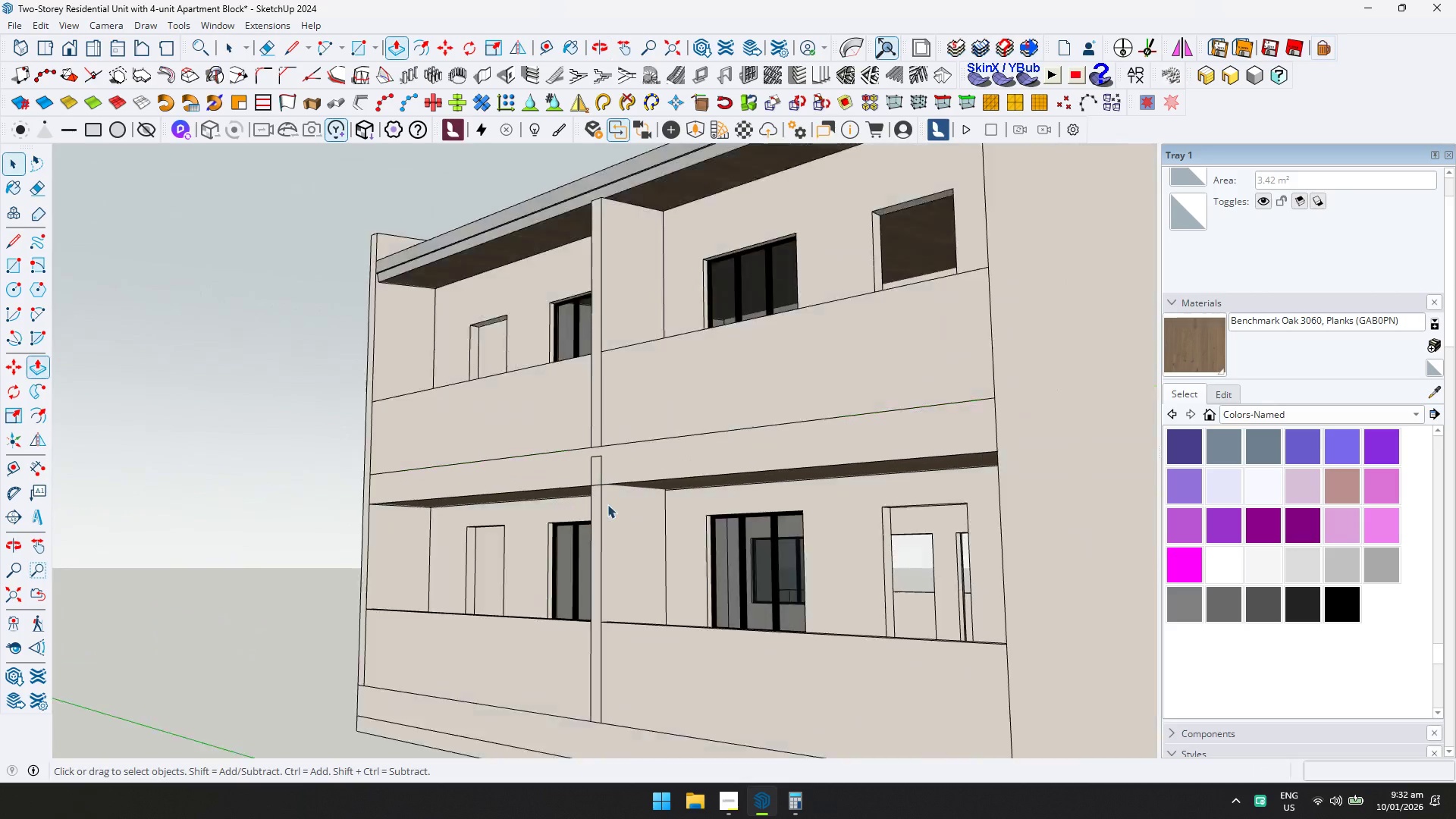 
double_click([616, 511])
 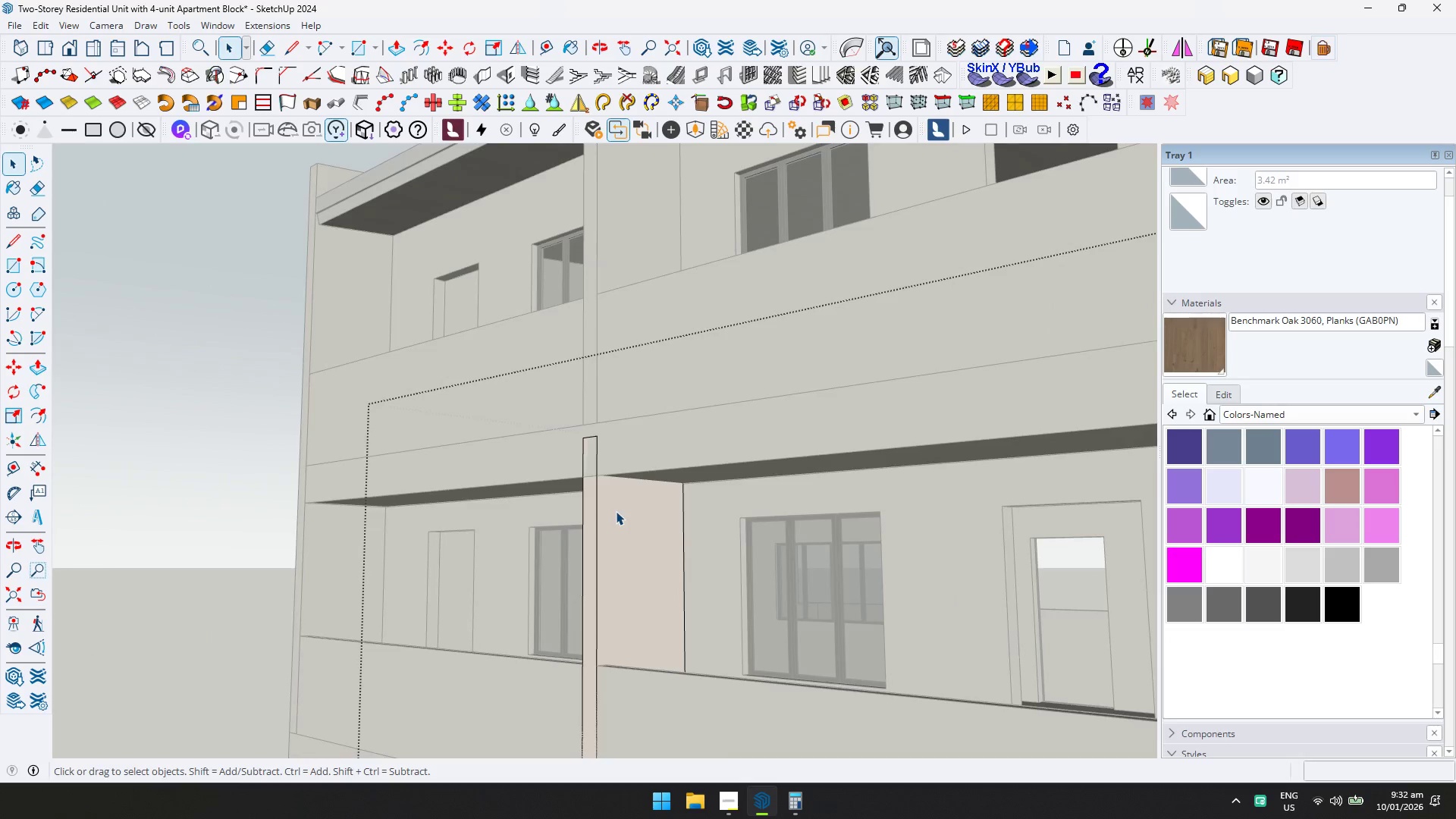 
scroll: coordinate [616, 511], scroll_direction: up, amount: 4.0
 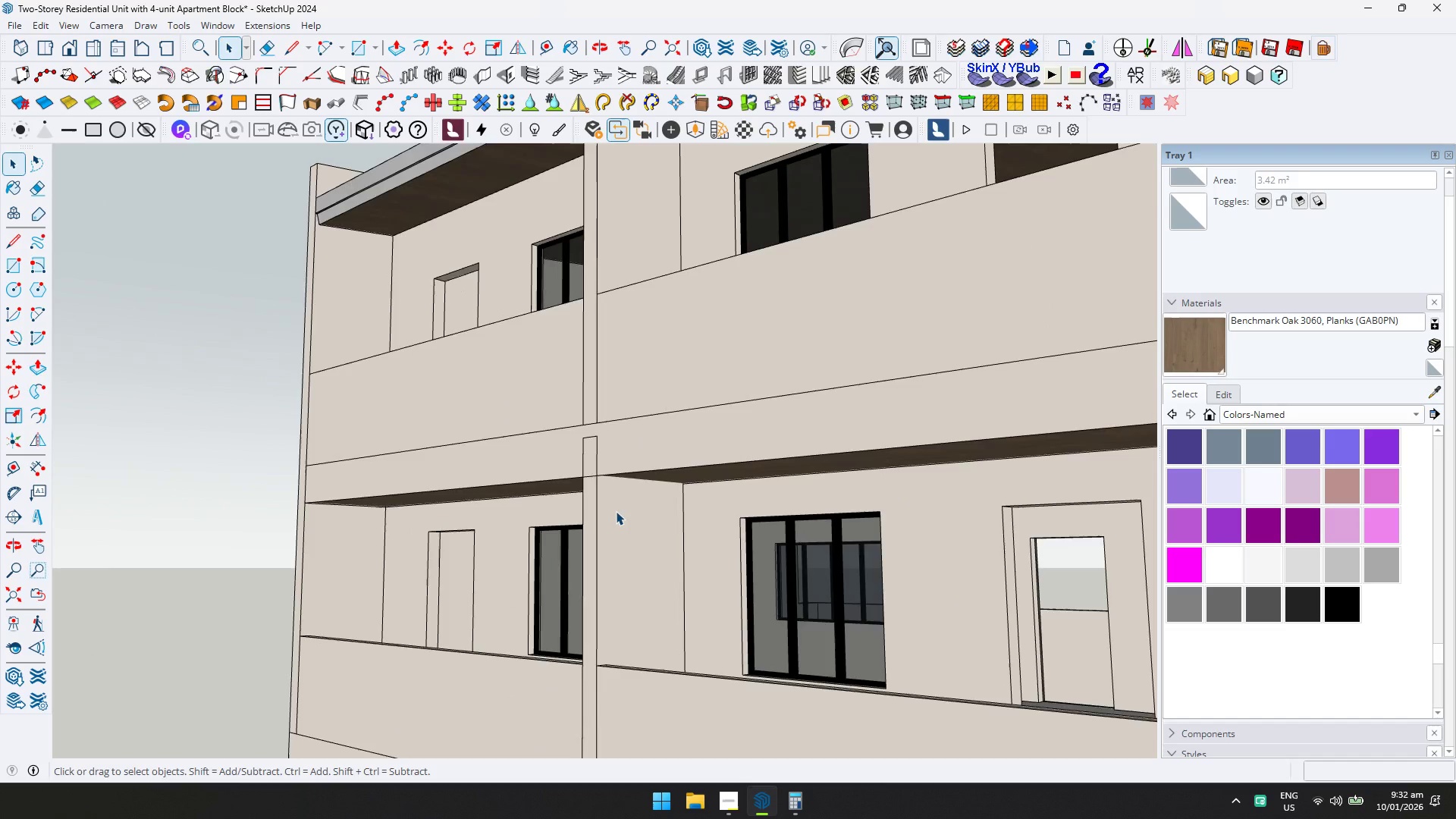 
triple_click([616, 511])
 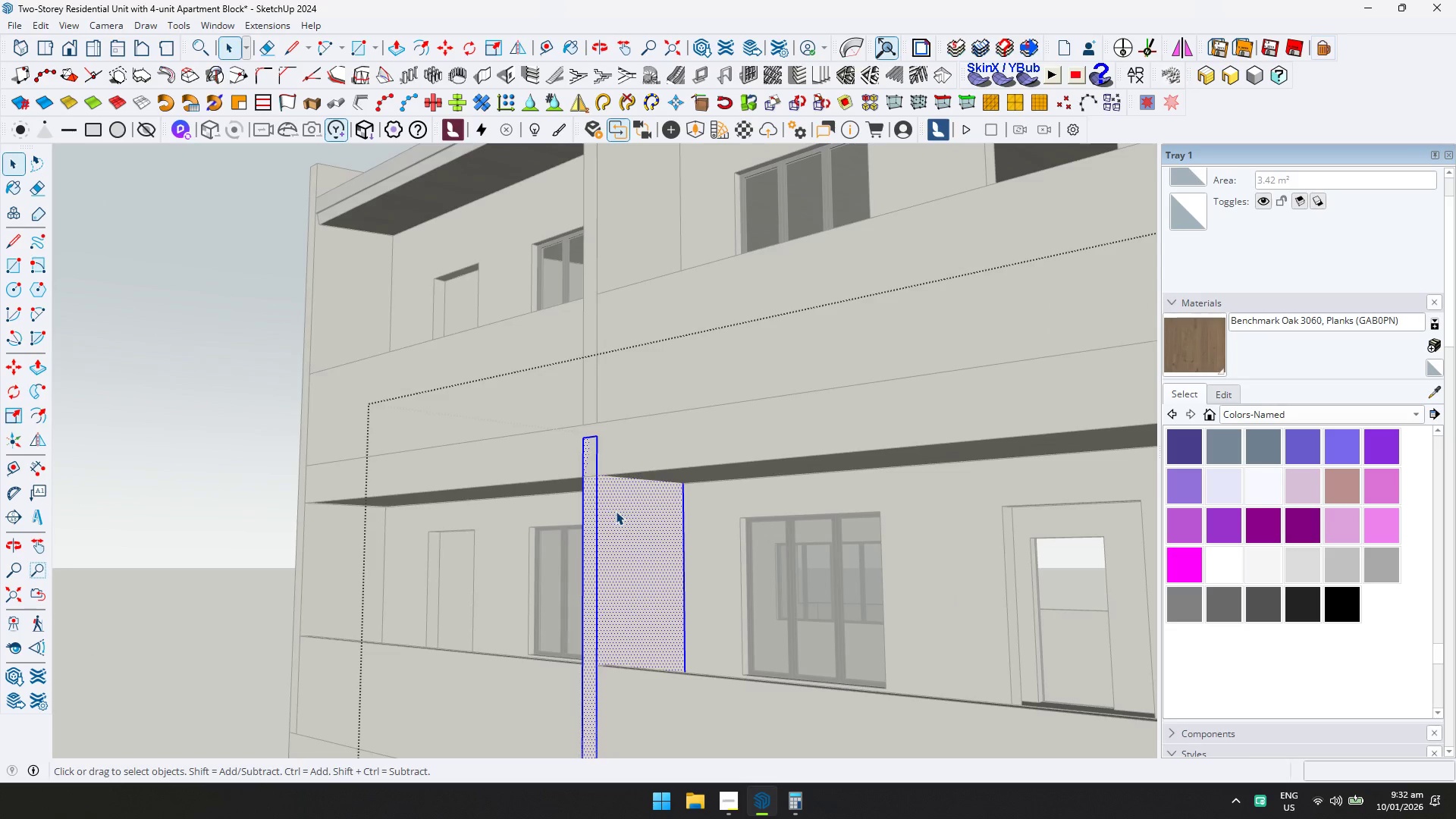 
key(S)
 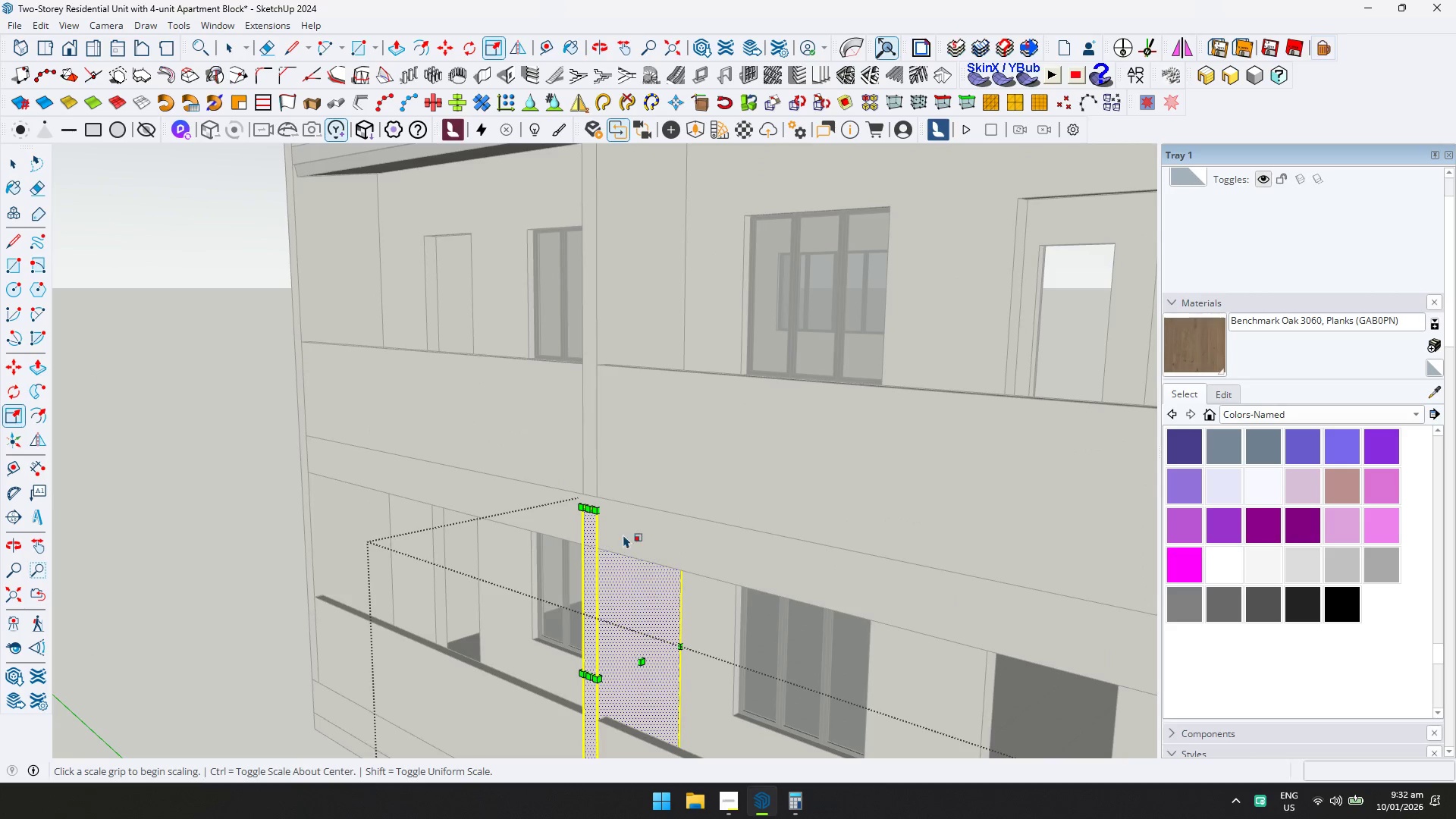 
type(SDD)
 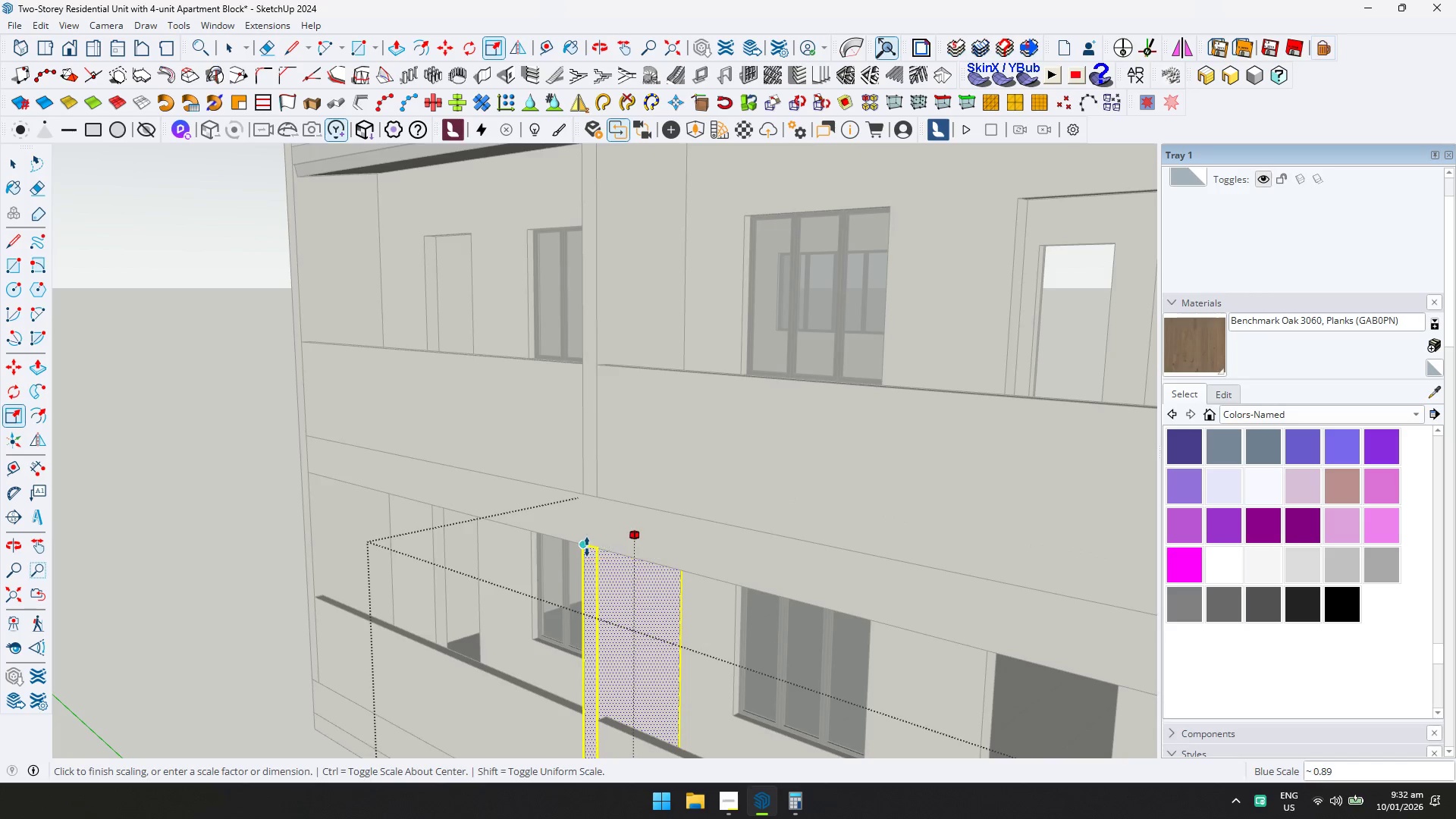 
left_click([587, 545])
 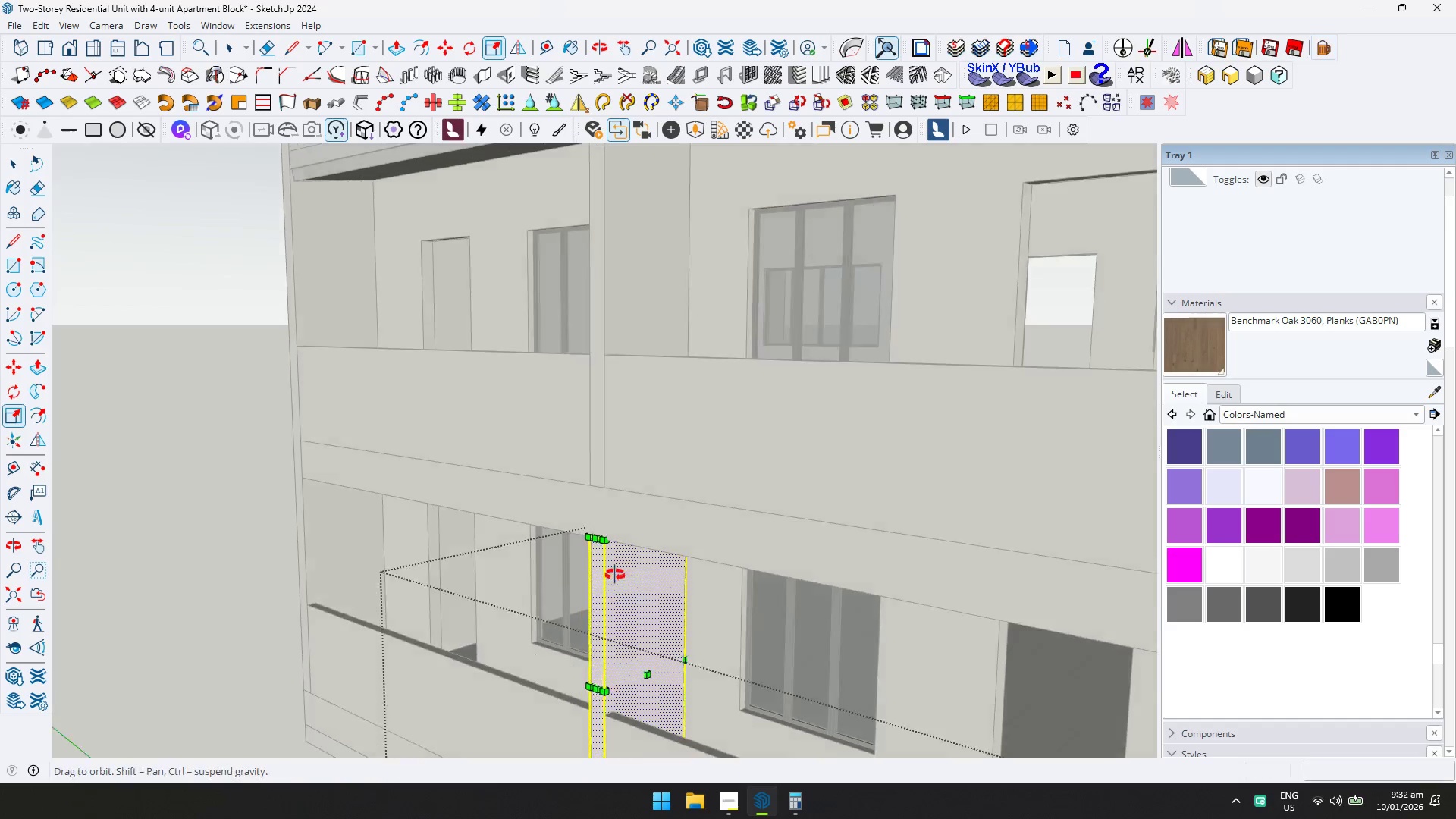 
key(Space)
 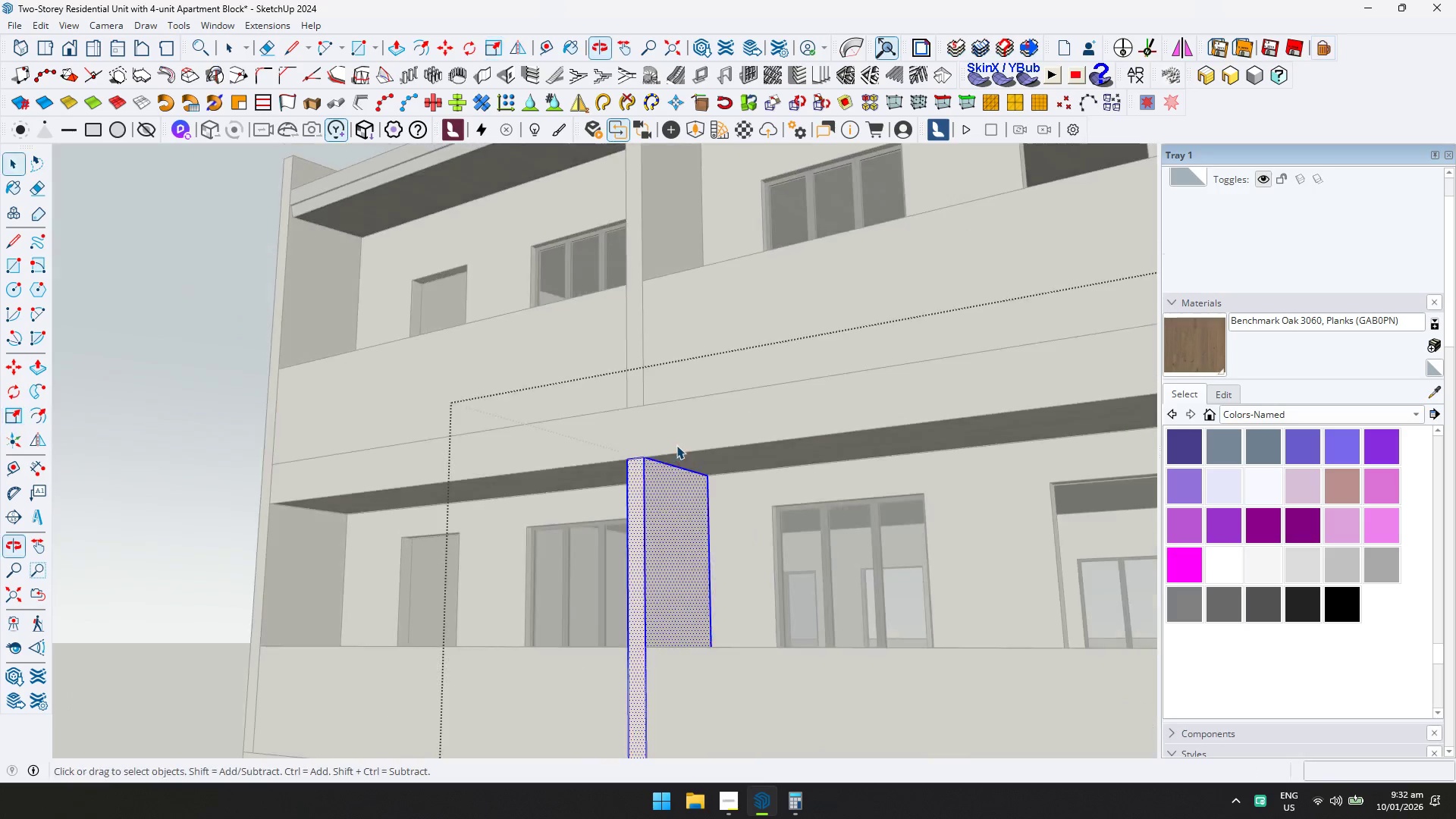 
key(Escape)
 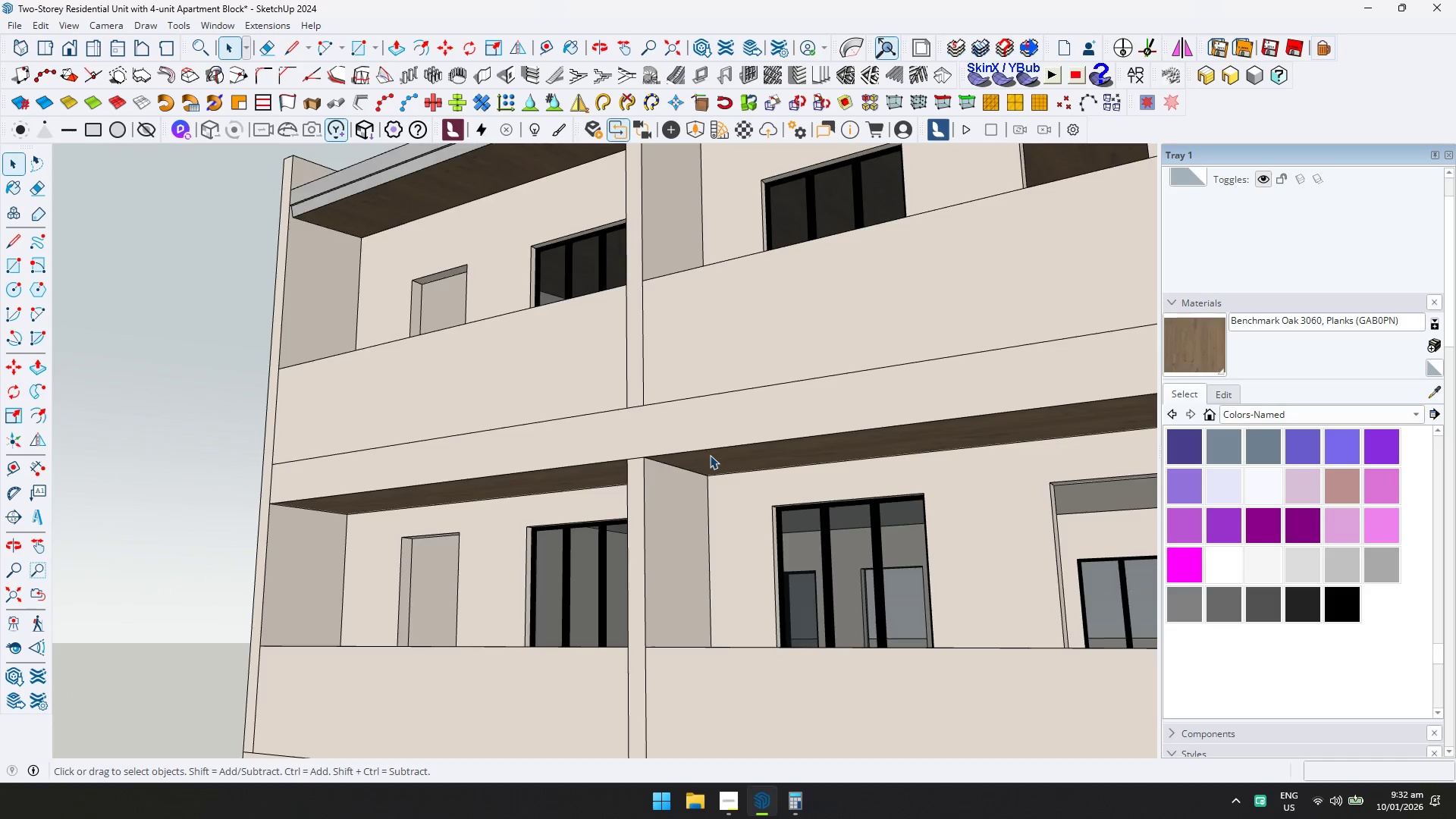 
double_click([710, 455])
 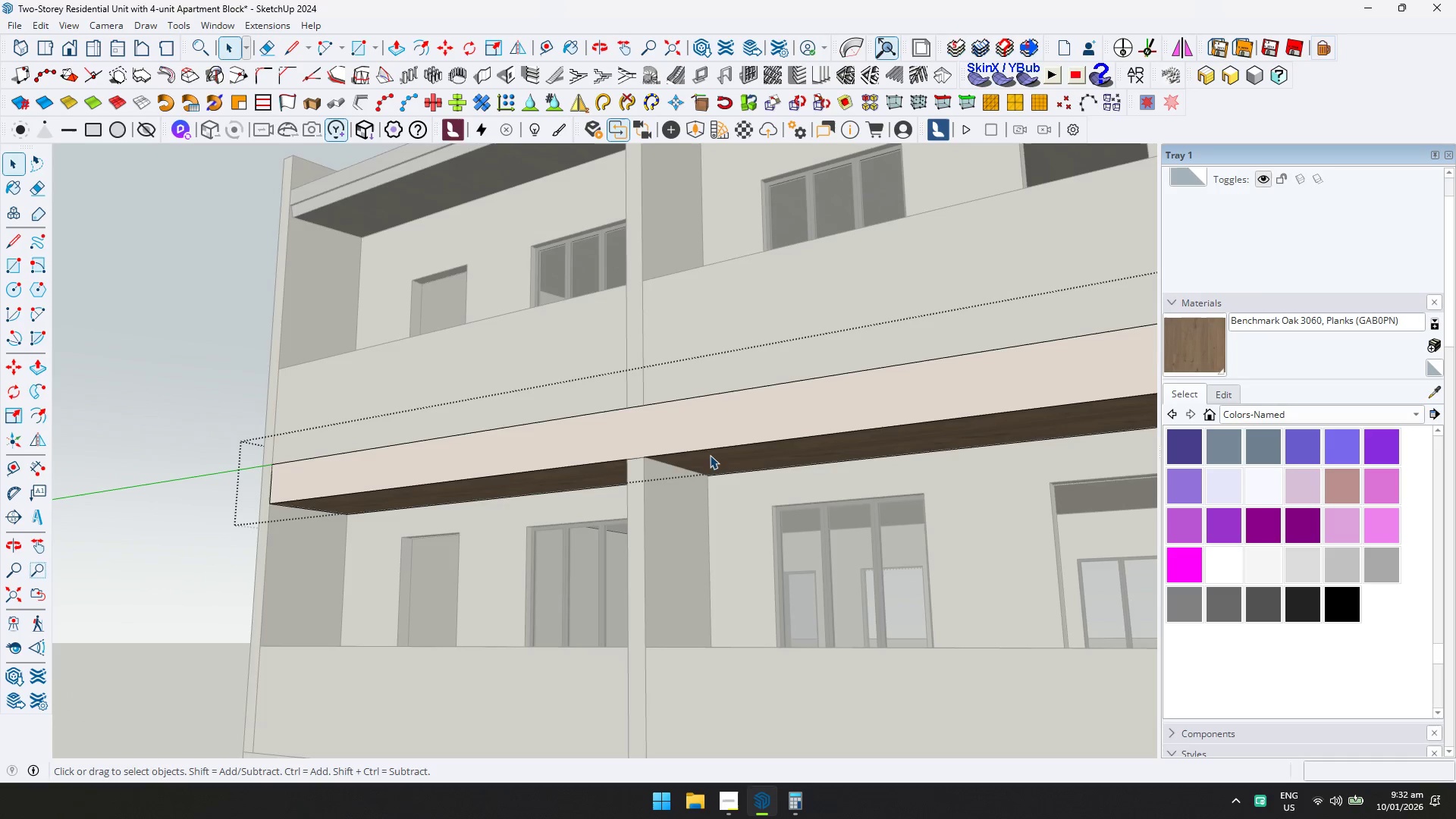 
key(Shift+ShiftLeft)
 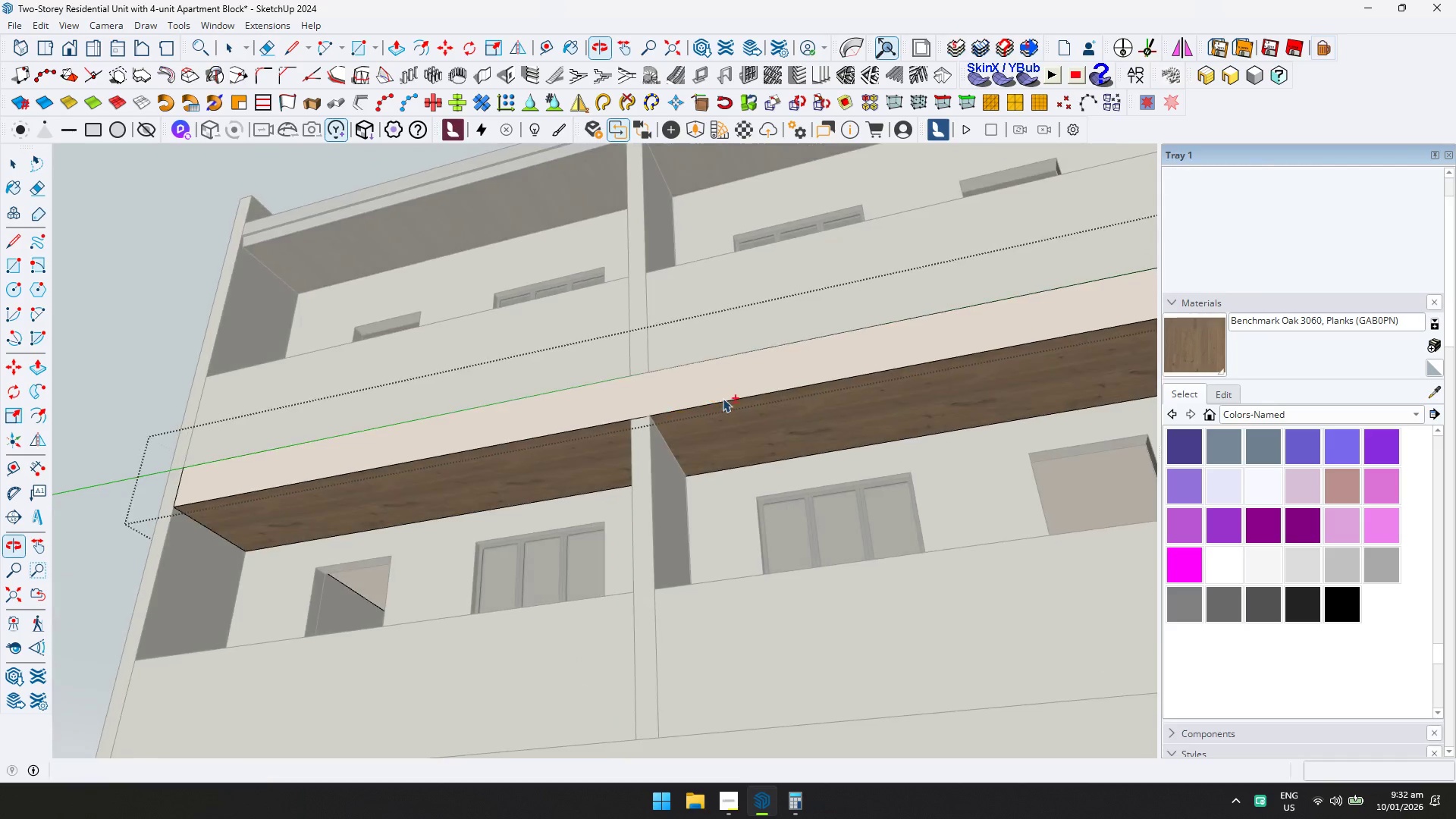 
left_click([722, 430])
 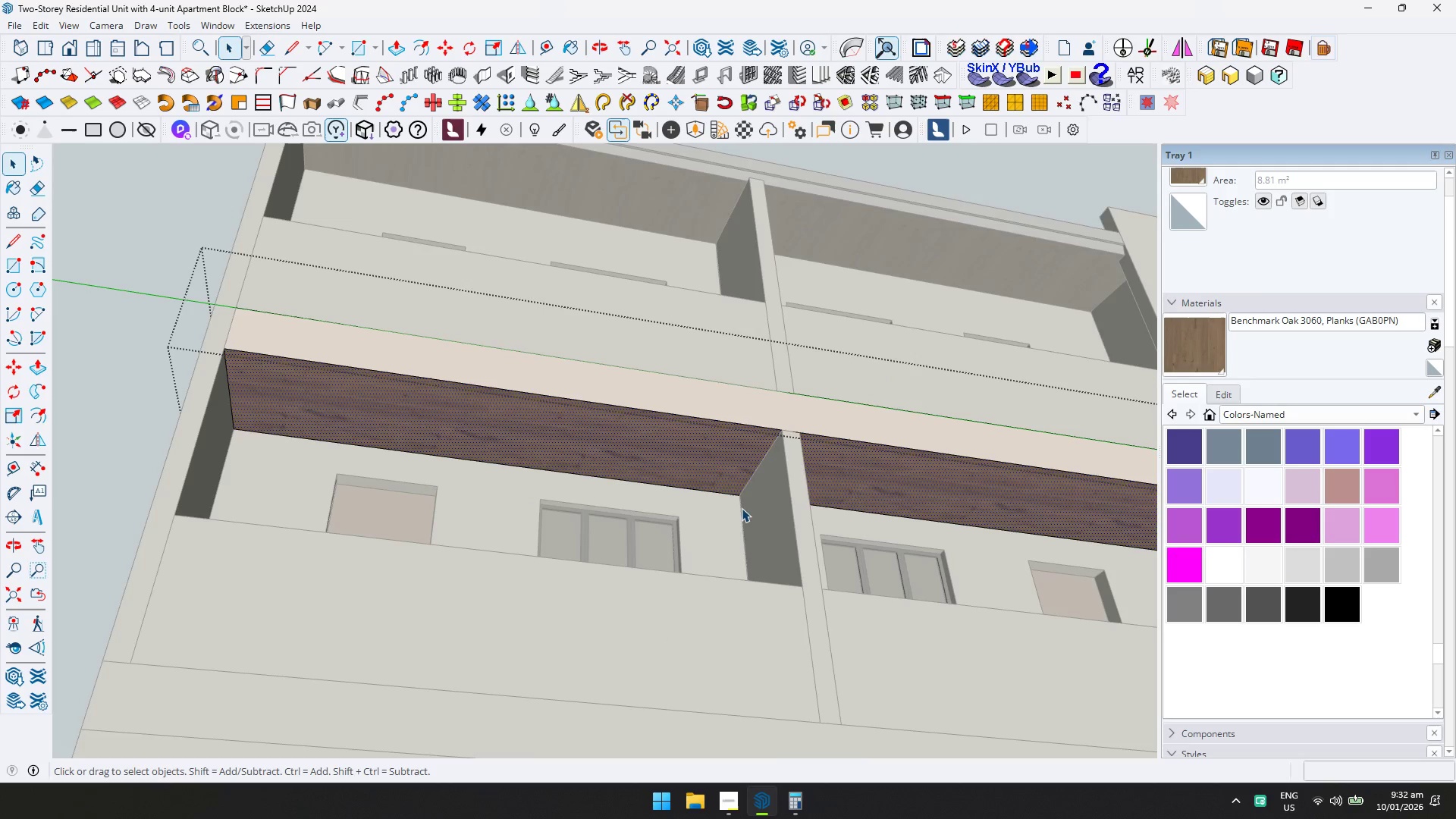 
key(L)
 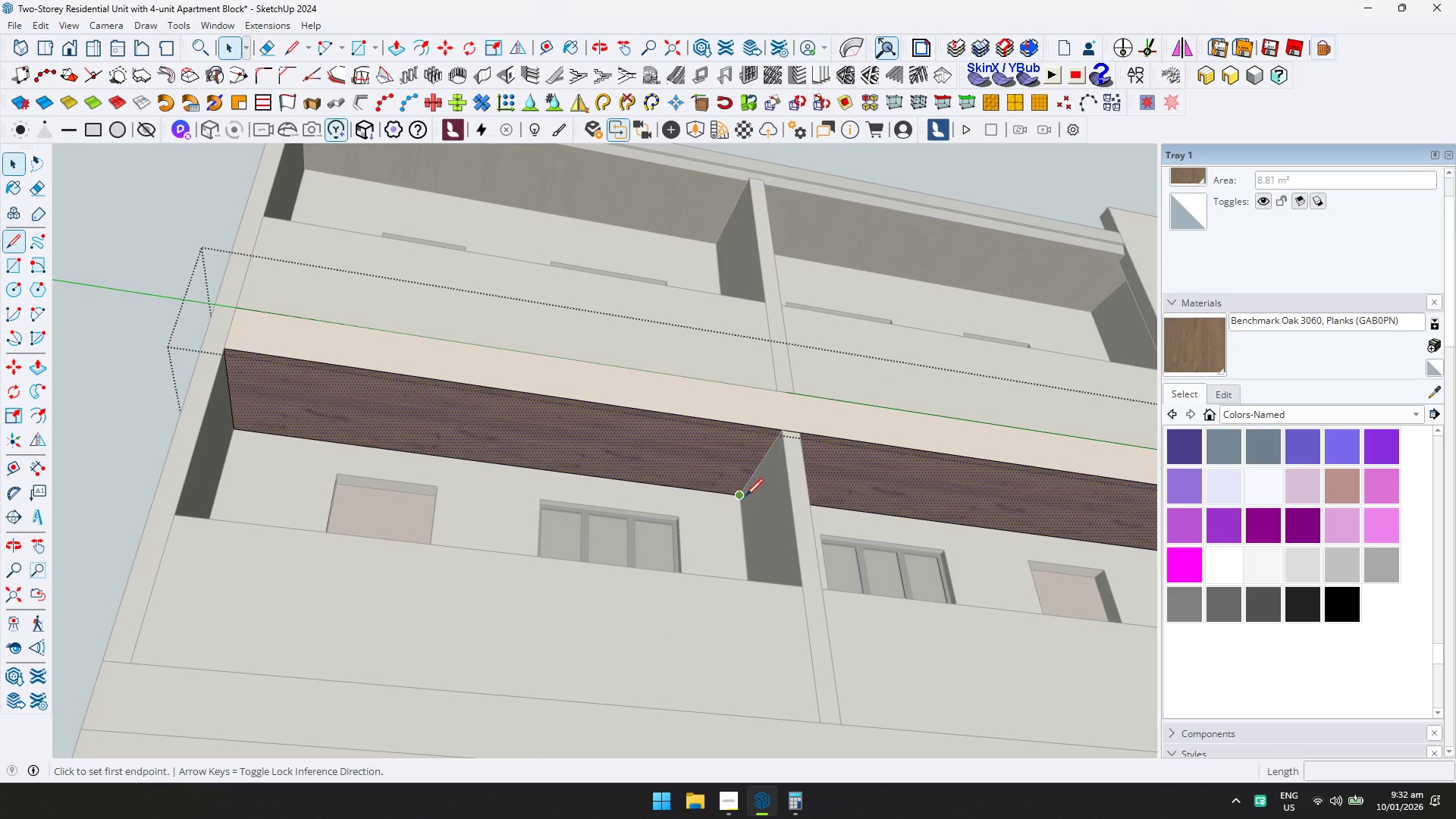 
scroll: coordinate [754, 484], scroll_direction: up, amount: 2.0
 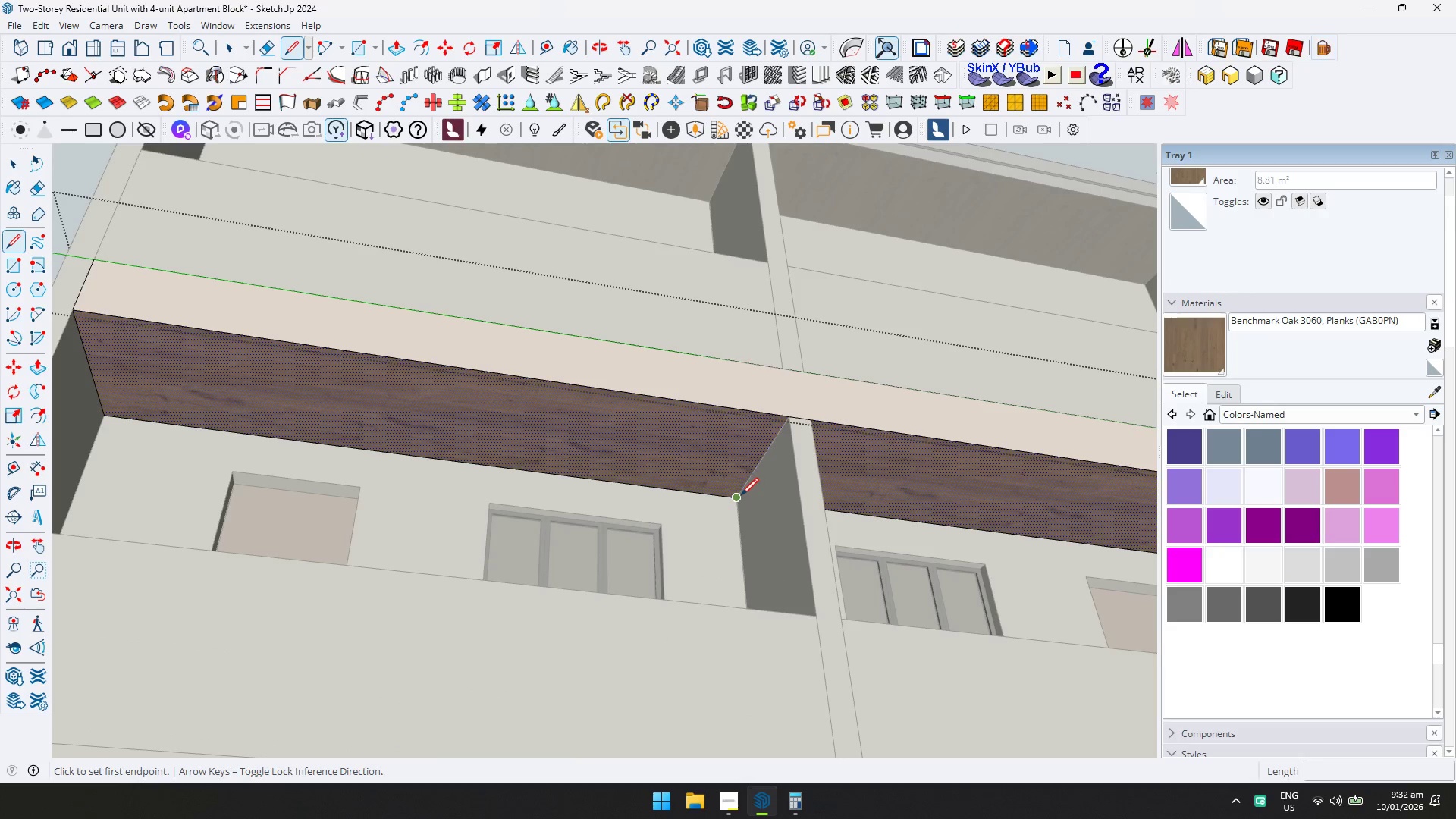 
left_click([741, 497])
 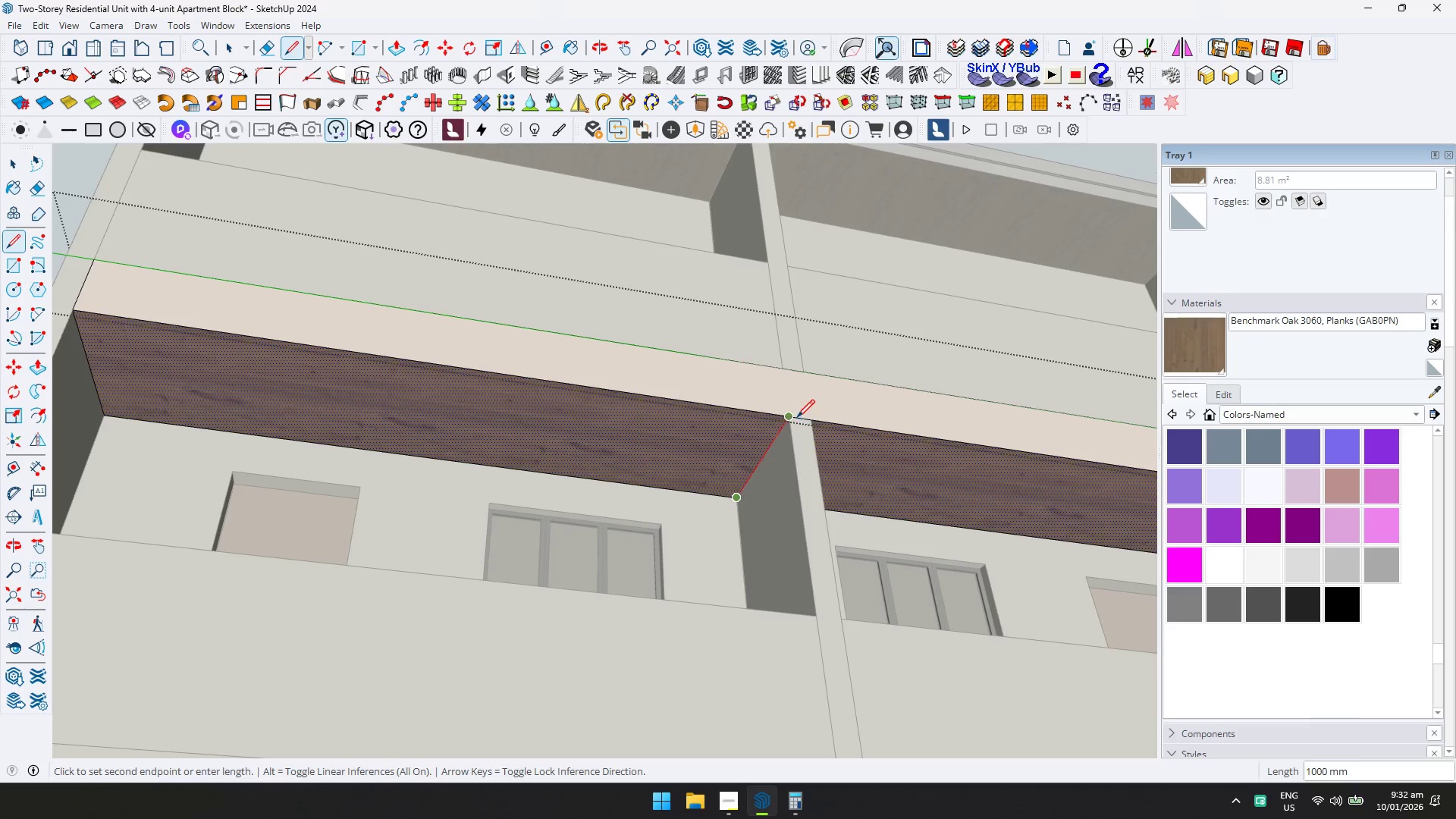 
left_click([793, 417])
 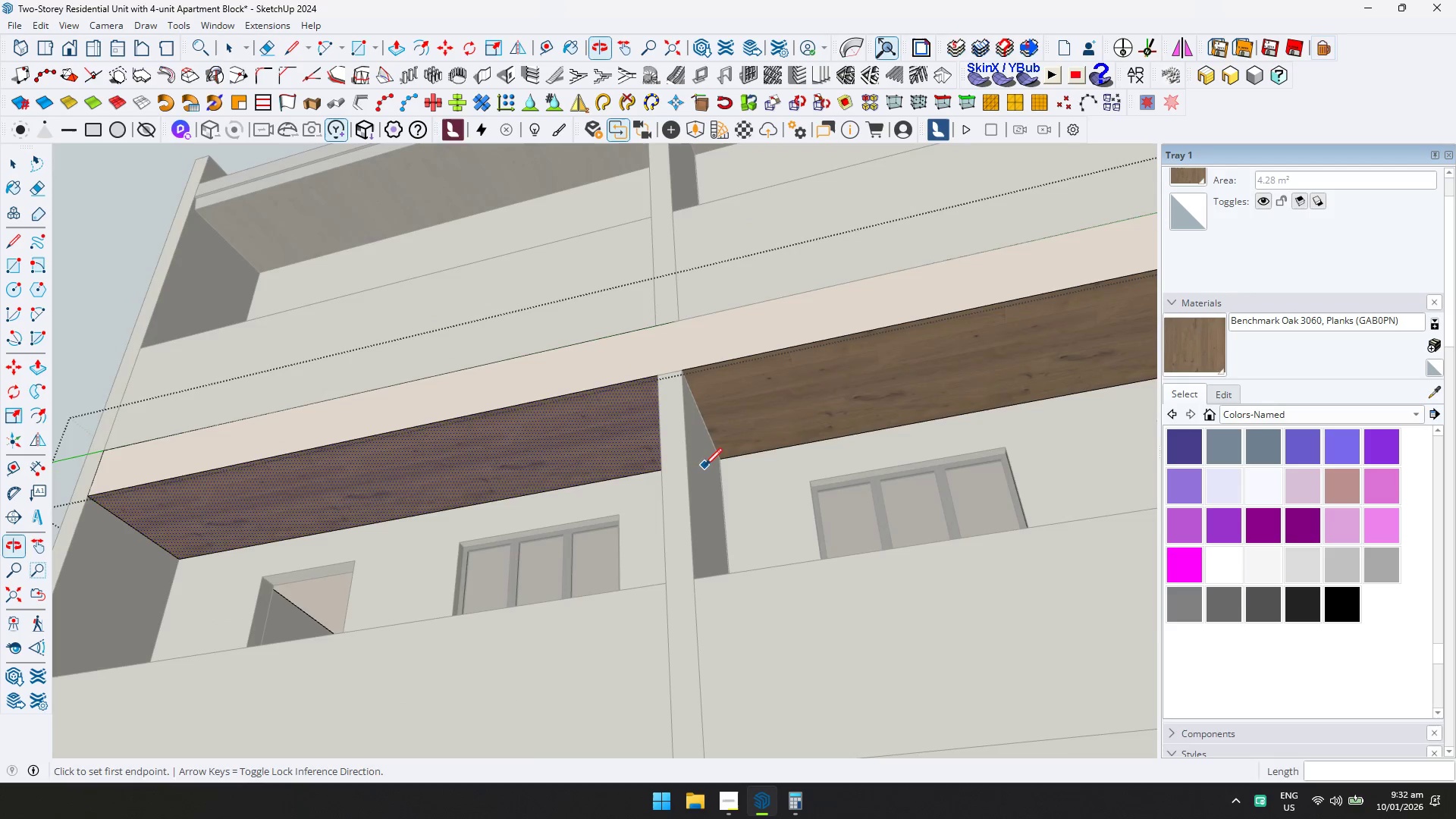 
left_click([723, 459])
 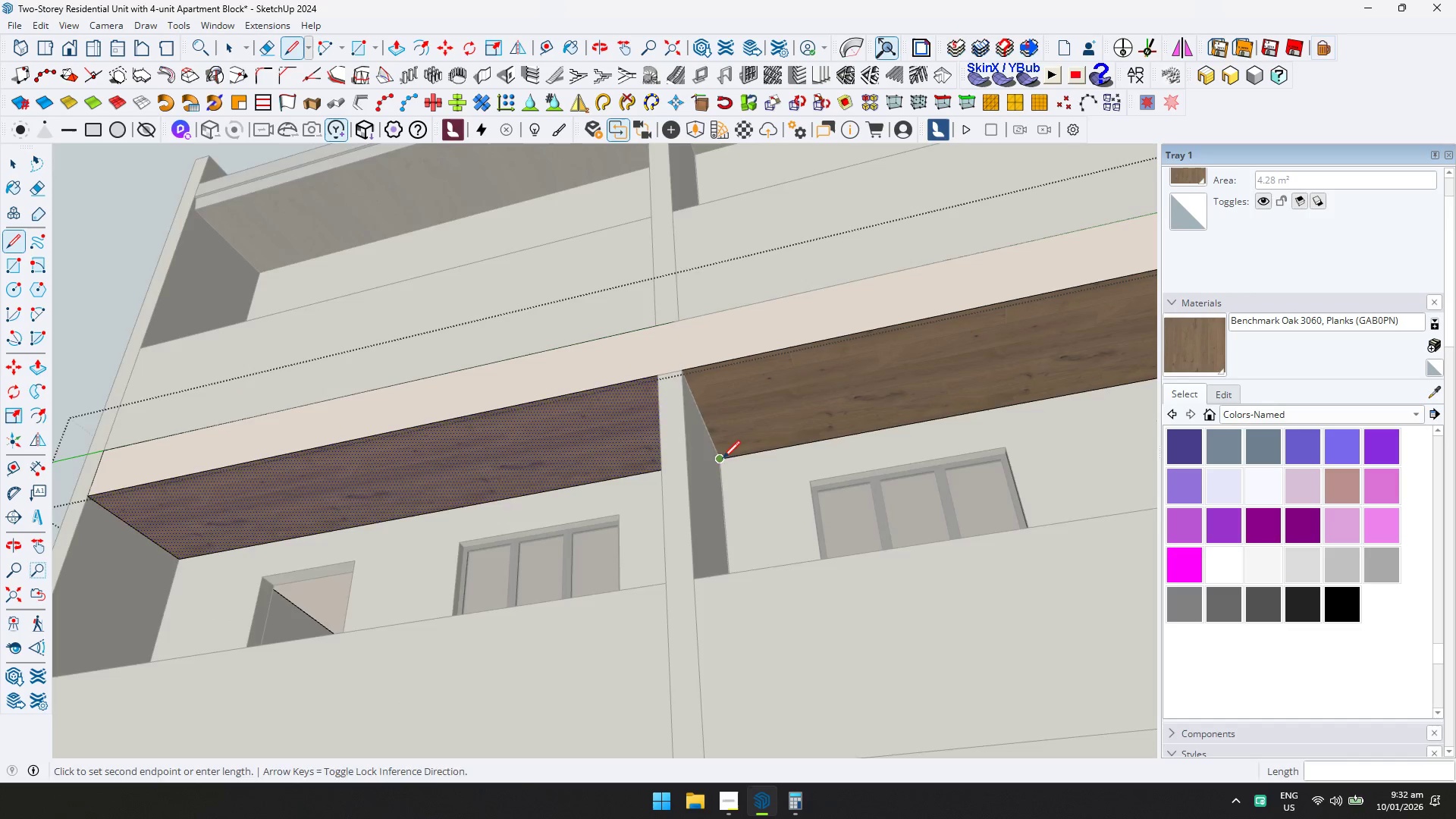 
type(DD)
 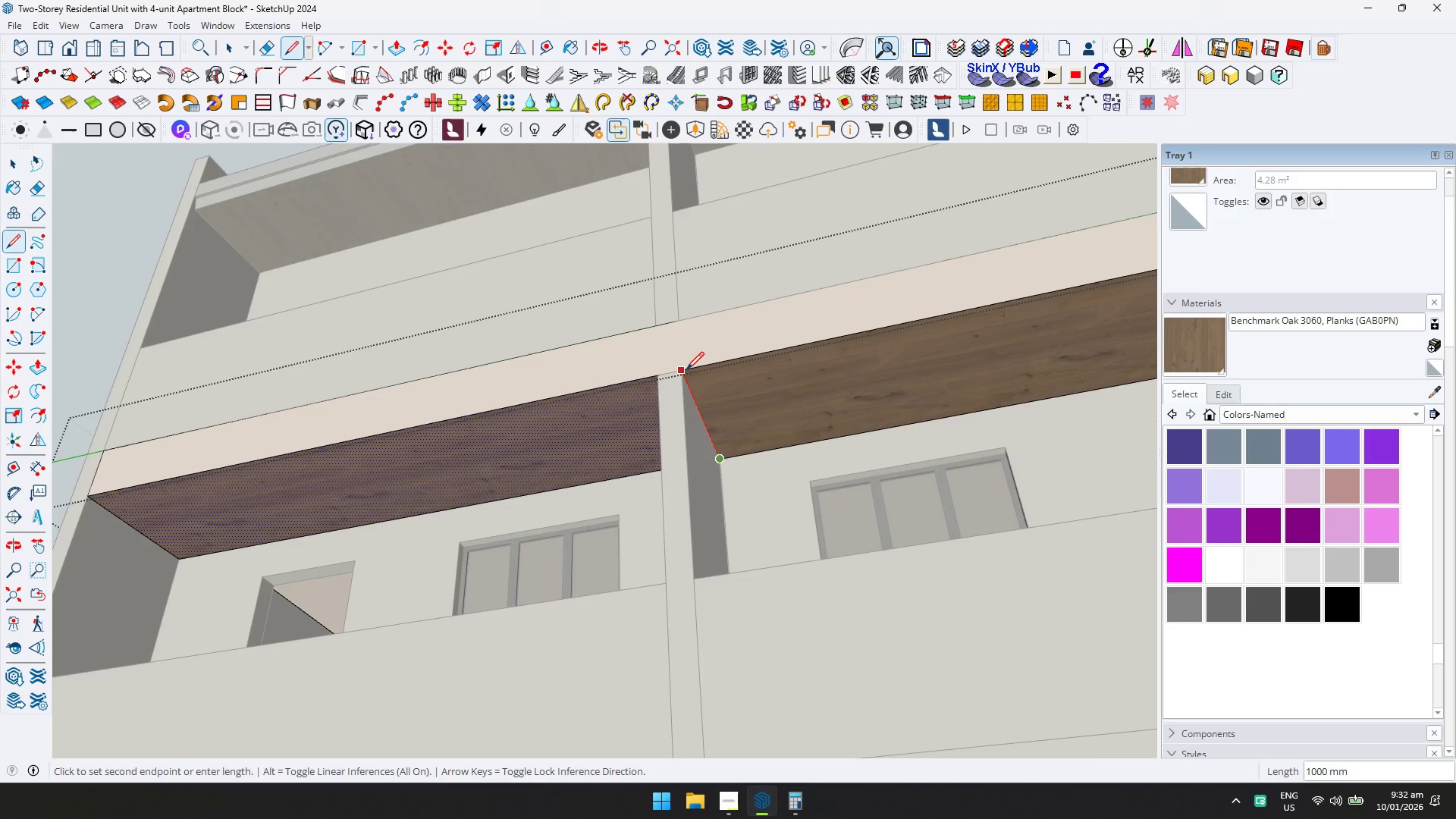 
left_click([686, 369])
 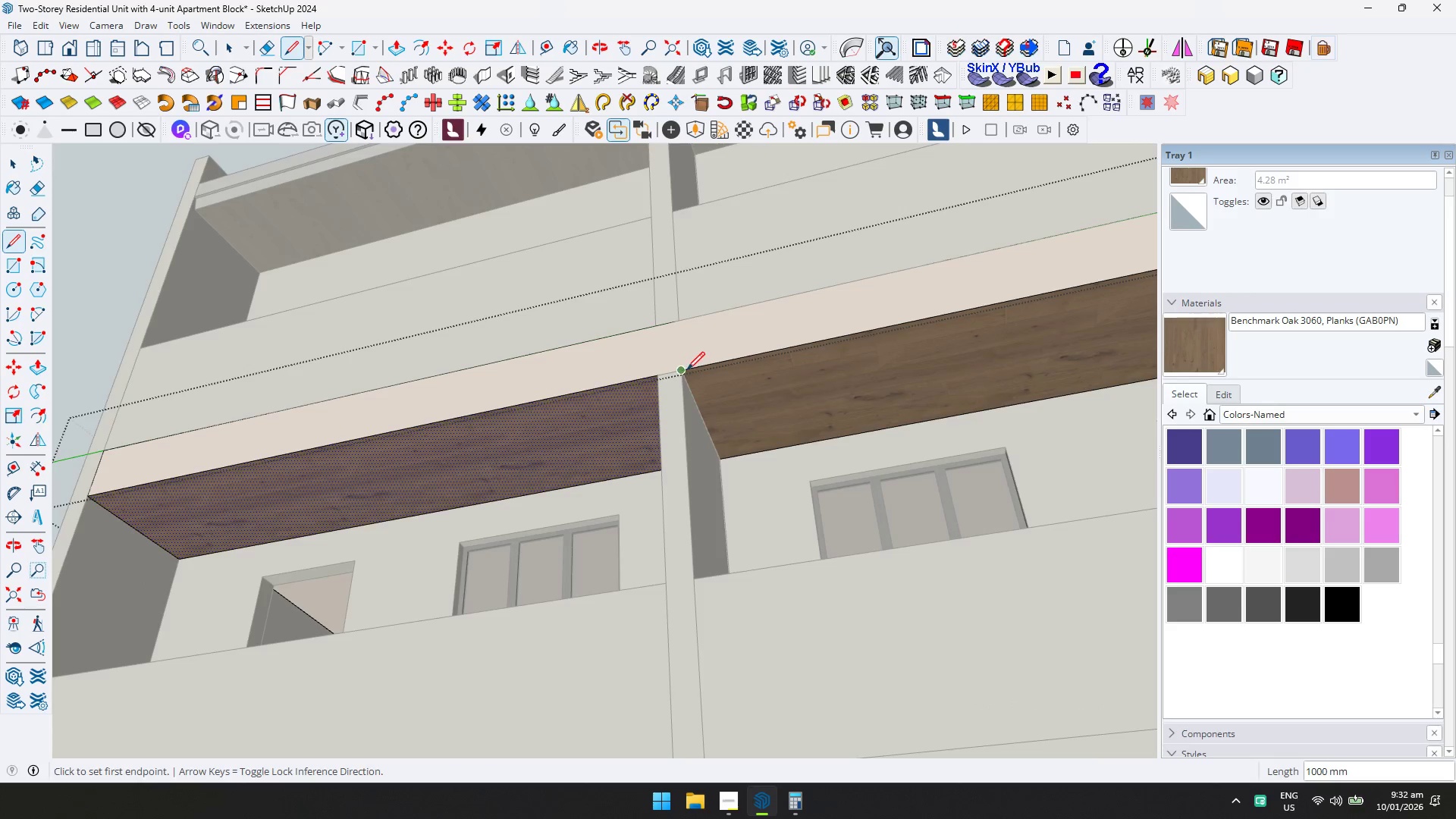 
key(Shift+ShiftLeft)
 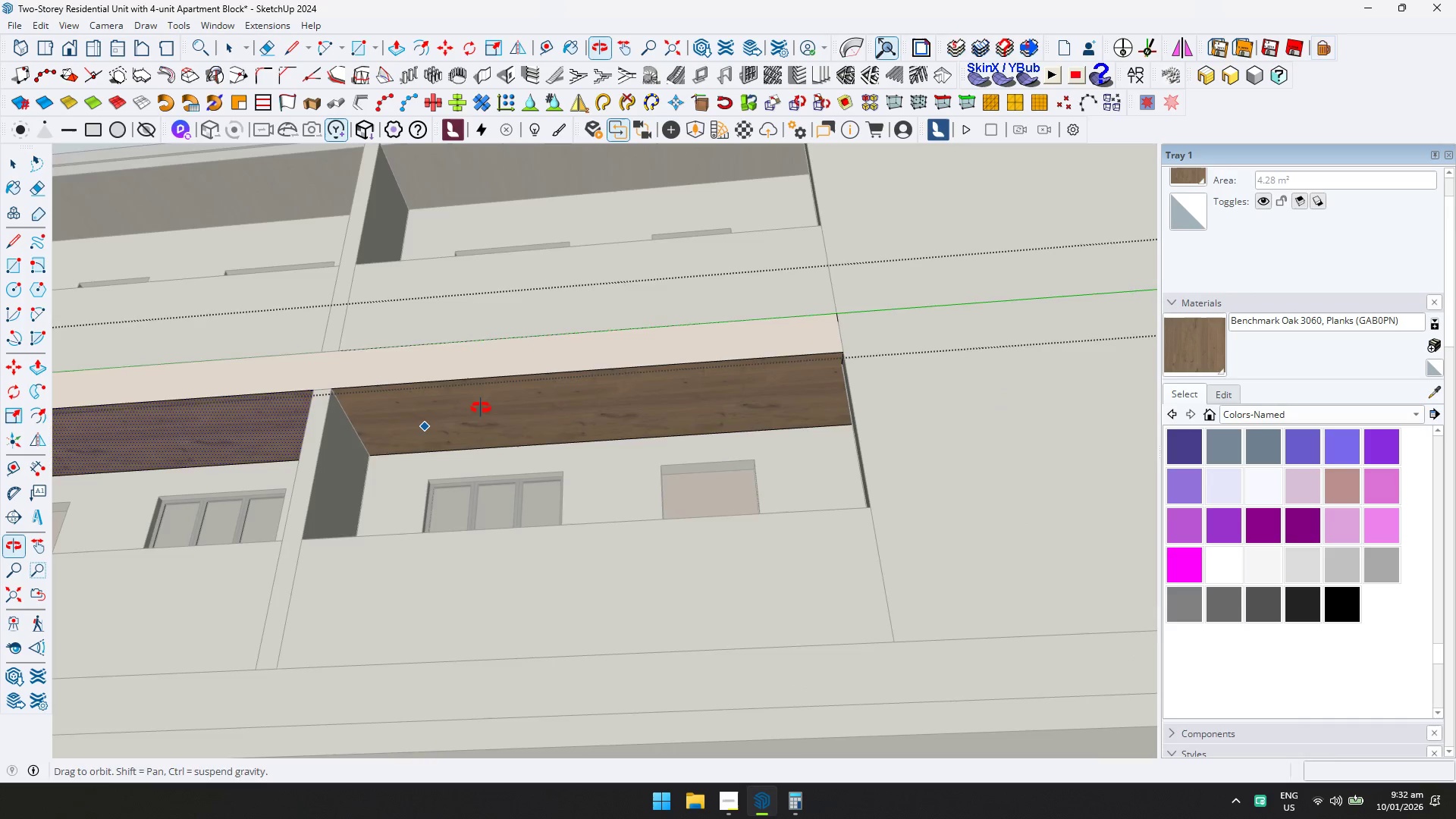 
scroll: coordinate [796, 408], scroll_direction: down, amount: 3.0
 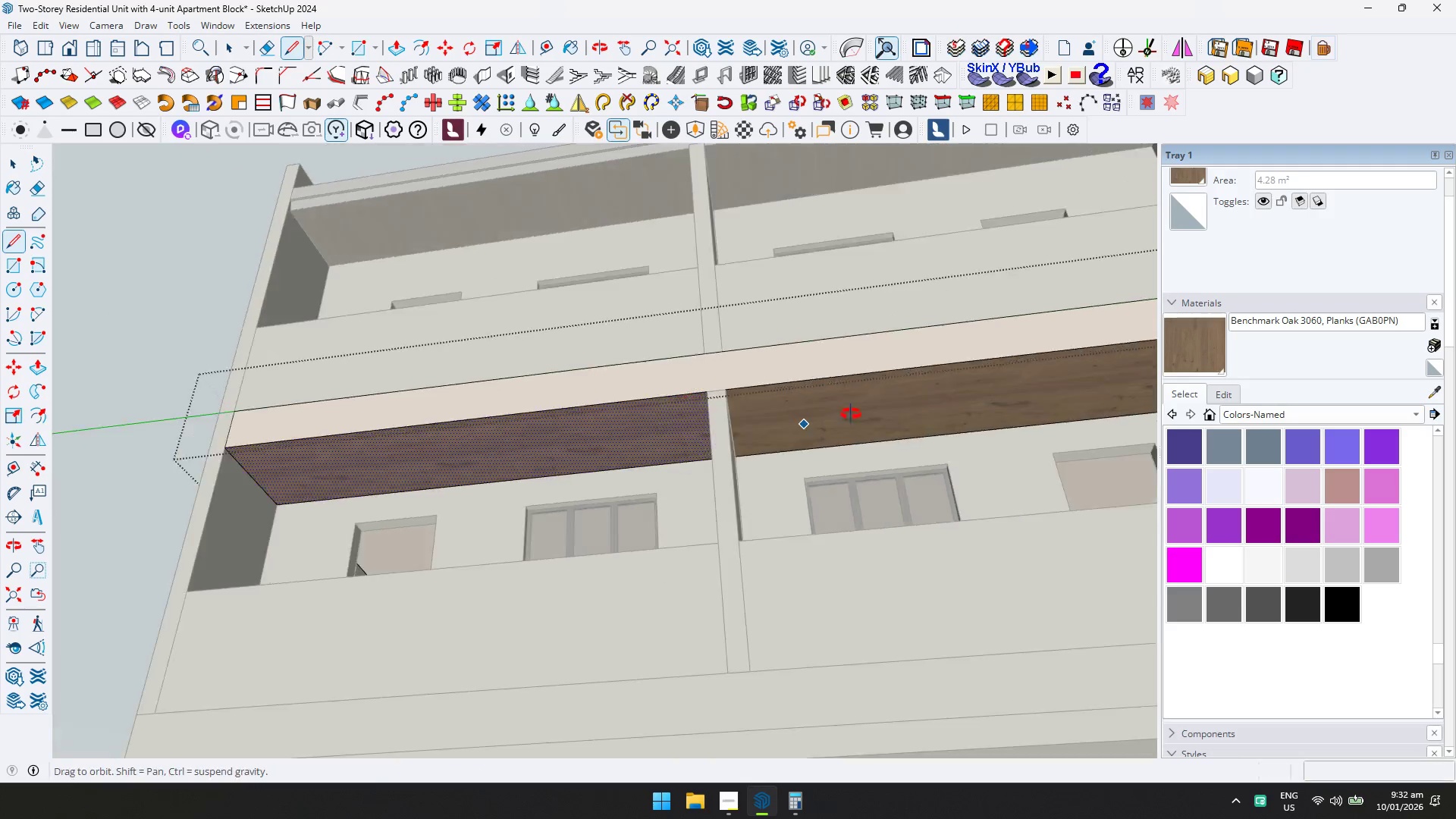 
key(Space)
 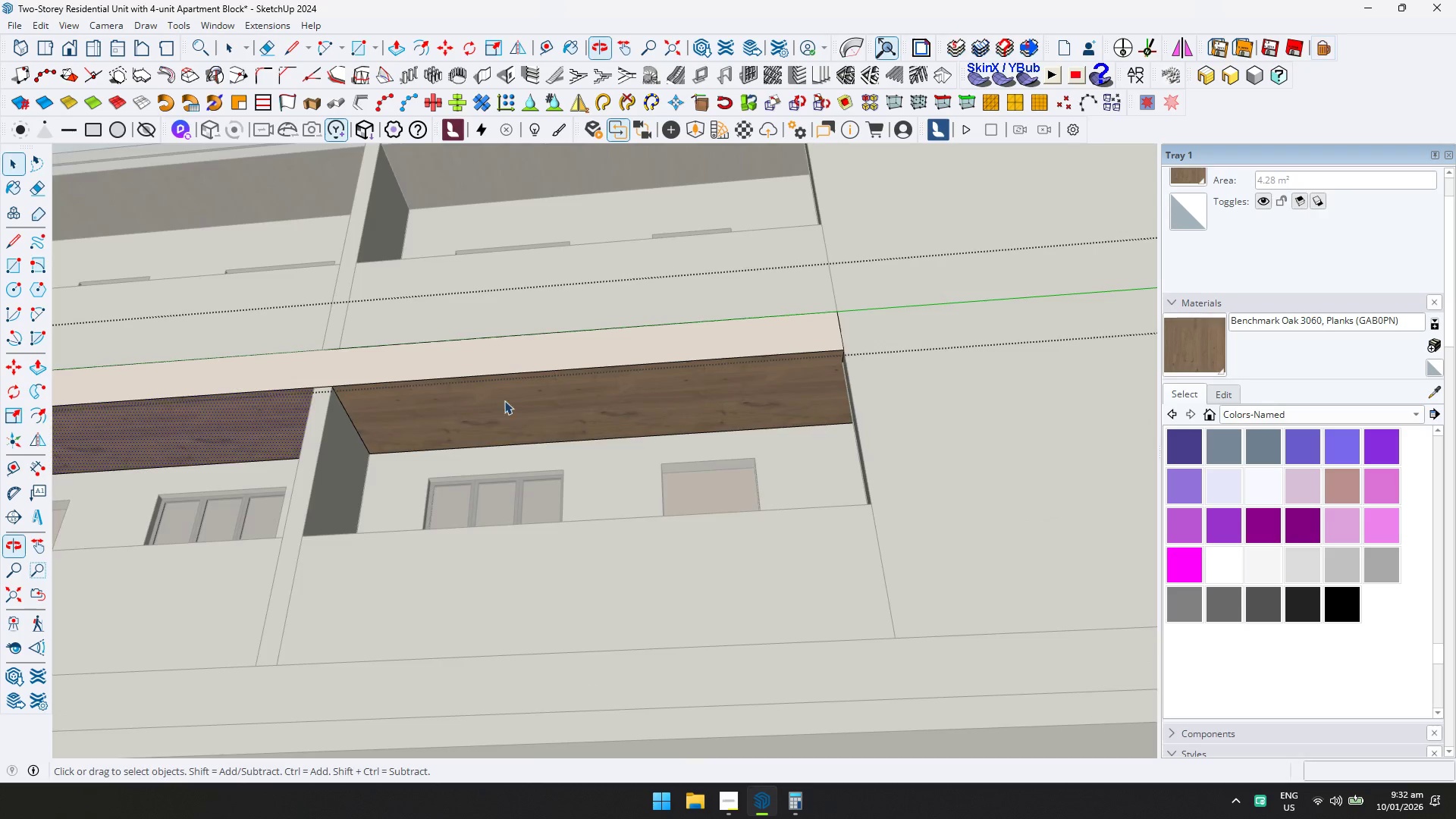 
key(D)
 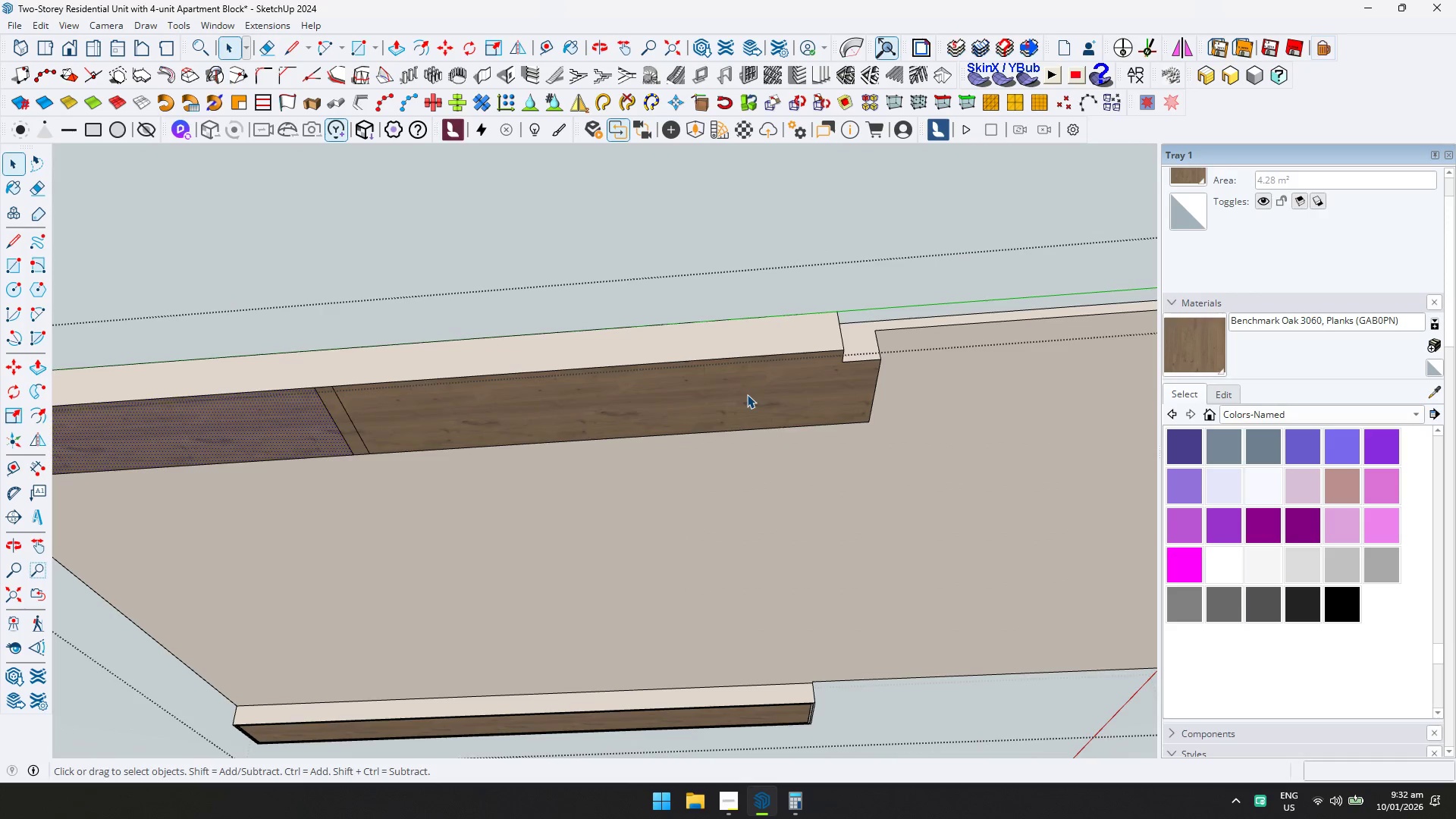 
double_click([747, 394])
 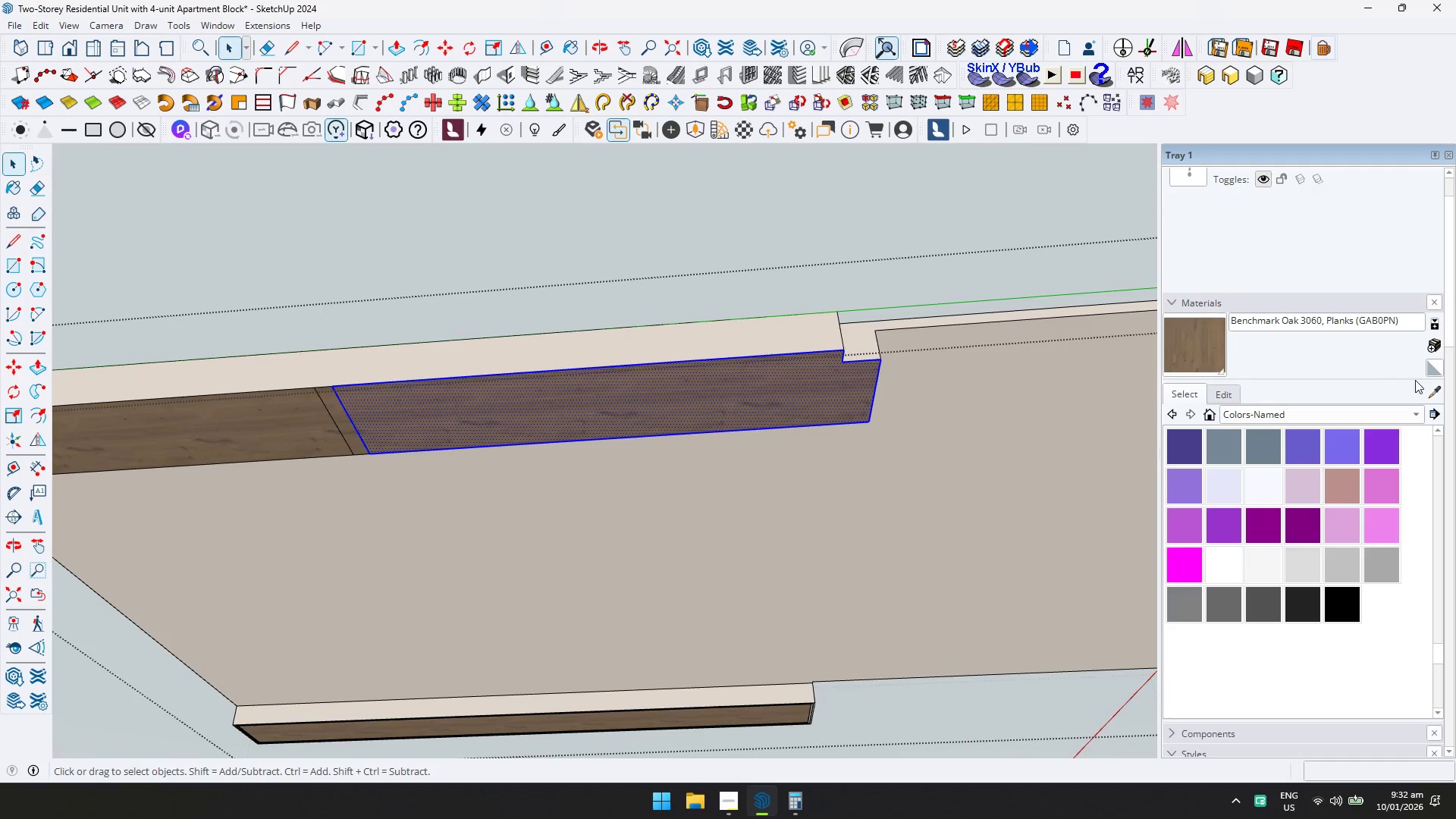 
left_click([1431, 389])
 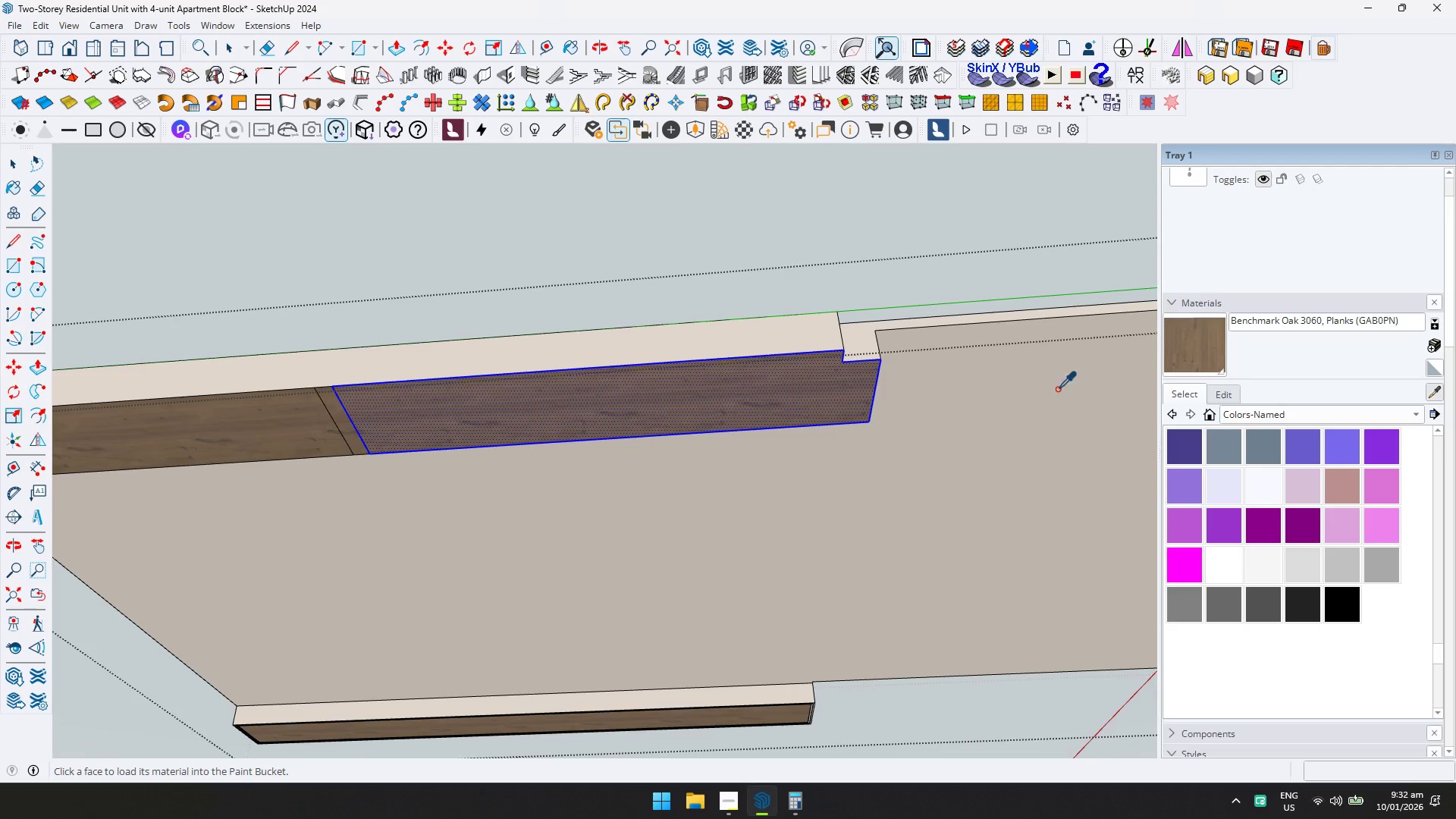 
left_click([922, 393])
 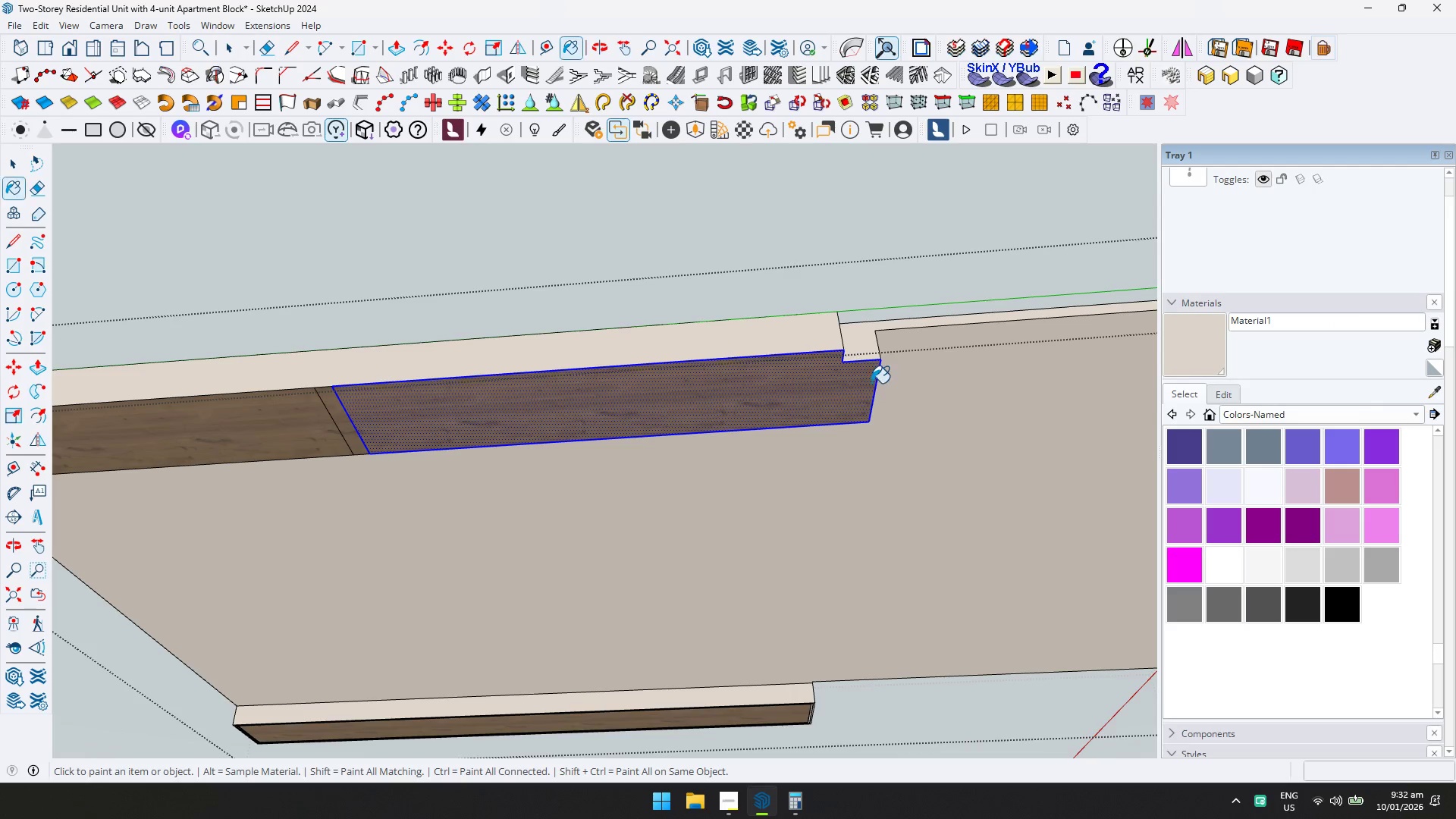 
key(Control+ControlLeft)
 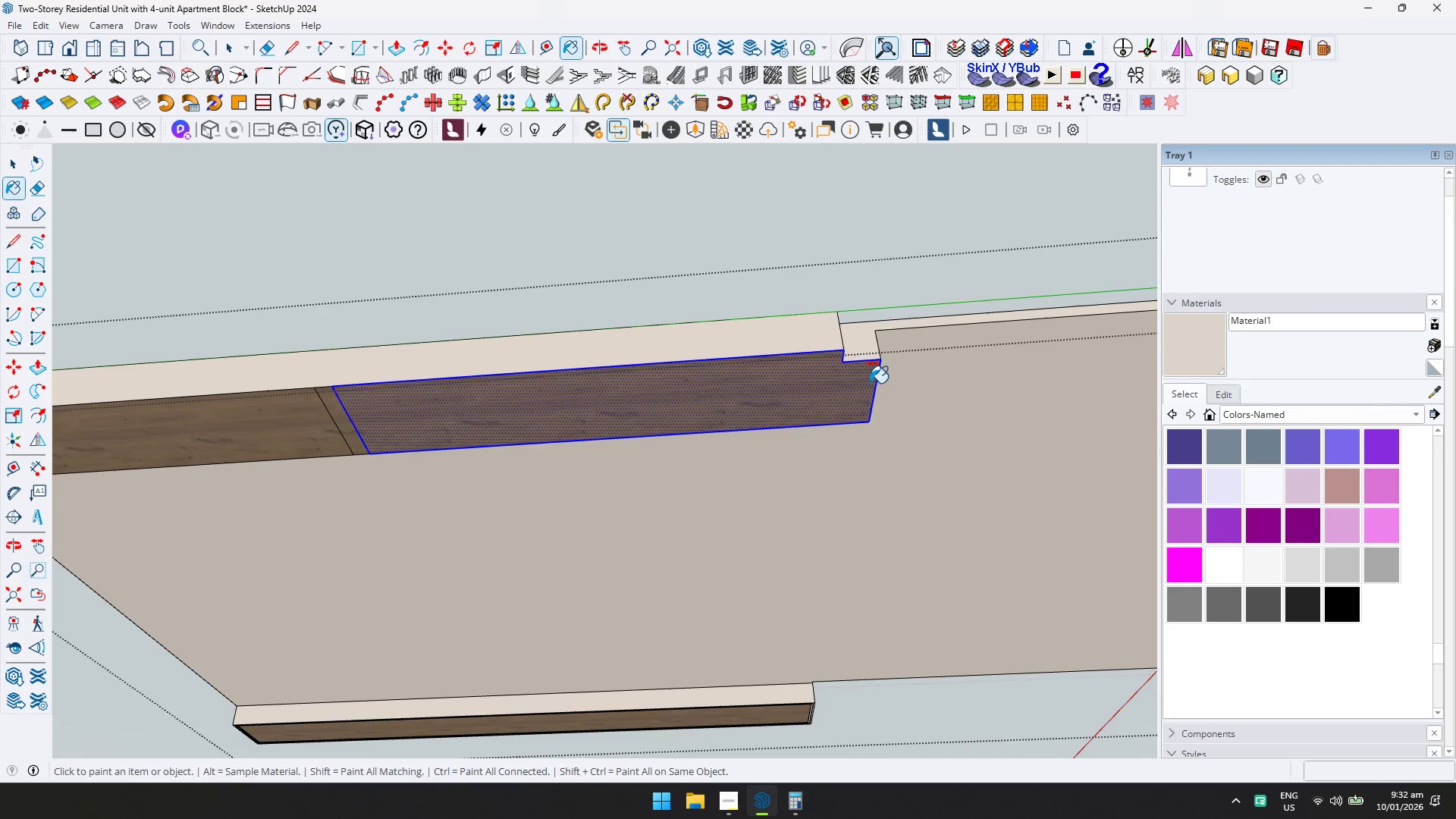 
double_click([869, 383])
 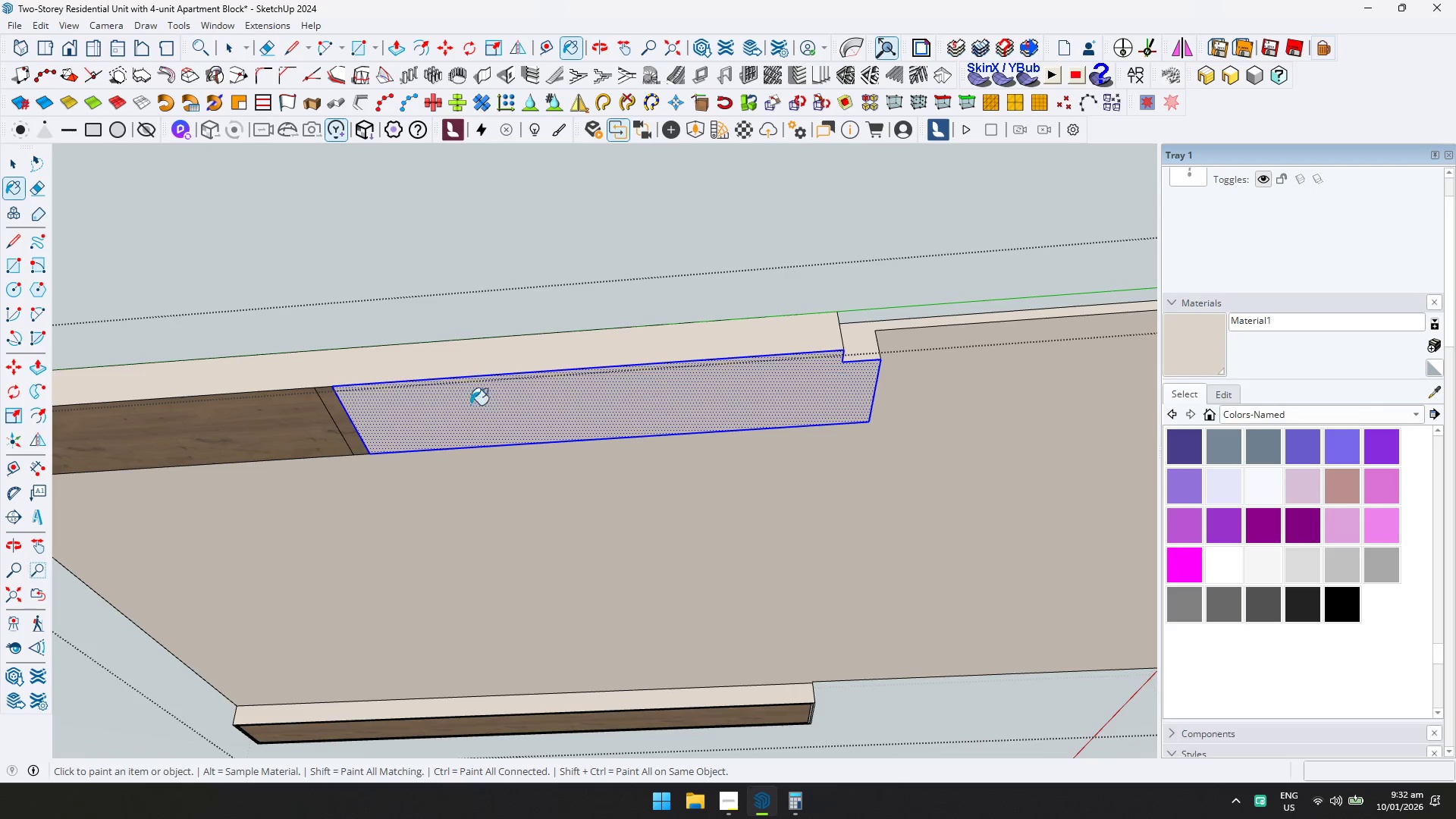 
hold_key(key=ControlLeft, duration=0.39)
left_click([276, 410])
 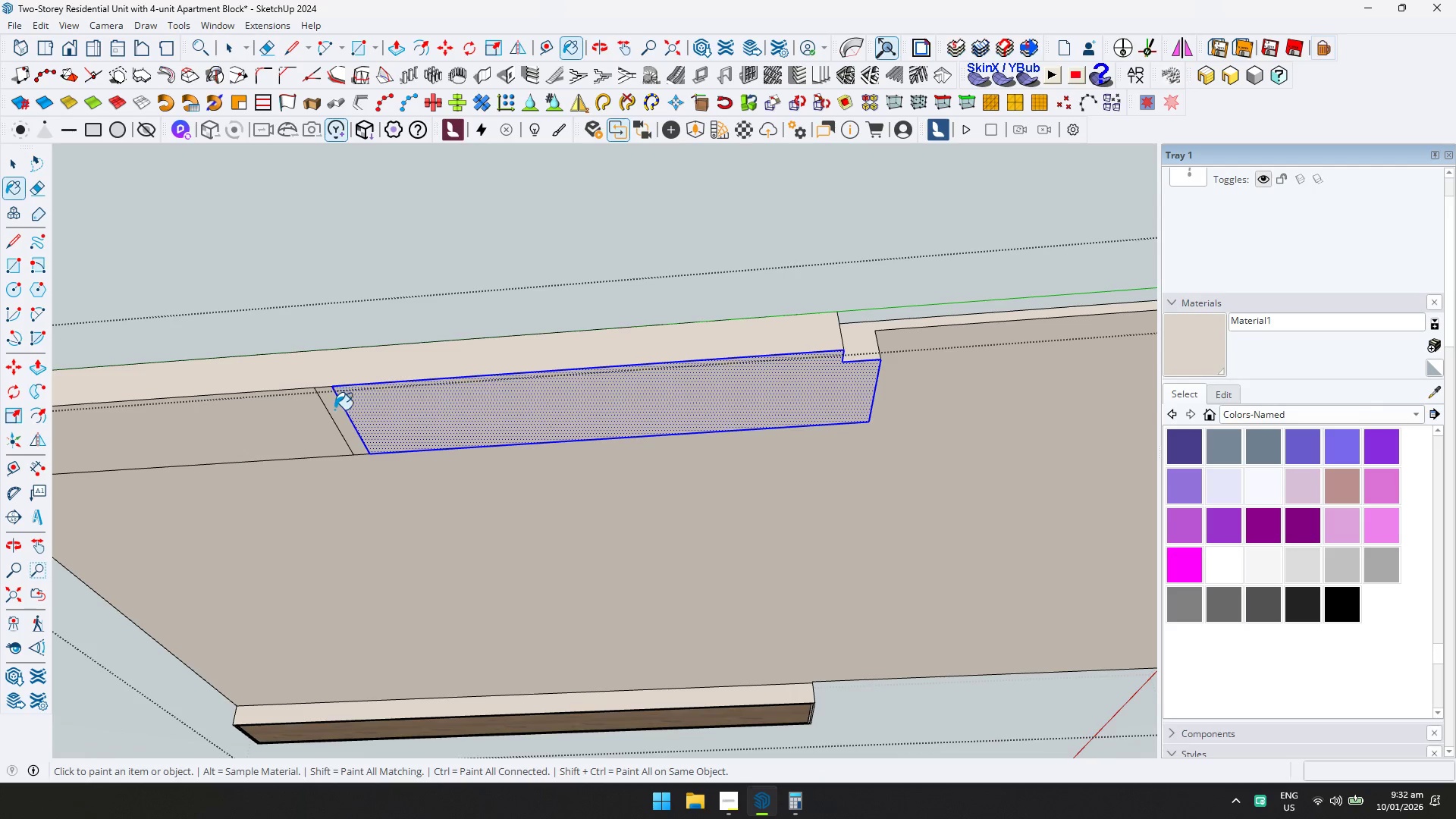 
key(Space)
 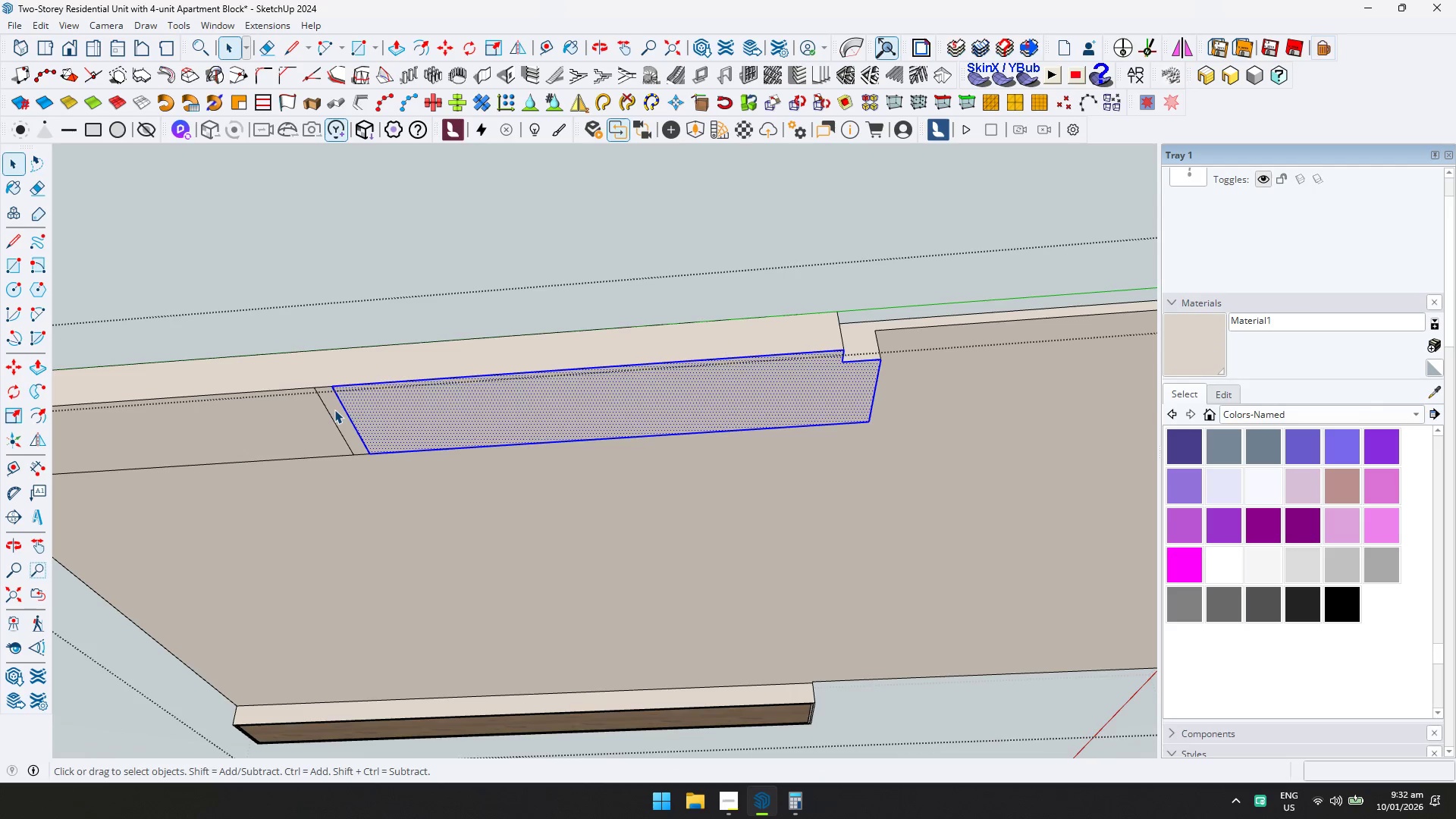 
left_click([334, 410])
 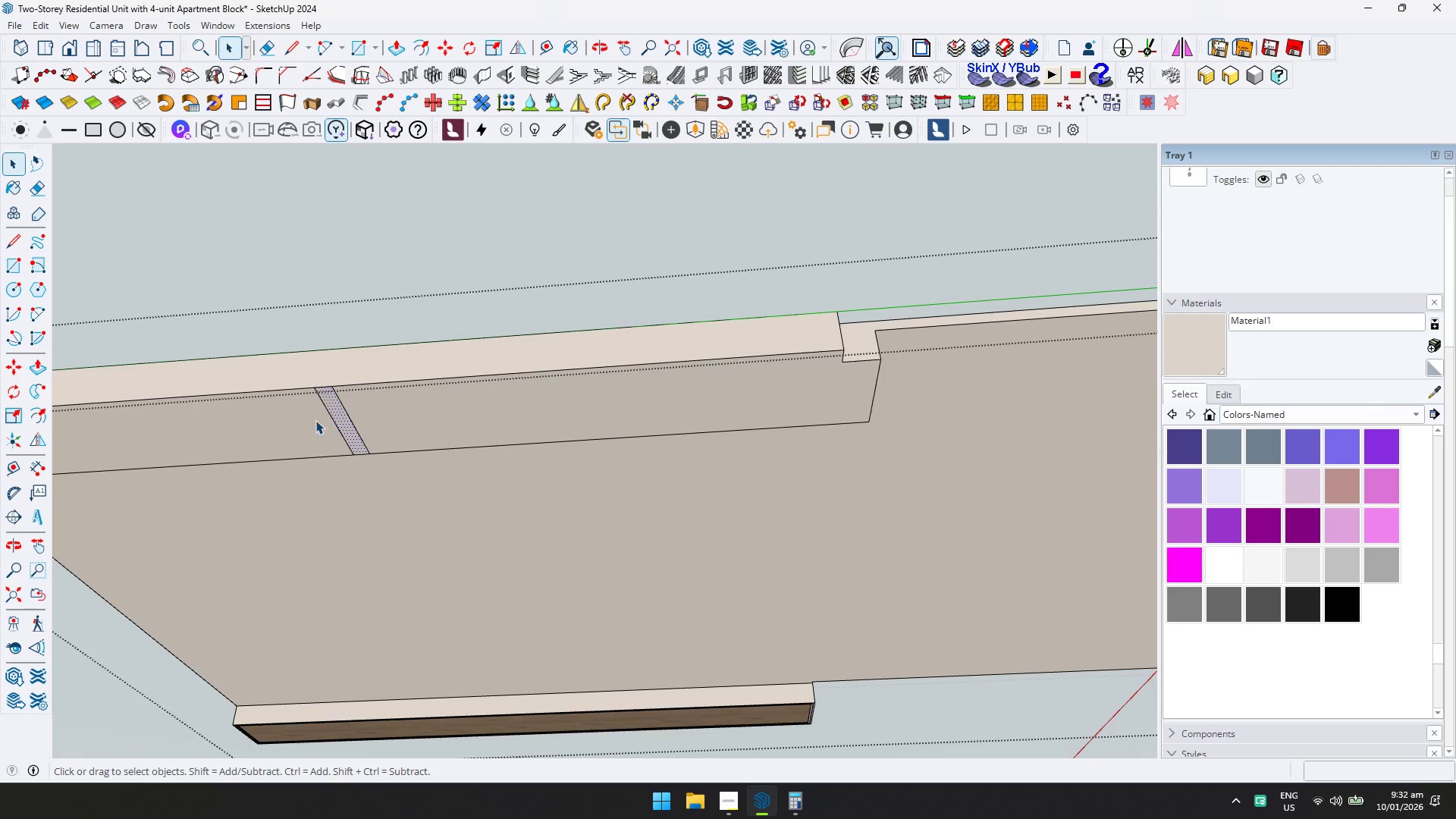 
hold_key(key=ShiftLeft, duration=0.41)
 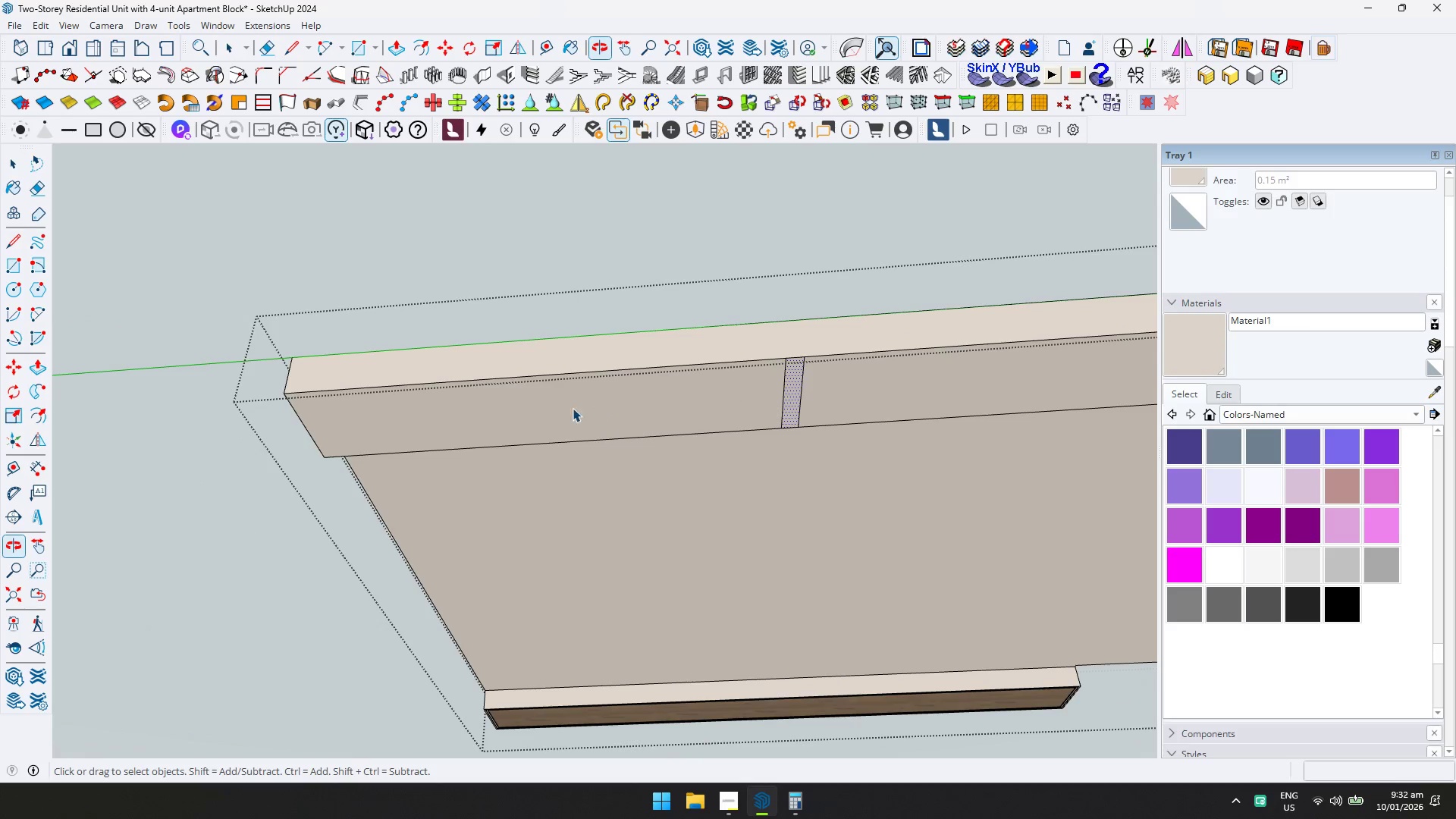 
left_click([573, 408])
 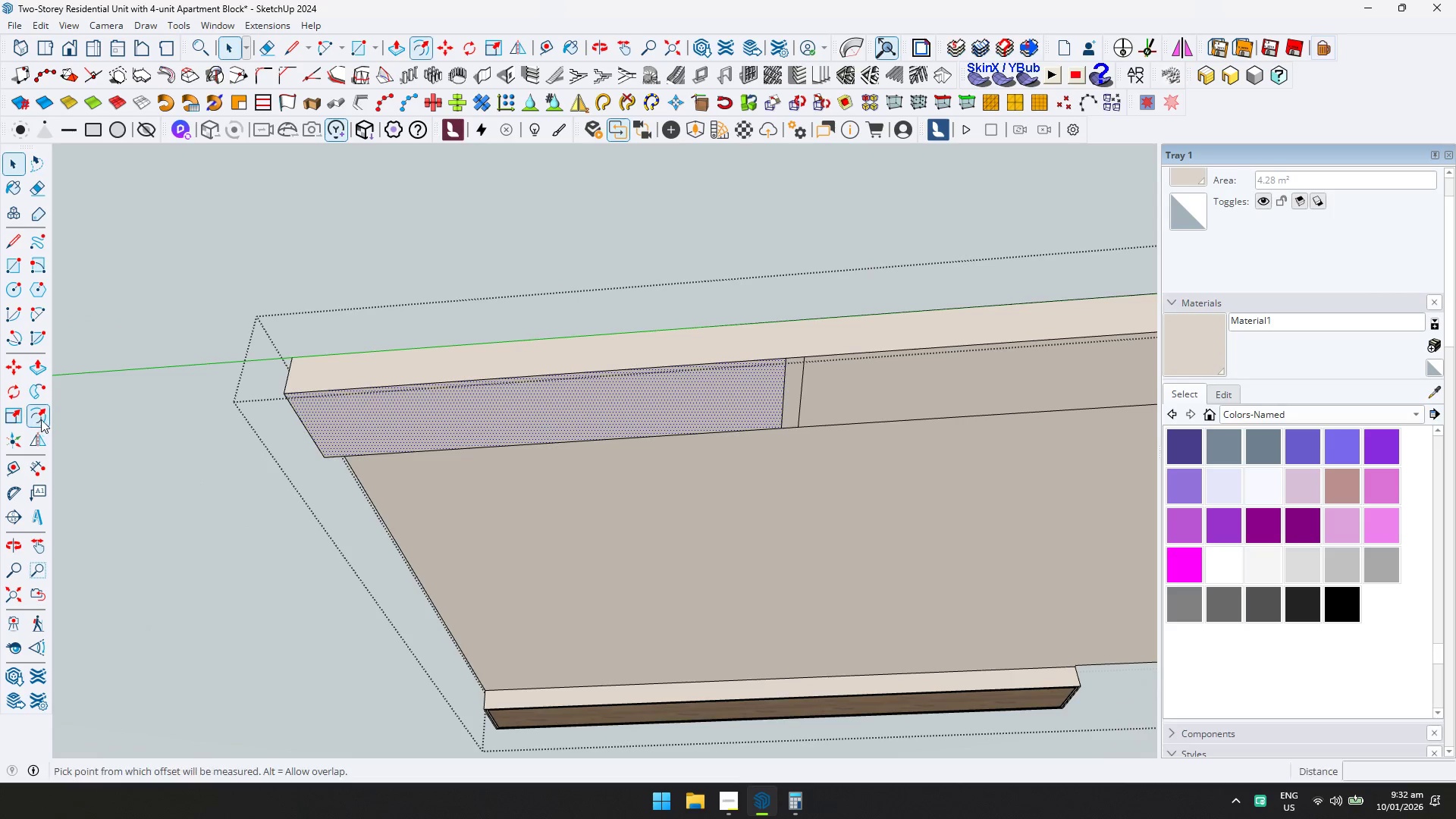 
double_click([411, 422])
 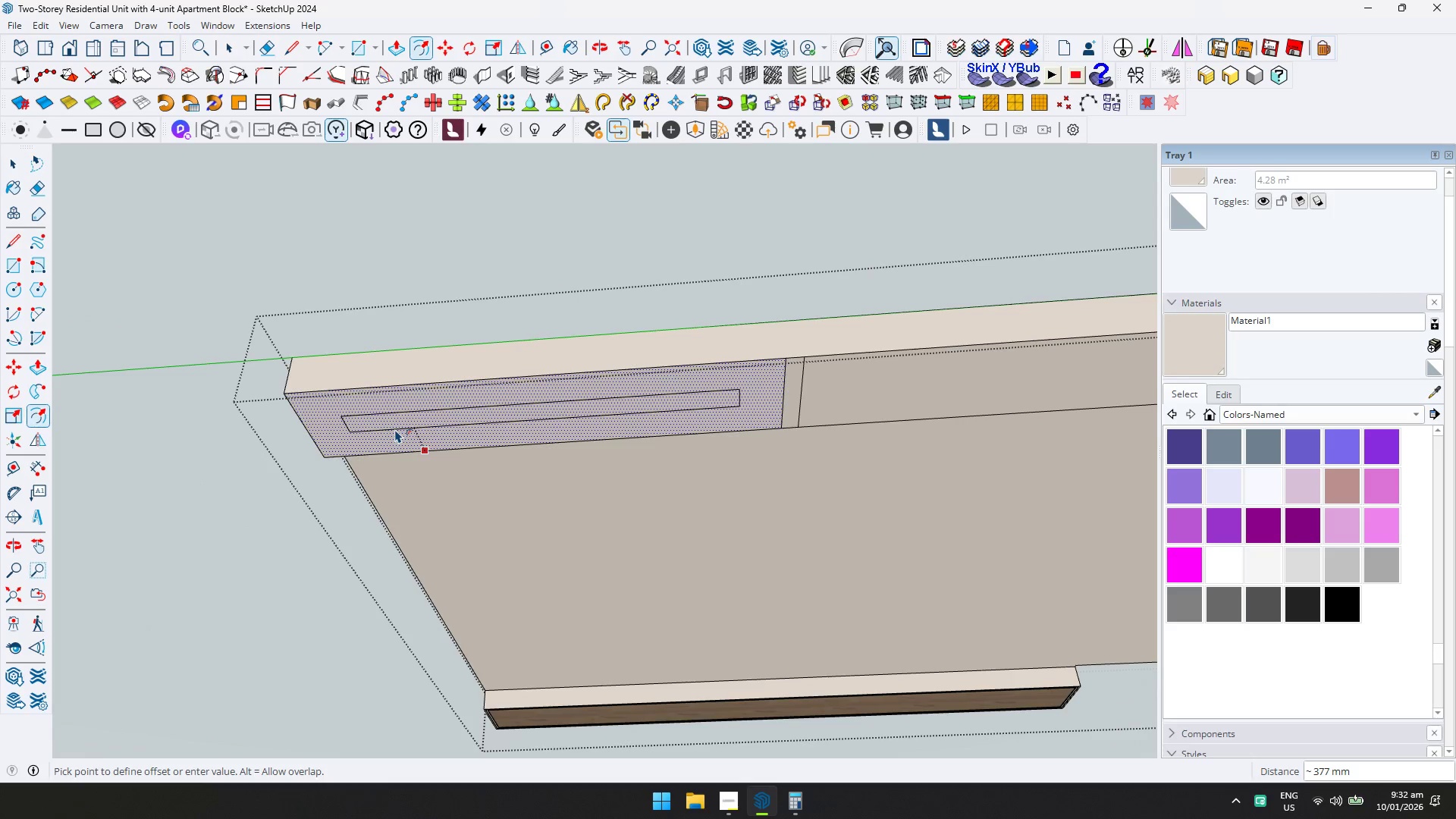 
type(25)
 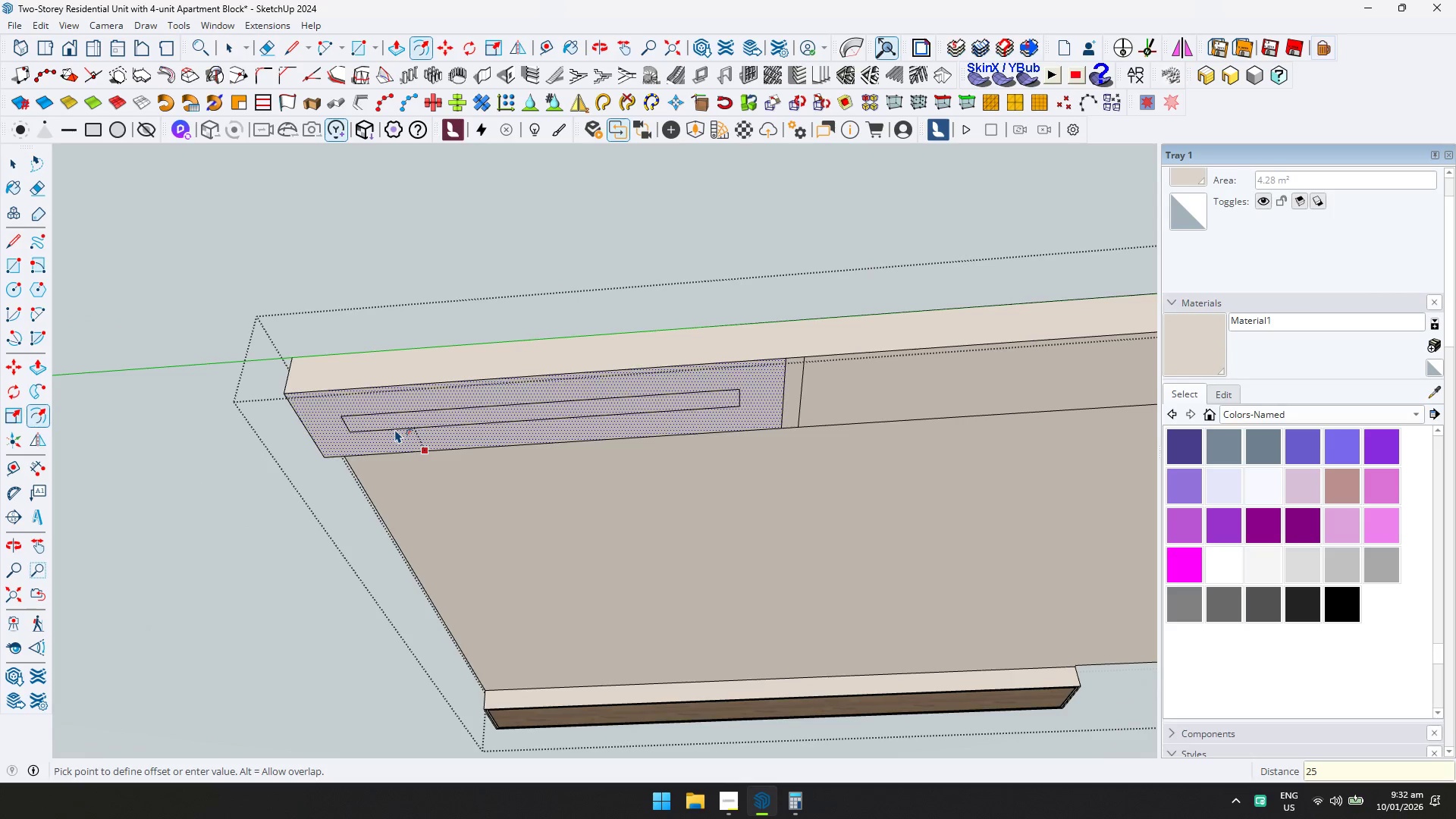 
key(Enter)
 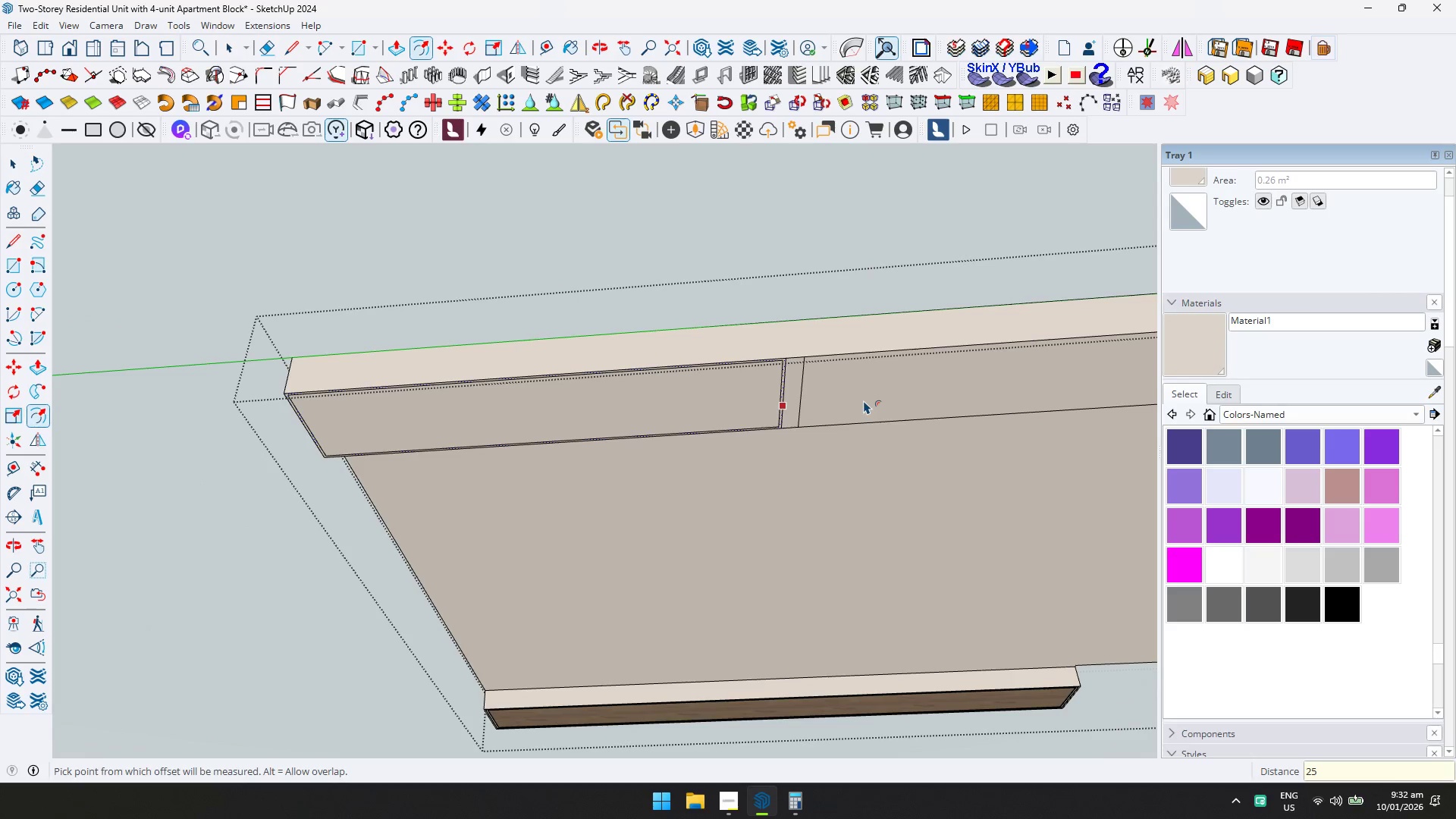 
key(Control+ControlLeft)
 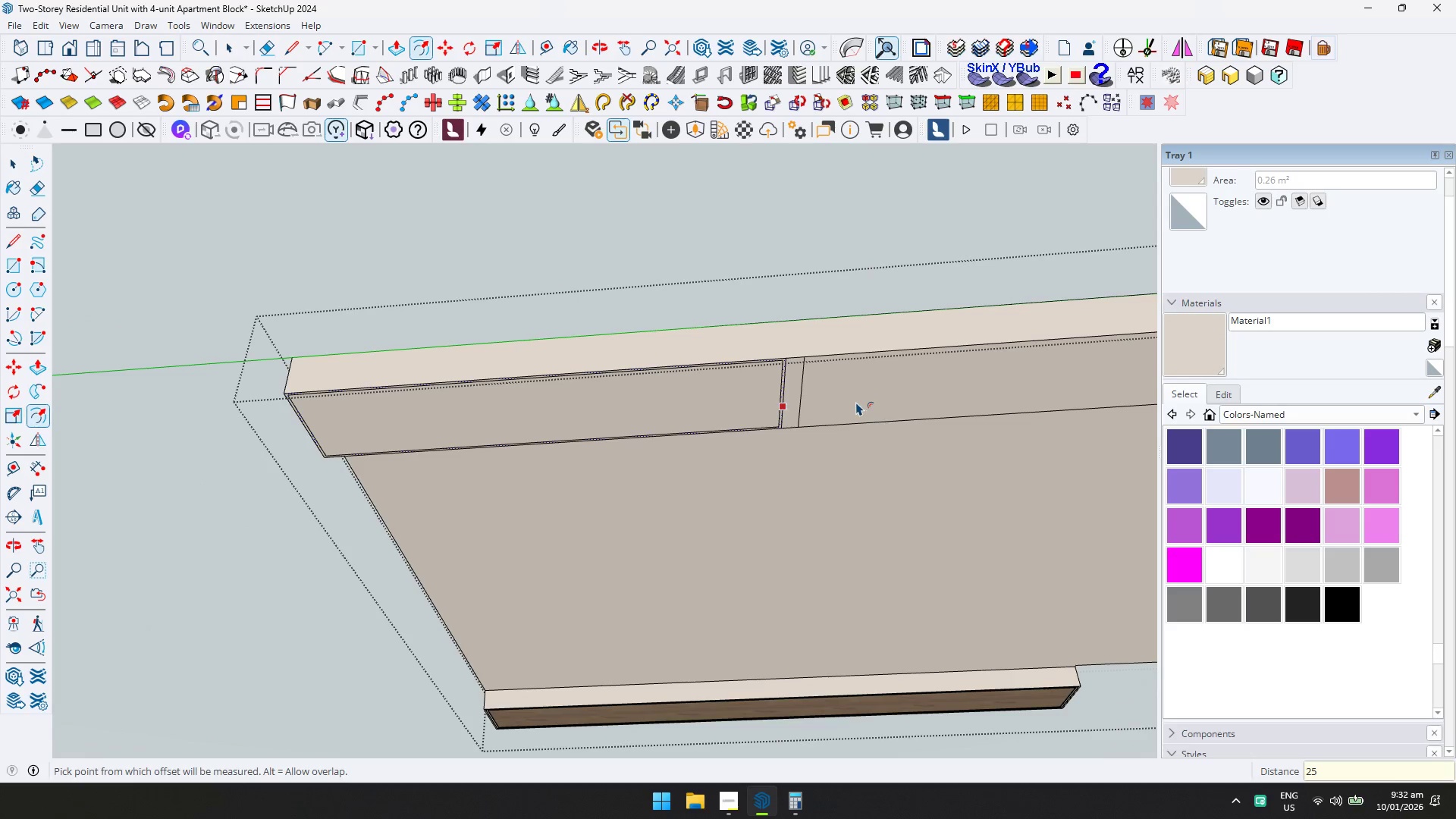 
key(Control+Z)
 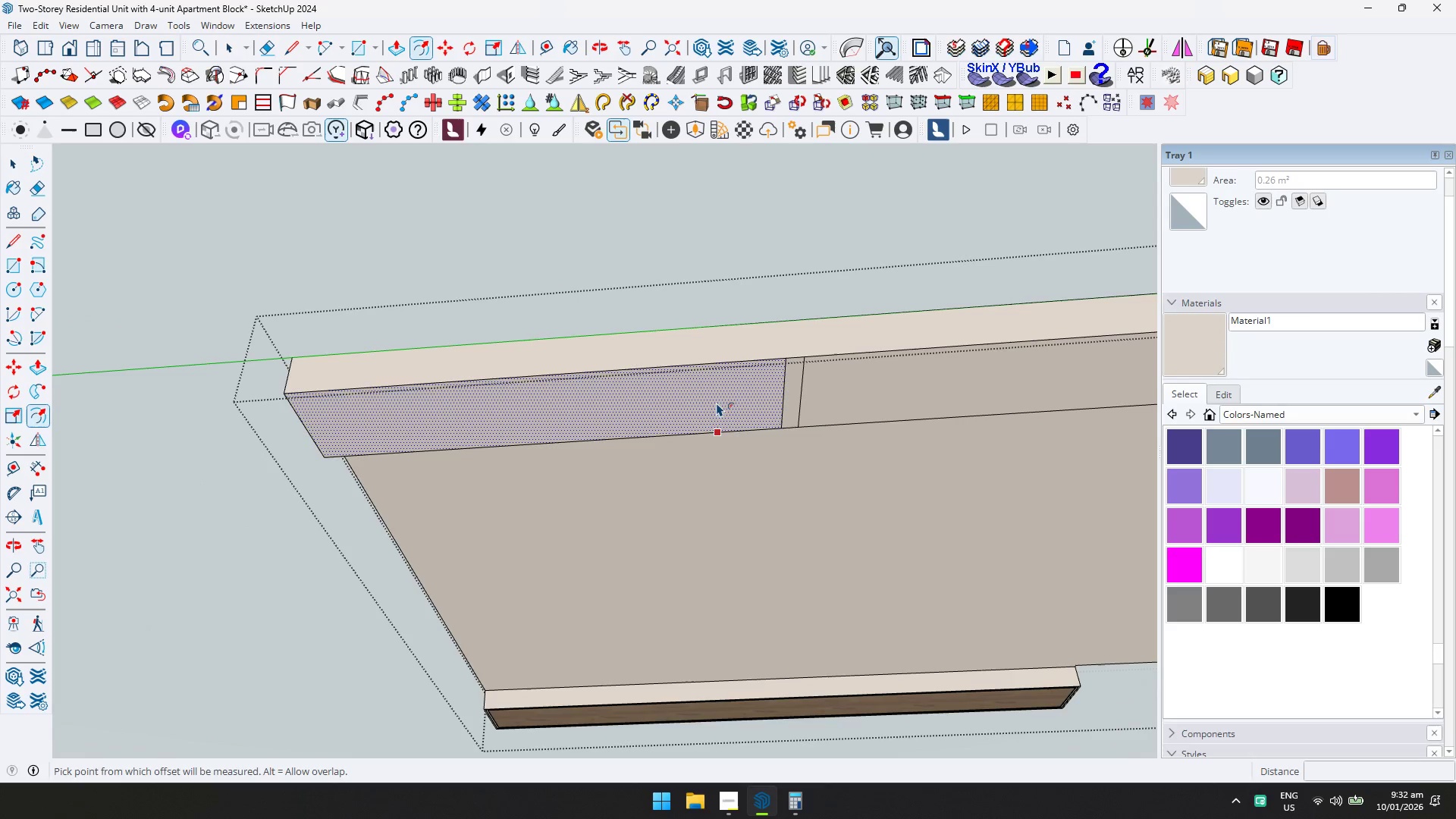 
left_click([717, 403])
 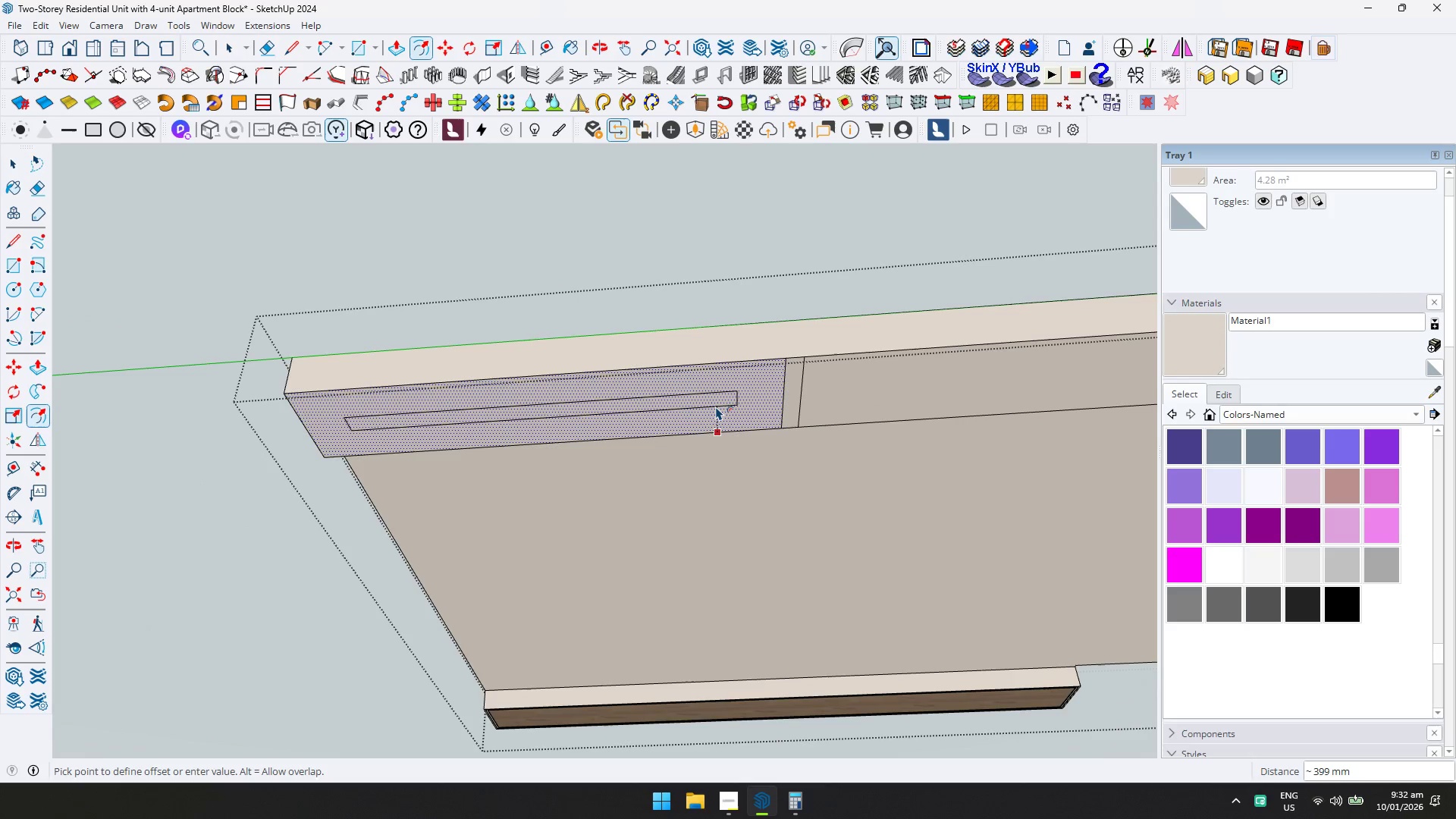 
type(50)
 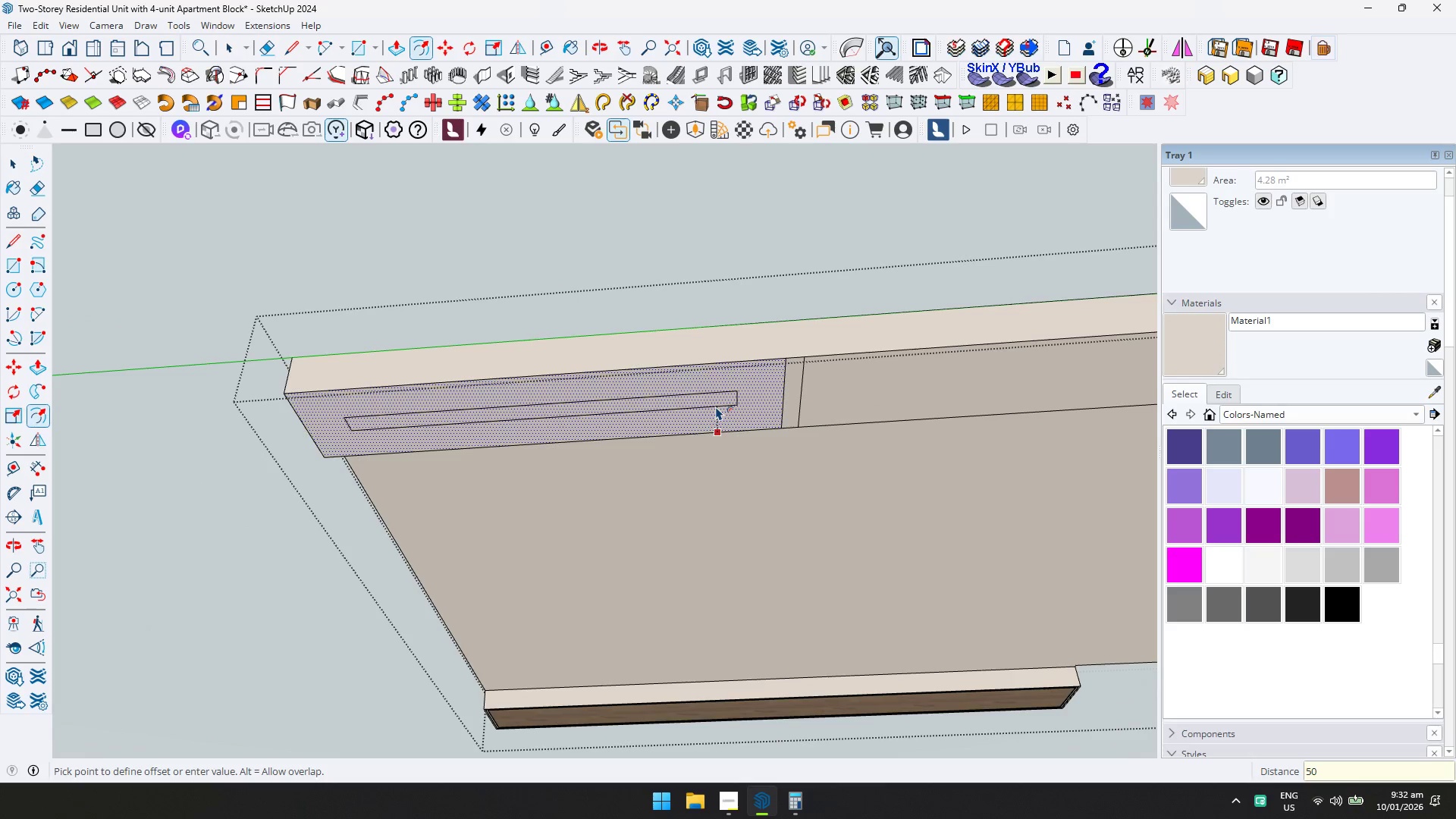 
key(Enter)
 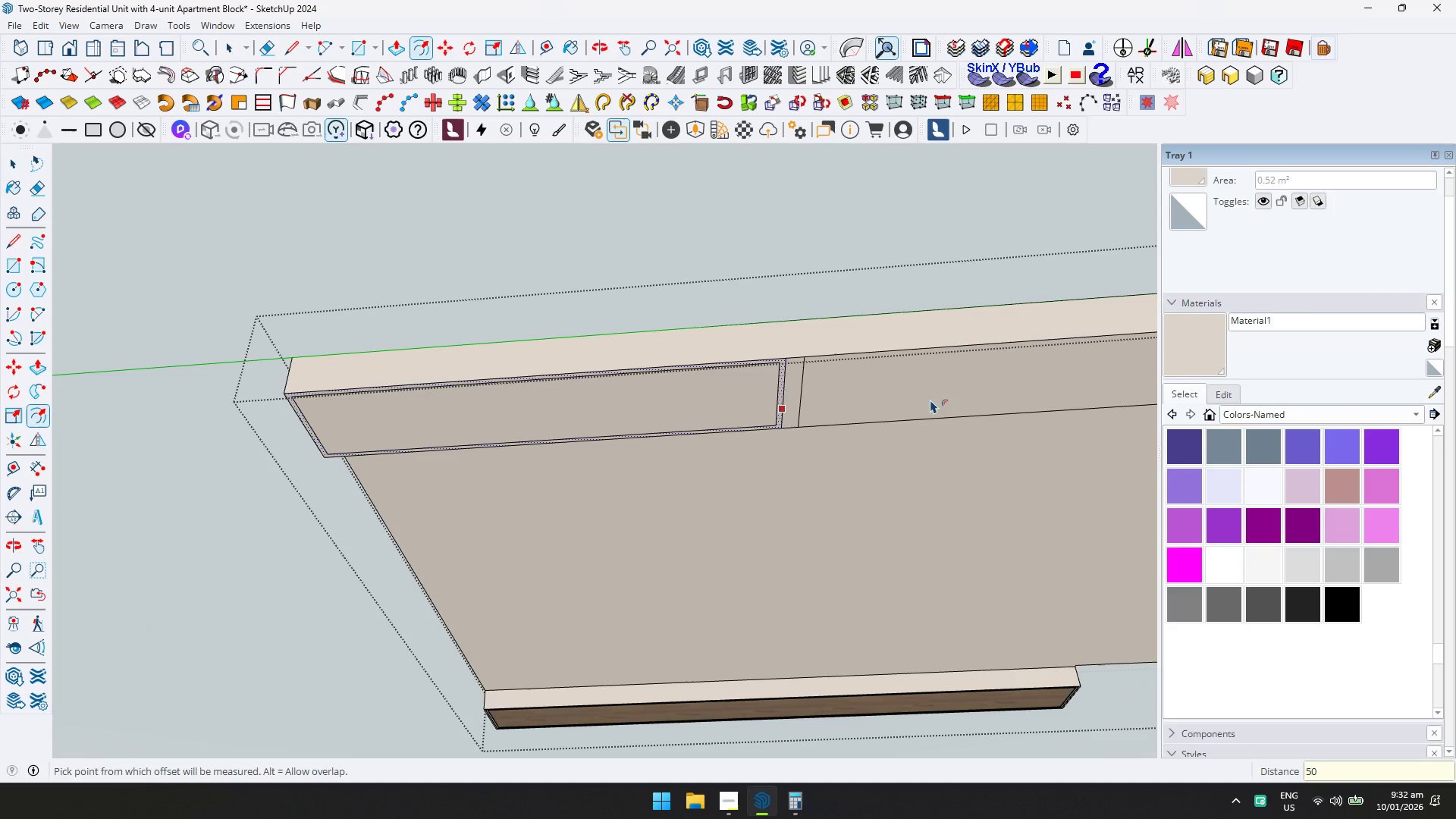 
key(Escape)
 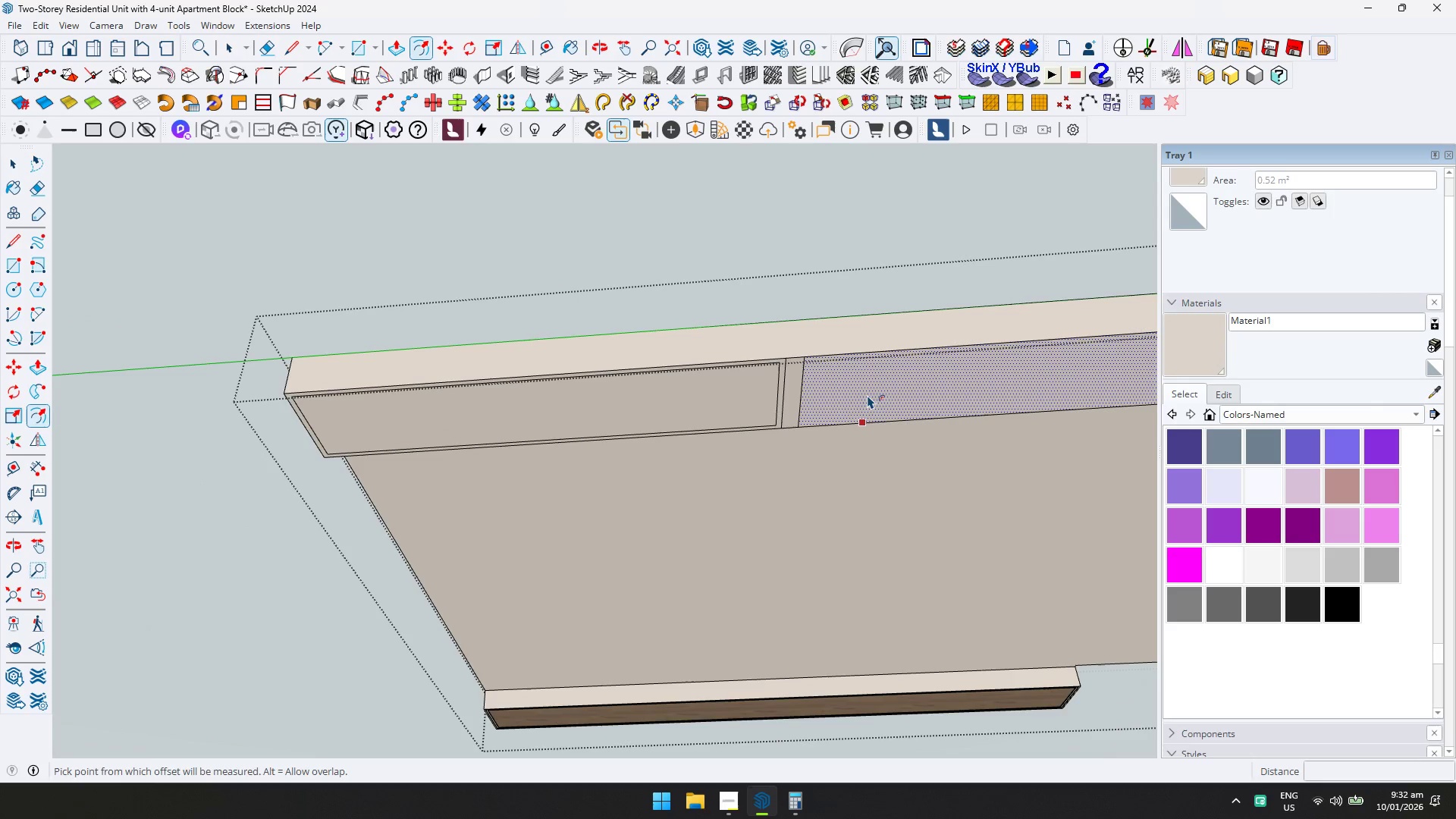 
double_click([867, 395])
 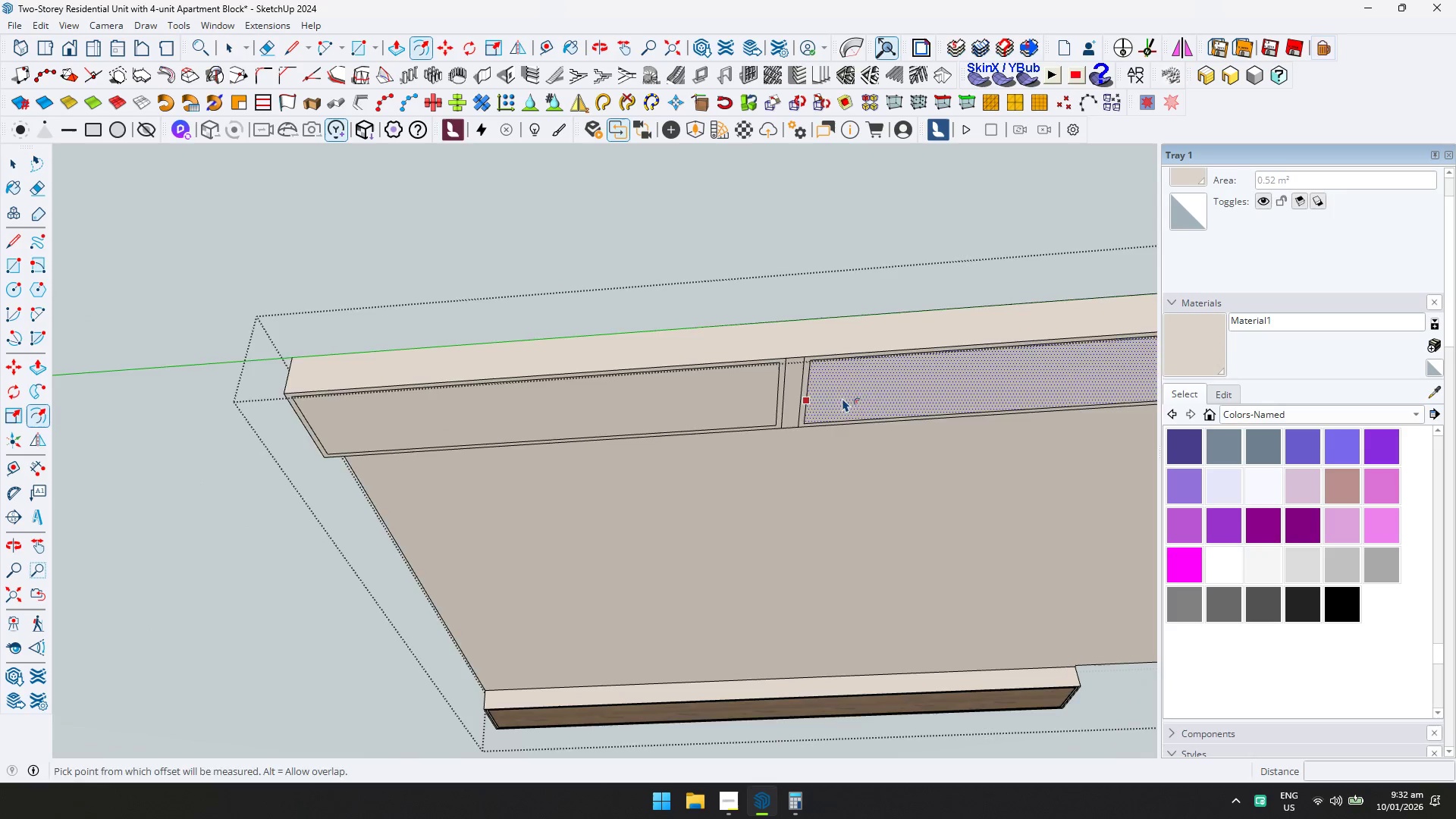 
key(Escape)
 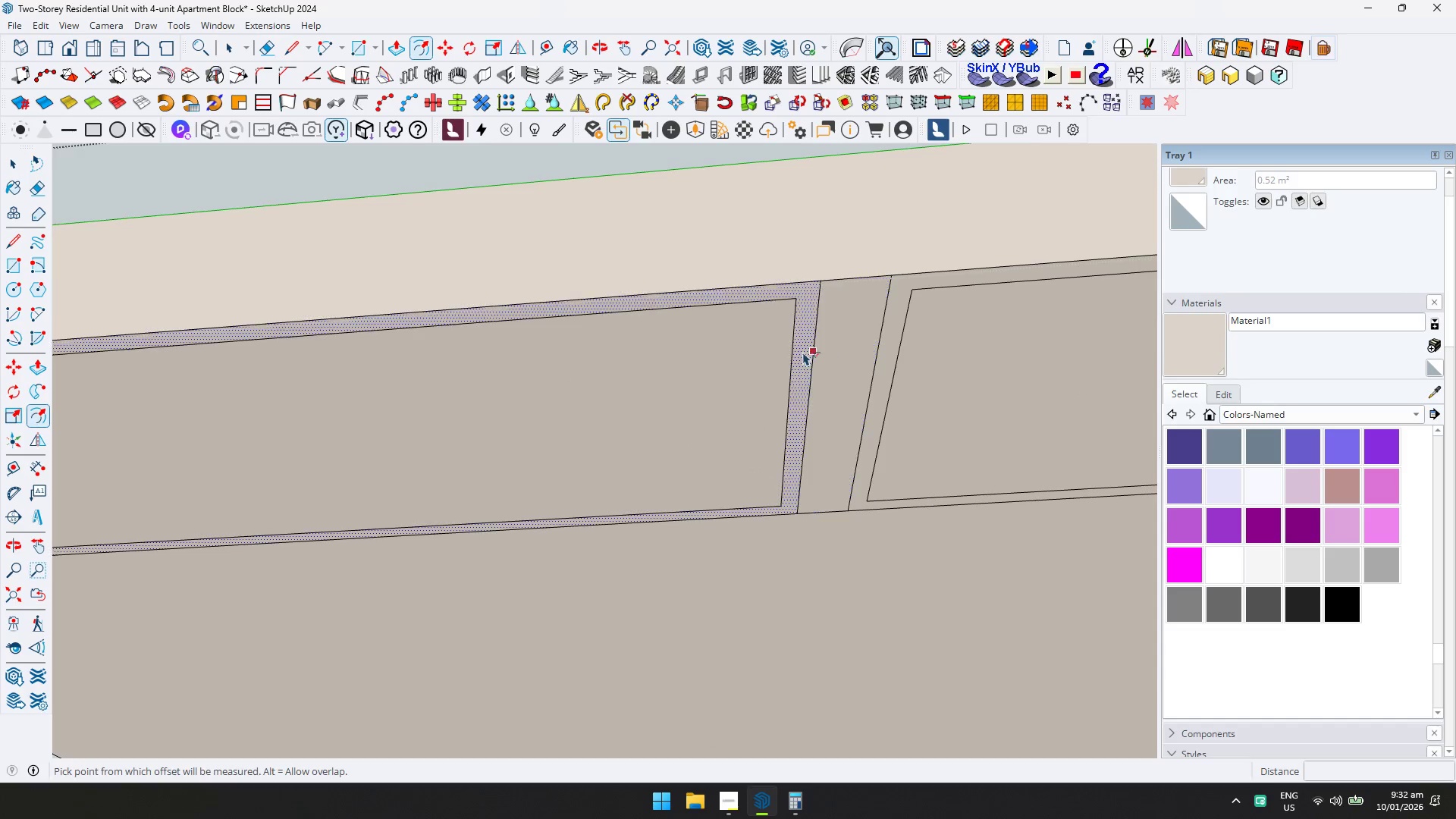 
left_click([802, 351])
 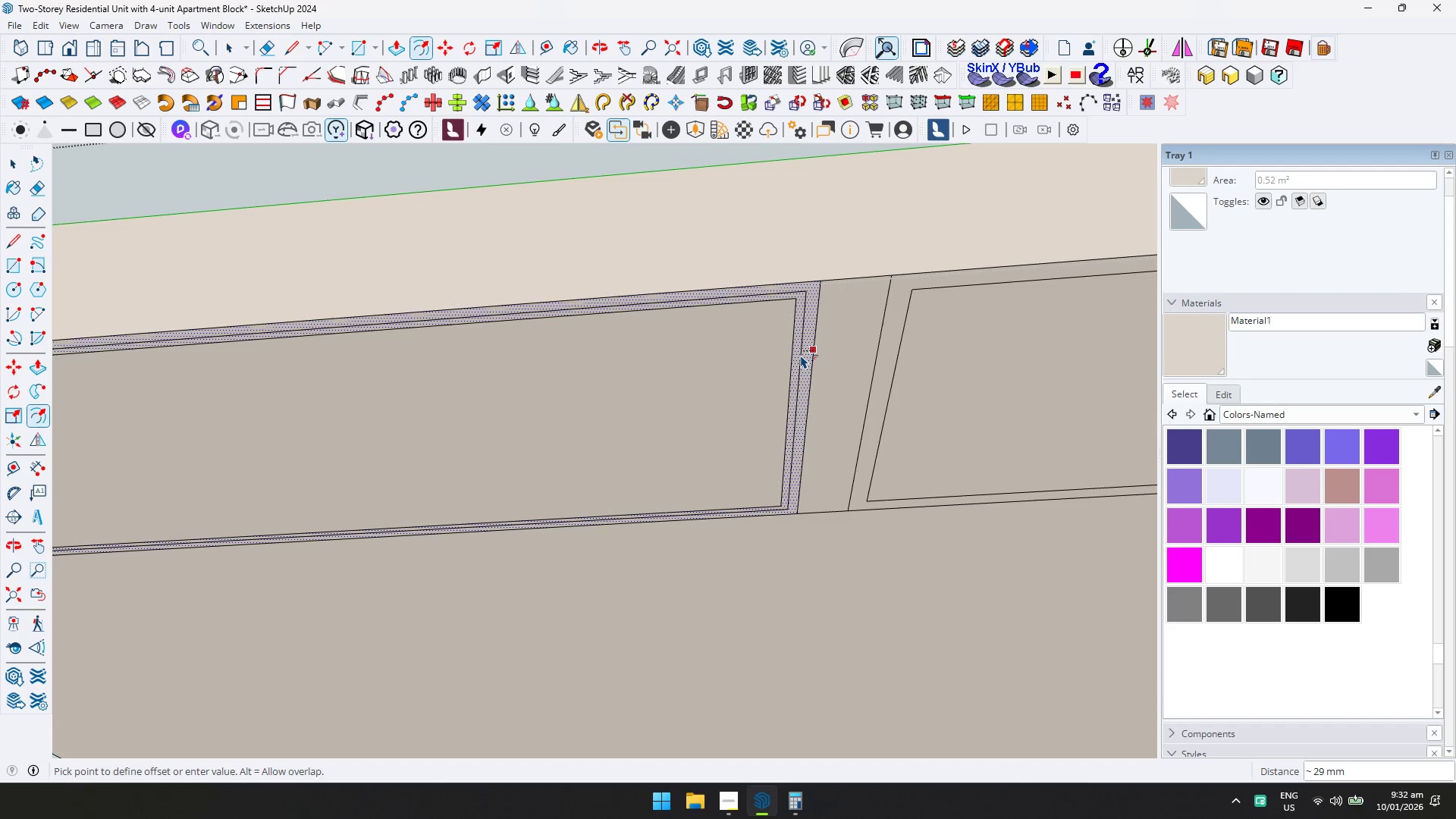 
scroll: coordinate [822, 369], scroll_direction: up, amount: 12.0
 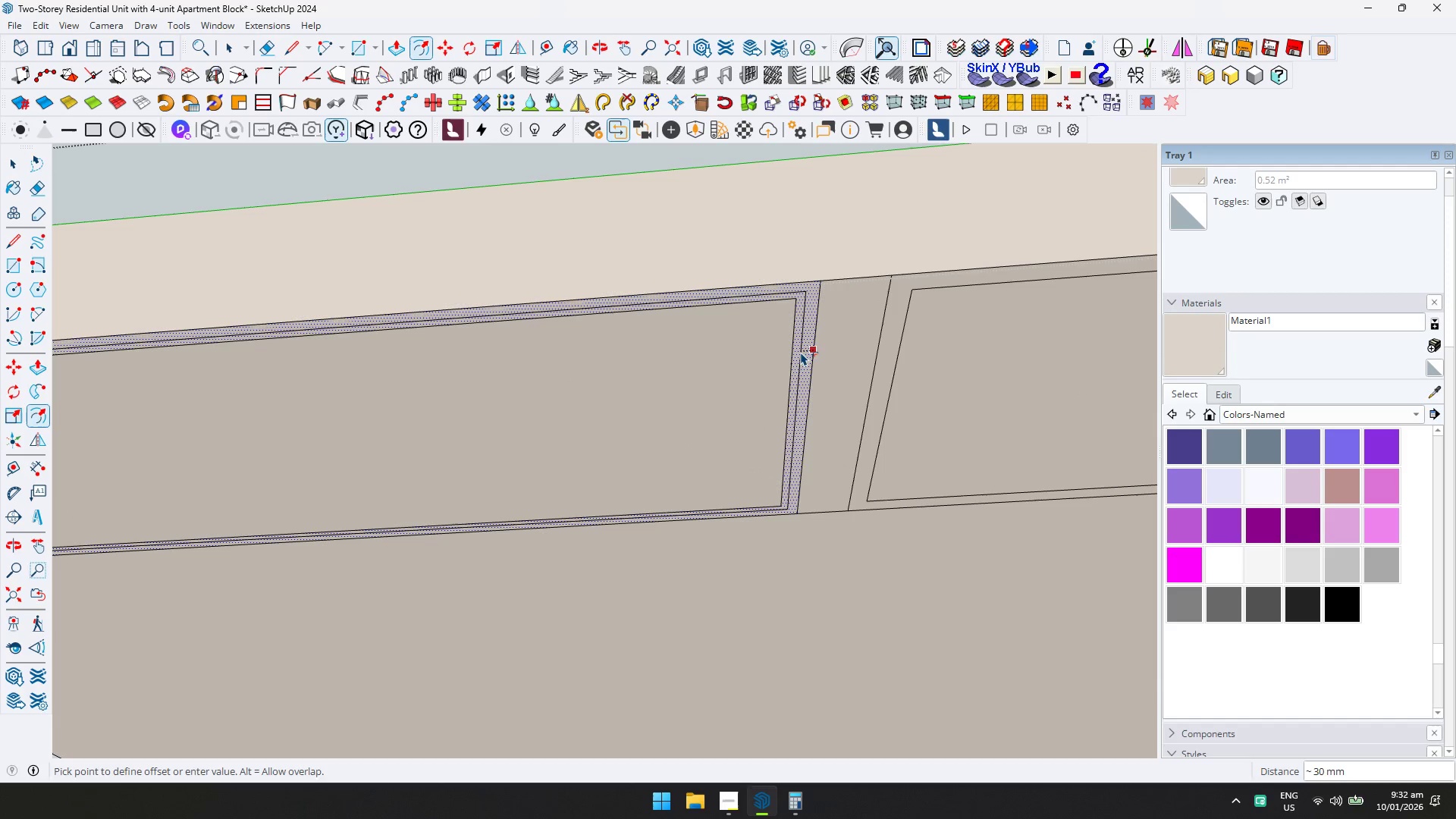 
type(25)
 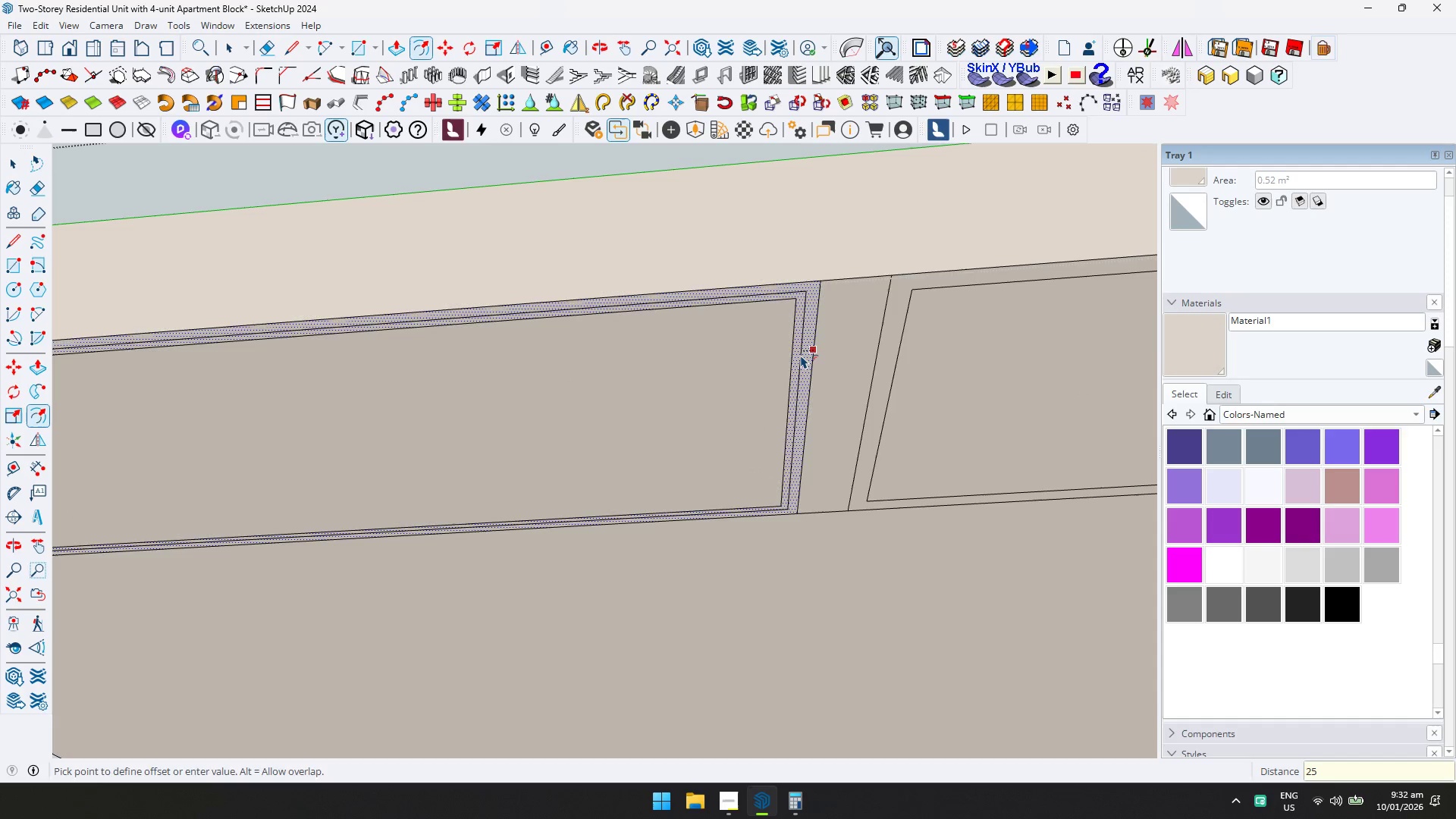 
key(Enter)
 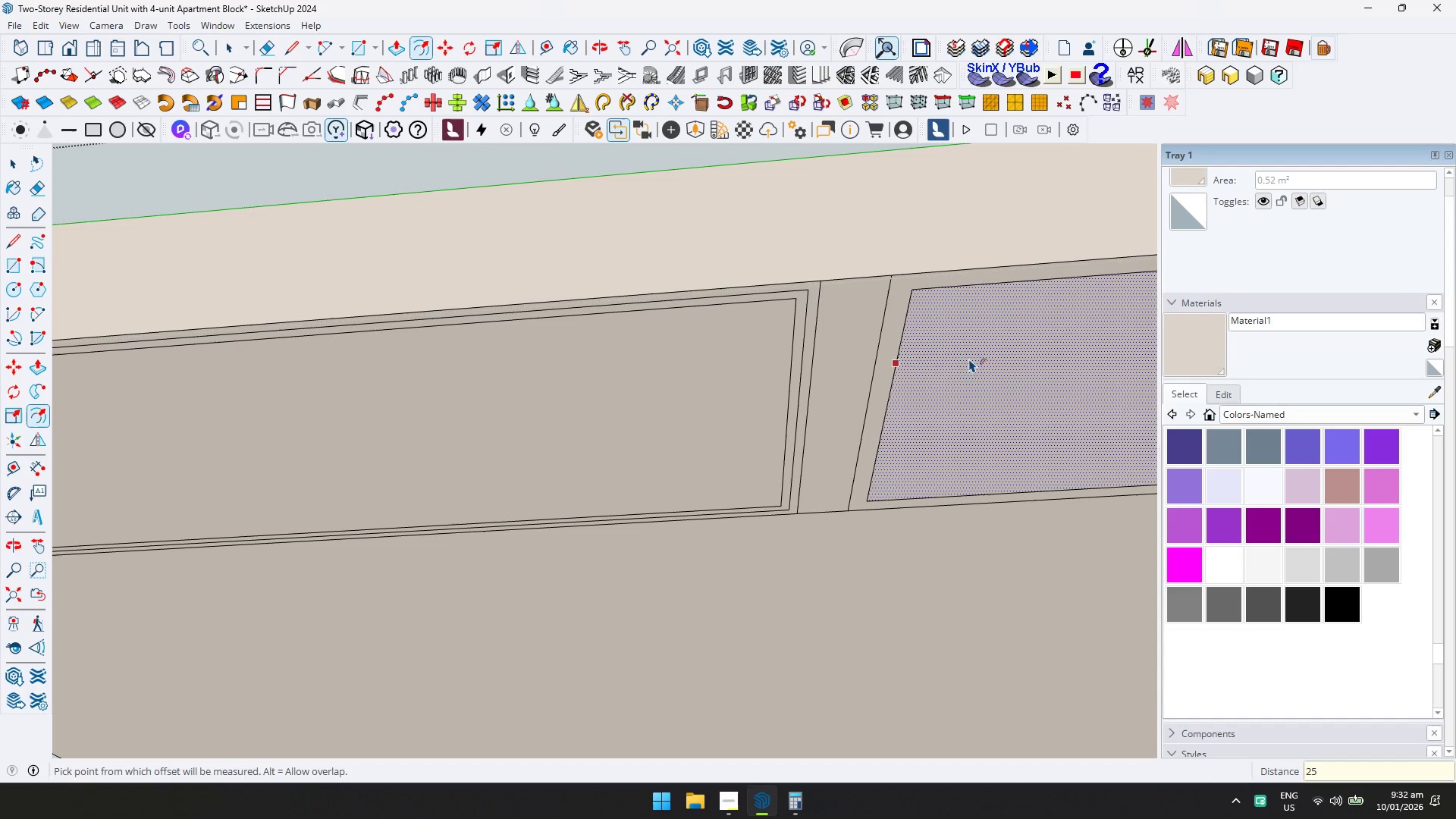 
key(Escape)
 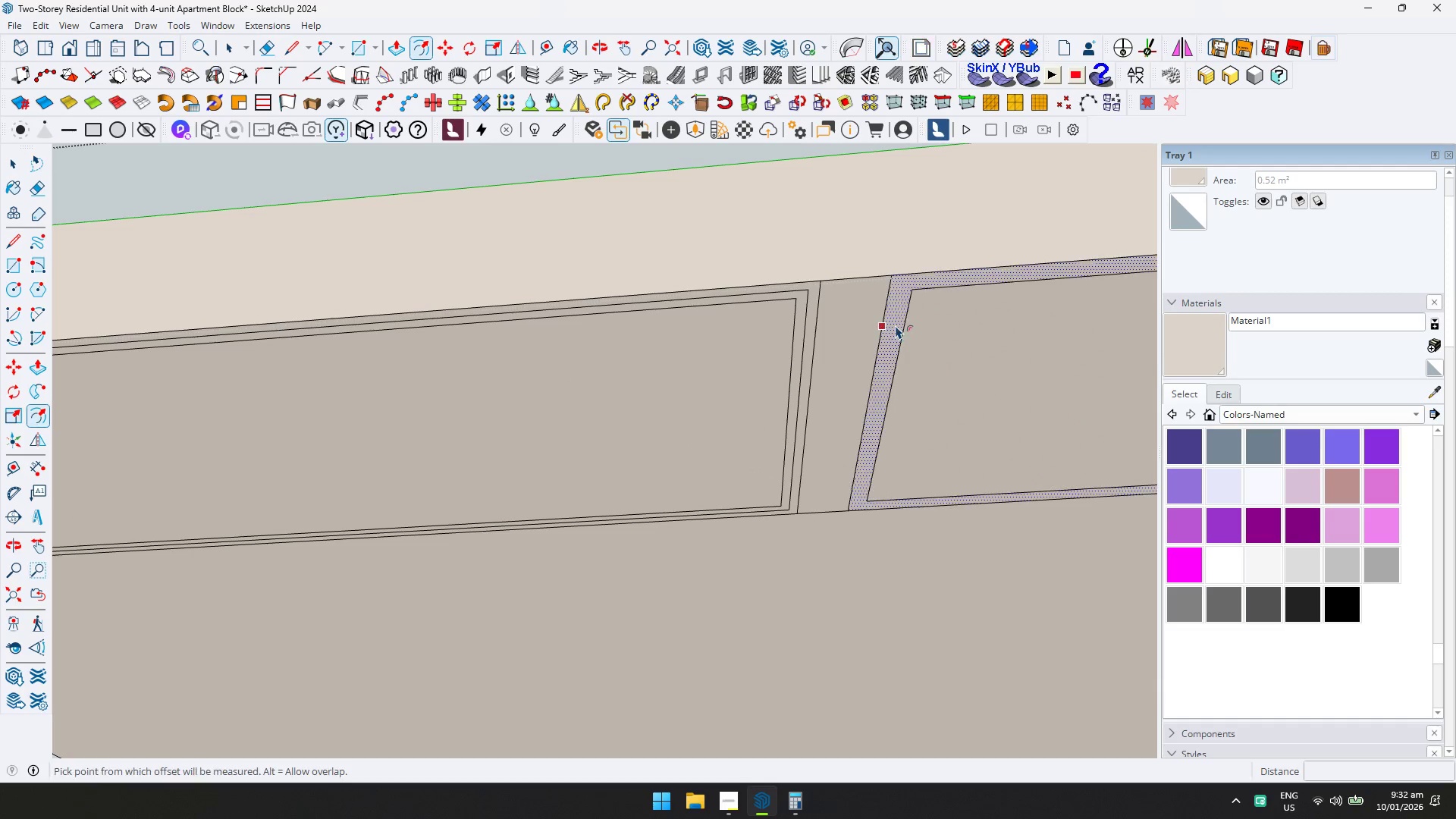 
double_click([895, 325])
 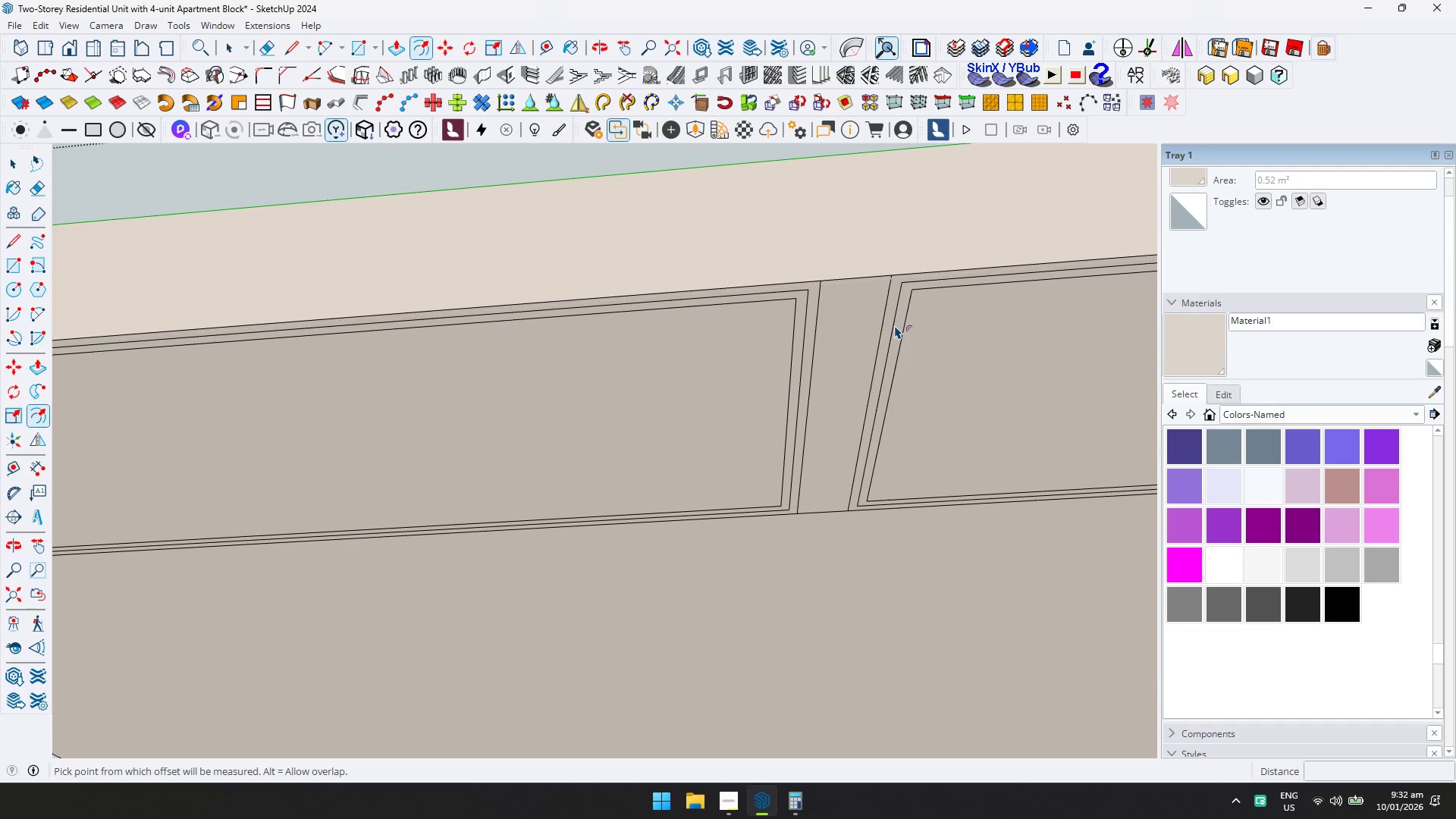 
key(Escape)
 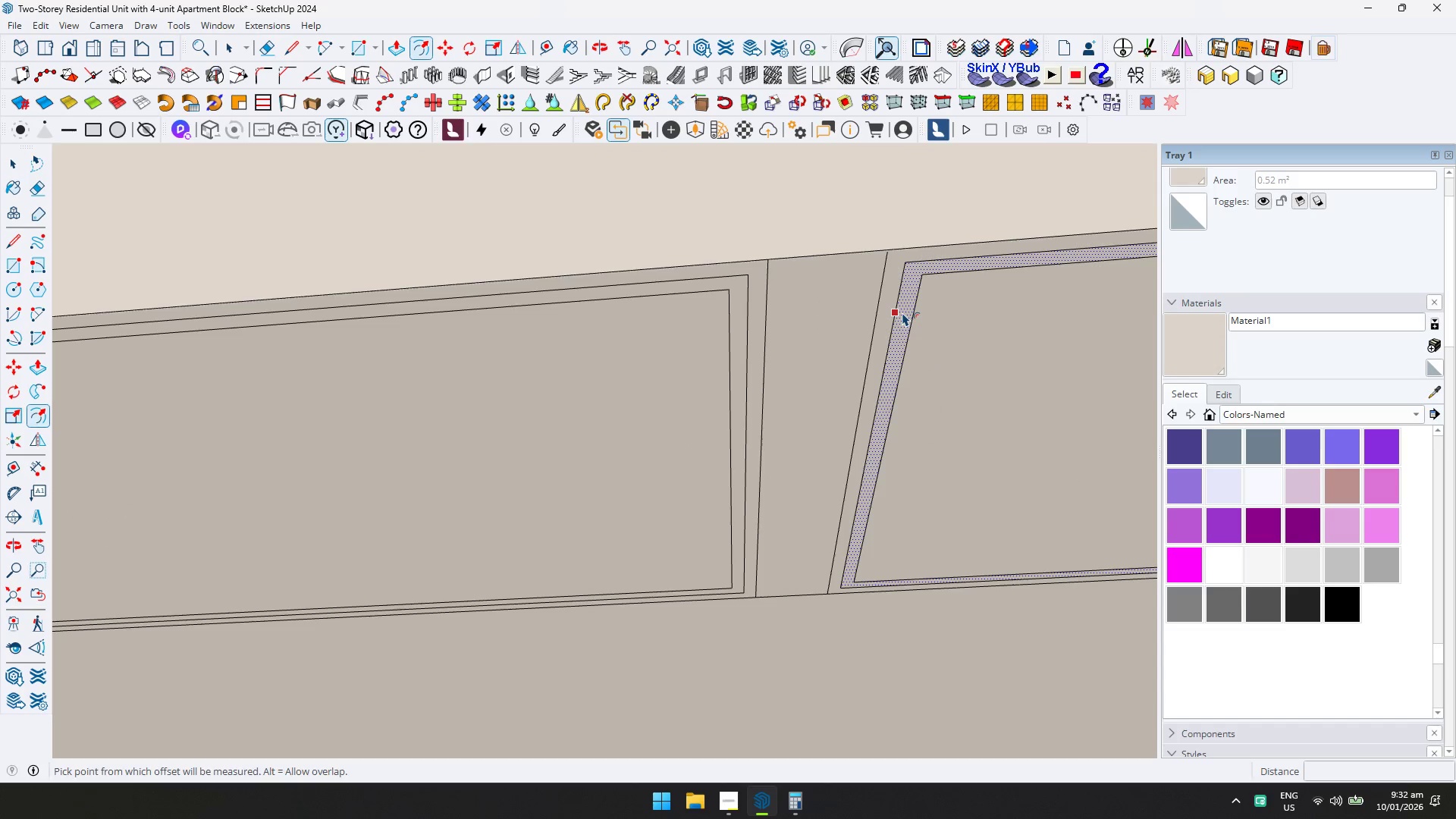 
left_click([902, 312])
 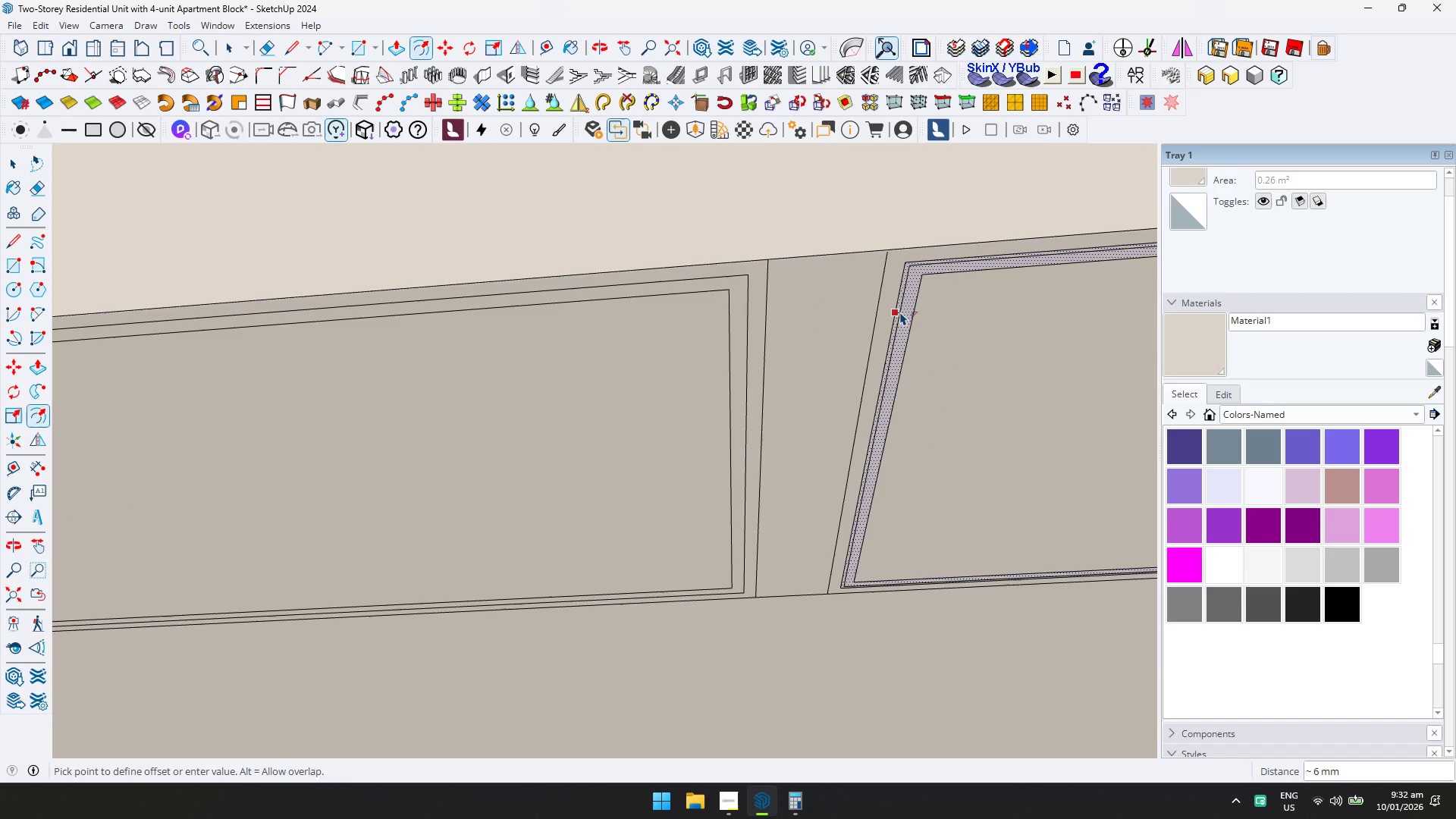 
scroll: coordinate [901, 309], scroll_direction: up, amount: 5.0
 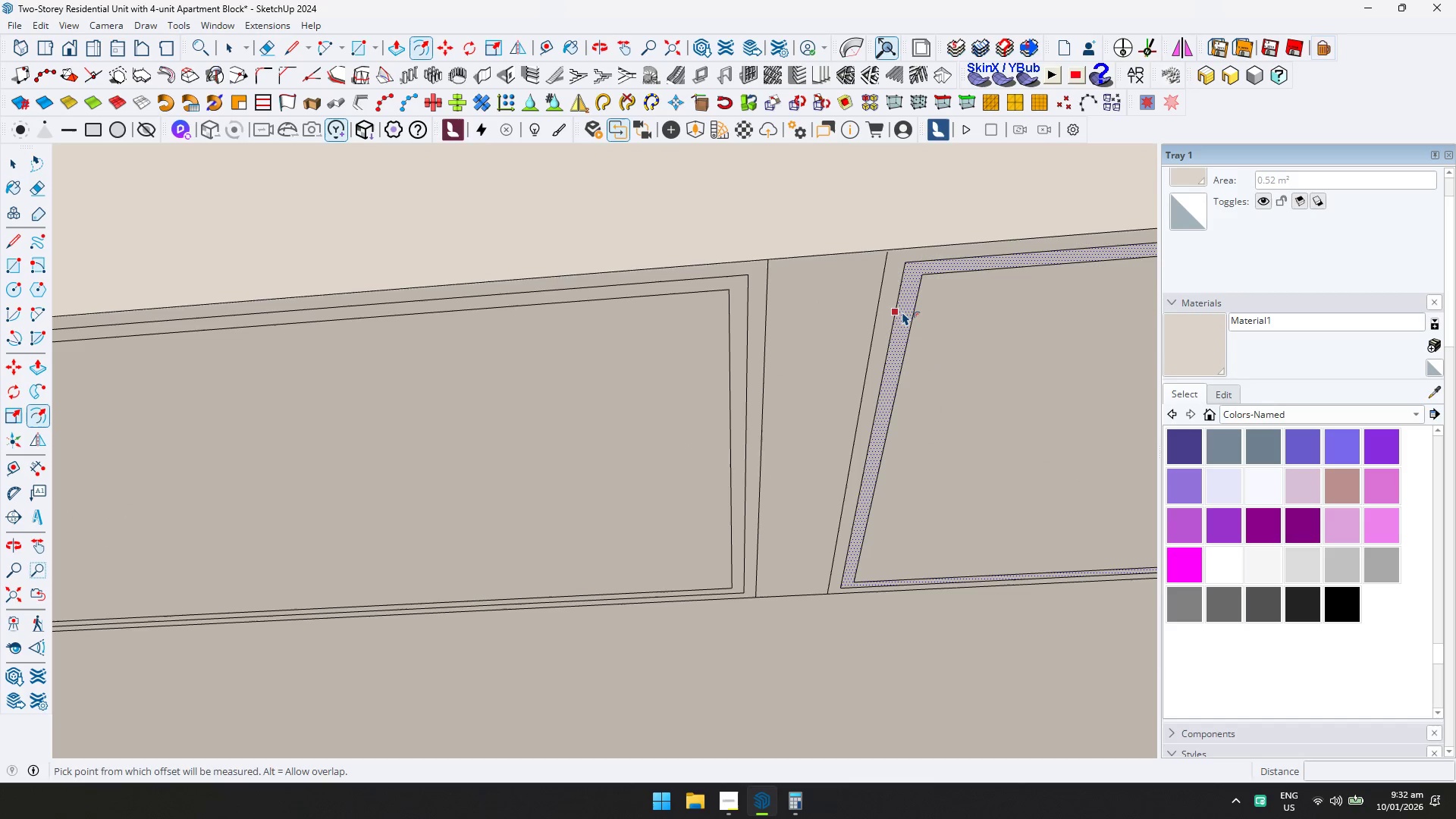 
type(10)
 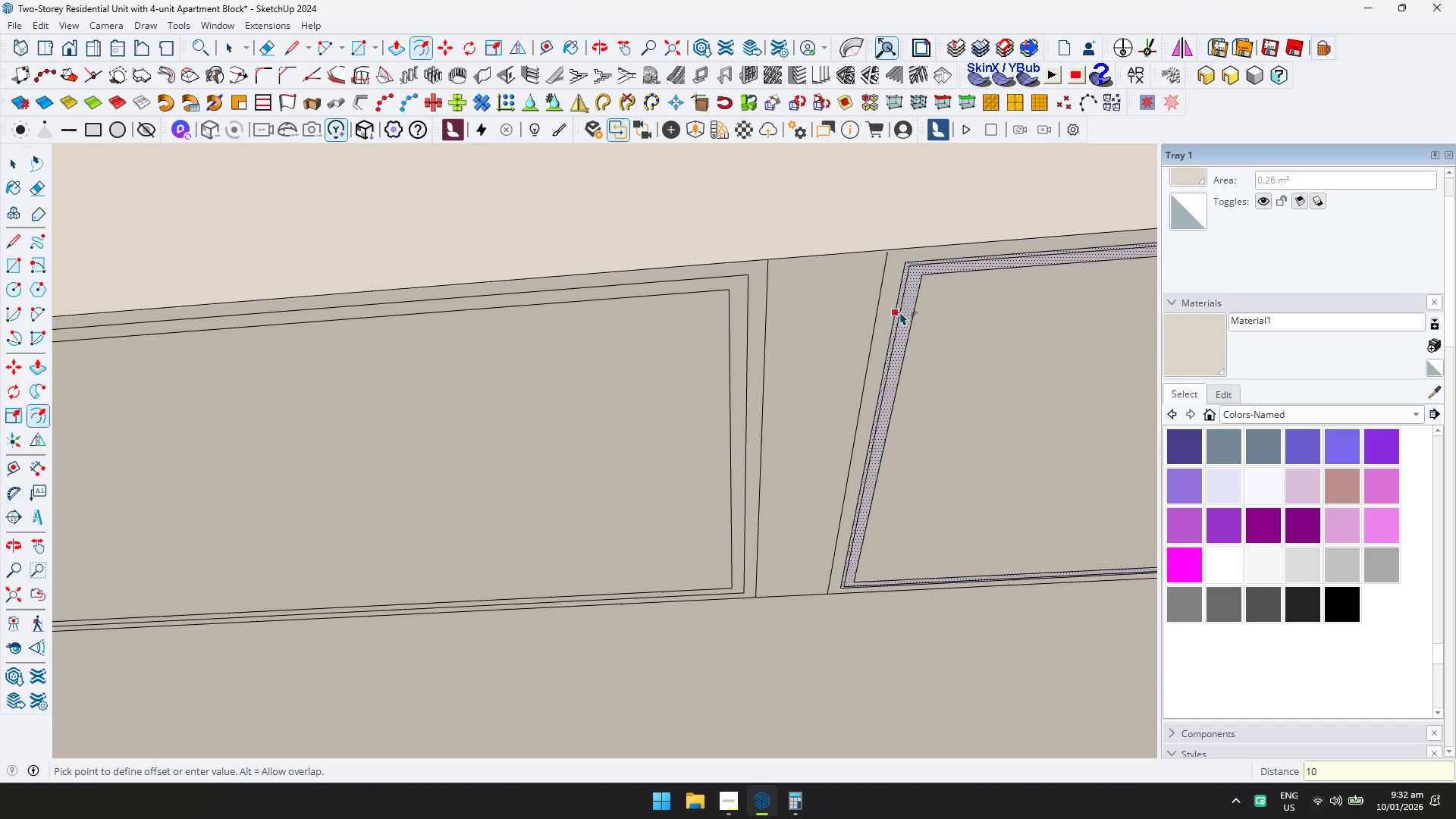 
key(Enter)
 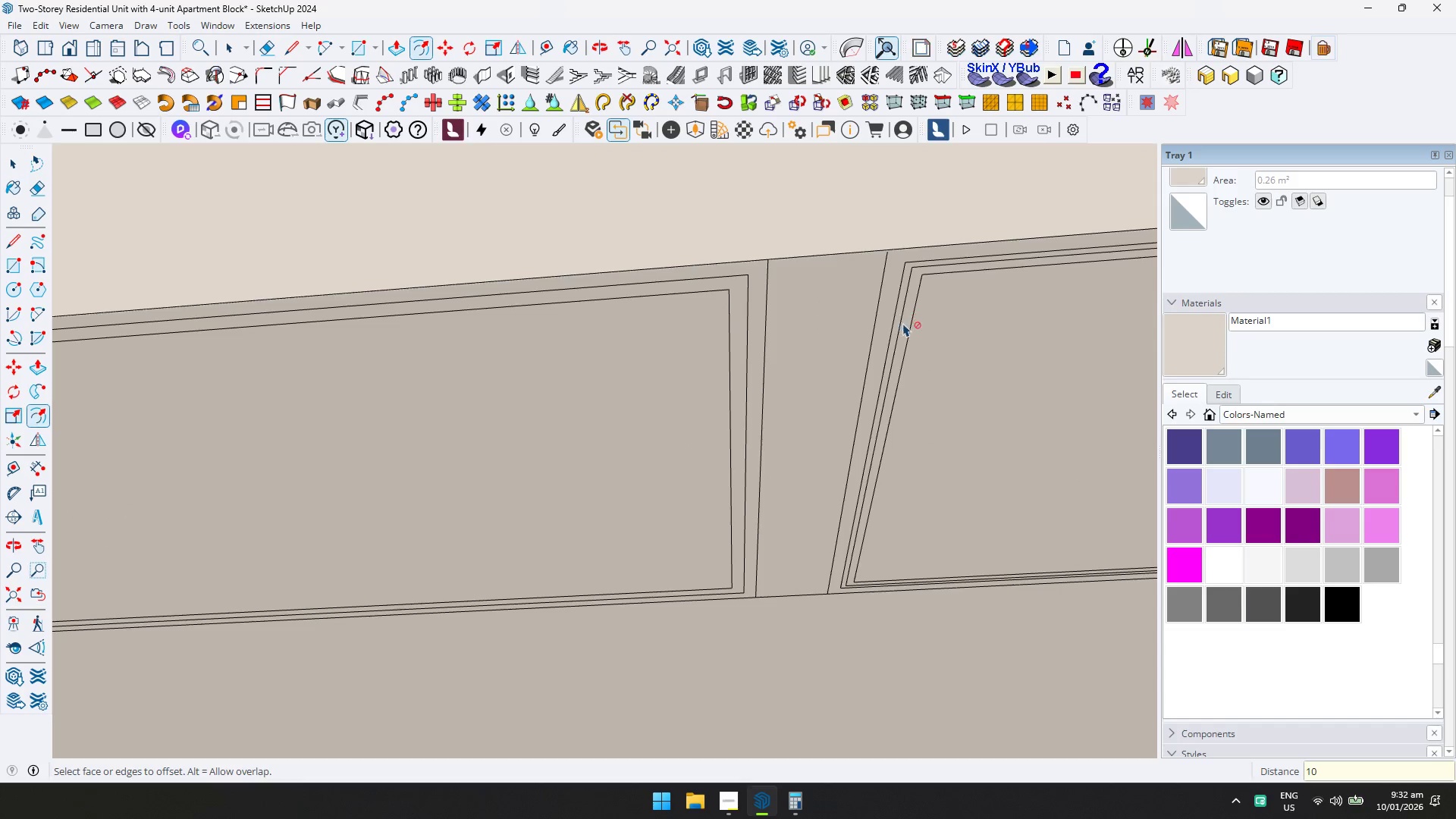 
scroll: coordinate [894, 328], scroll_direction: up, amount: 4.0
 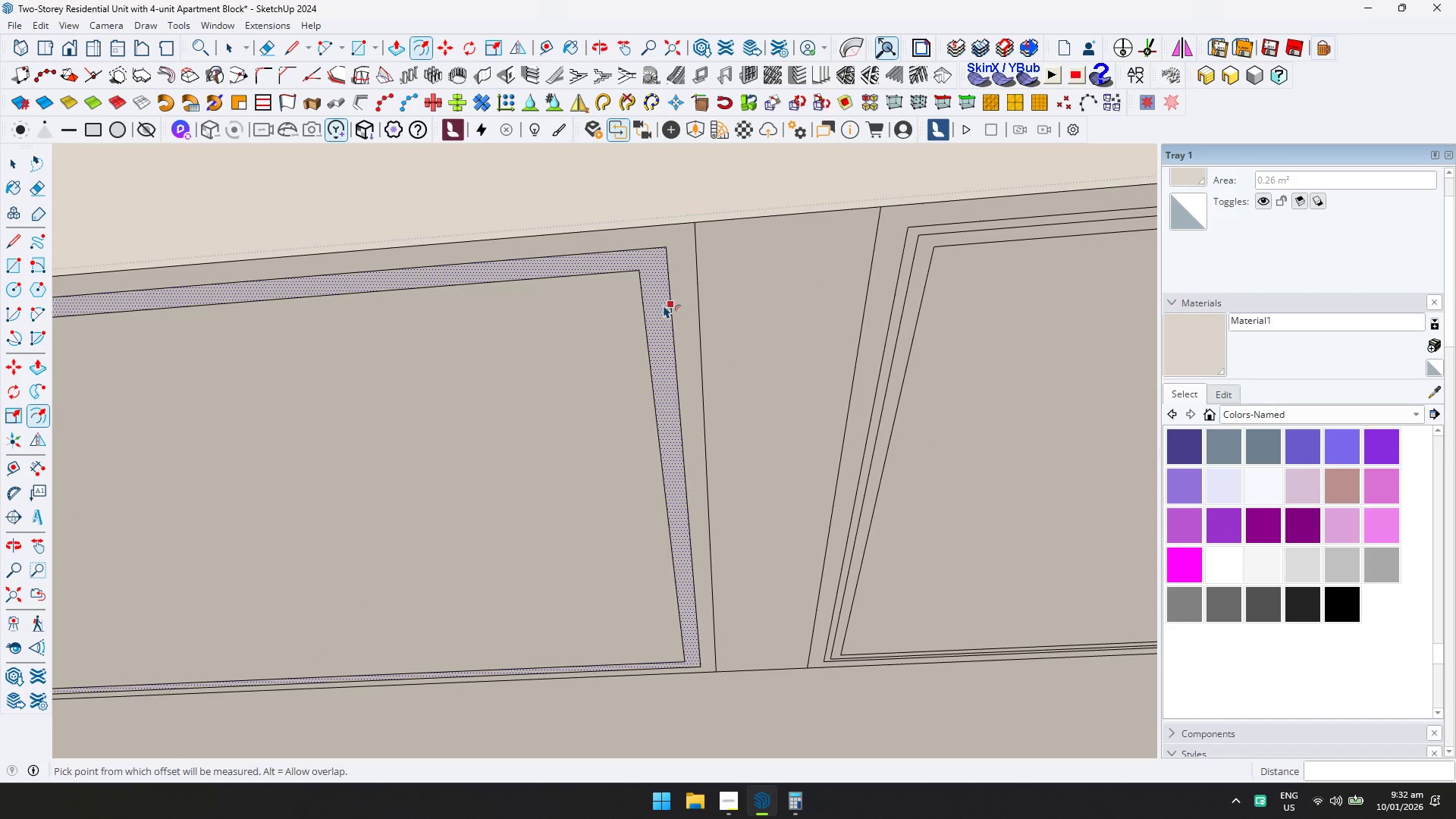 
double_click([664, 305])
 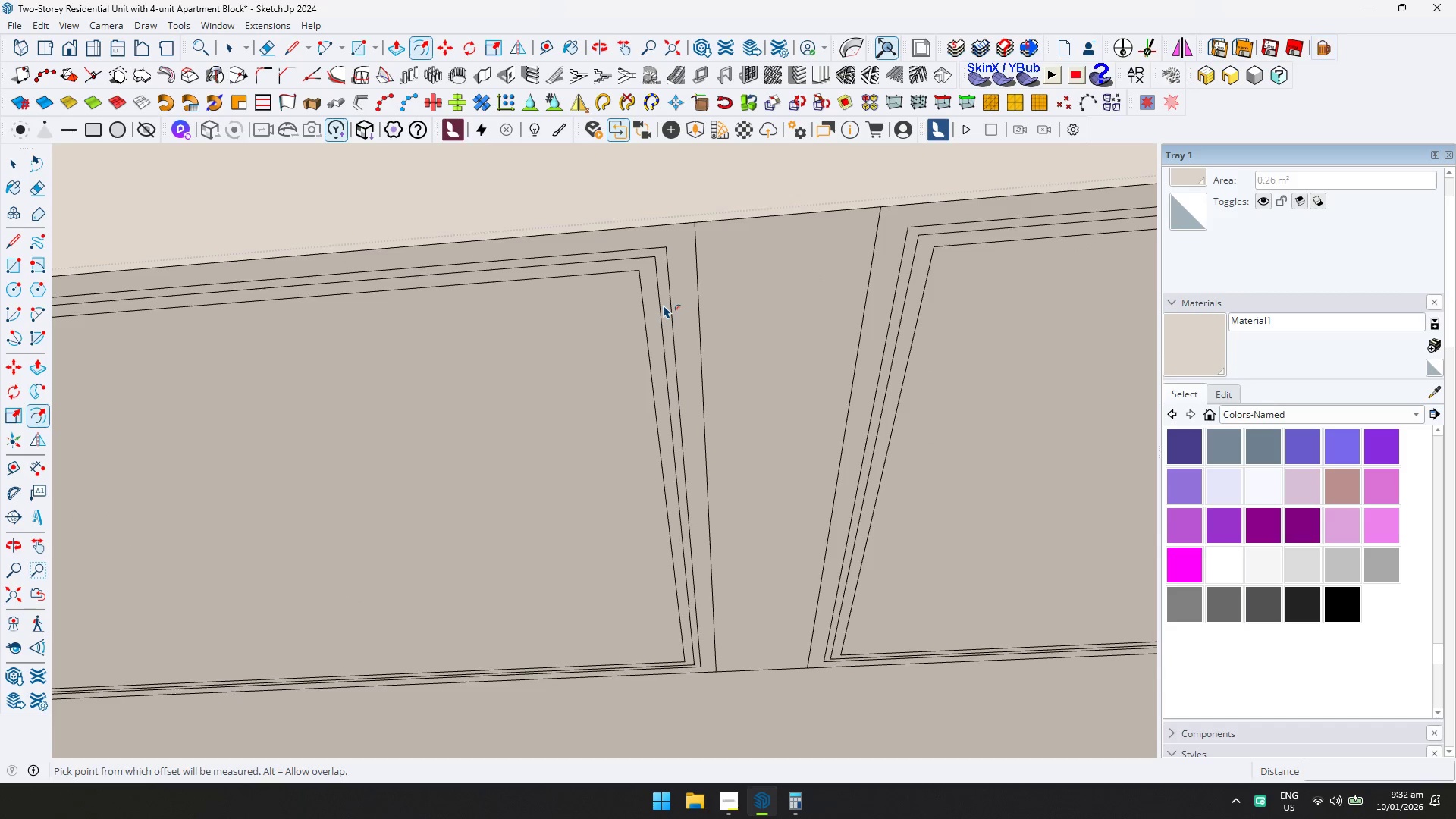 
key(Escape)
 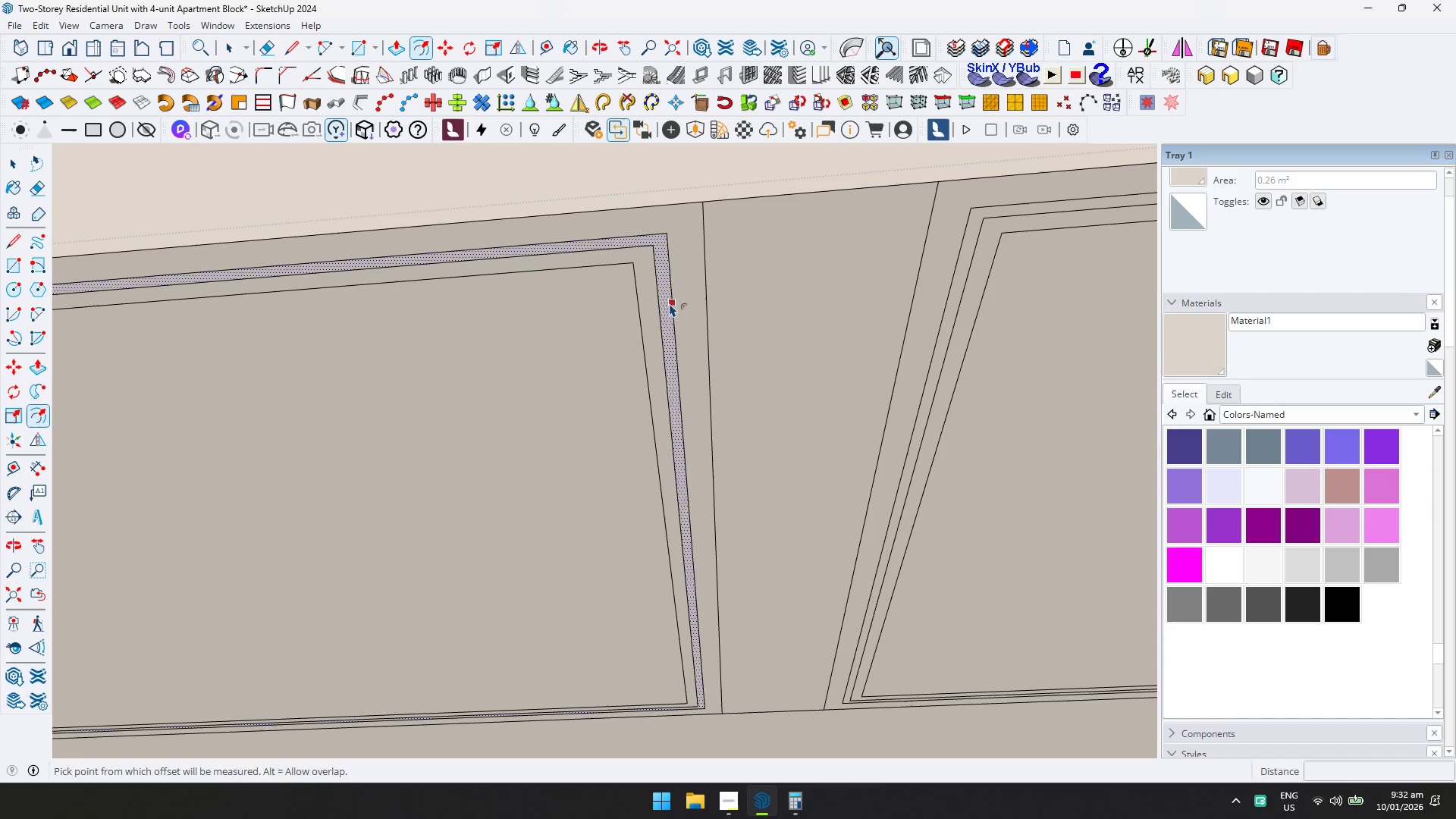 
scroll: coordinate [664, 302], scroll_direction: up, amount: 2.0
 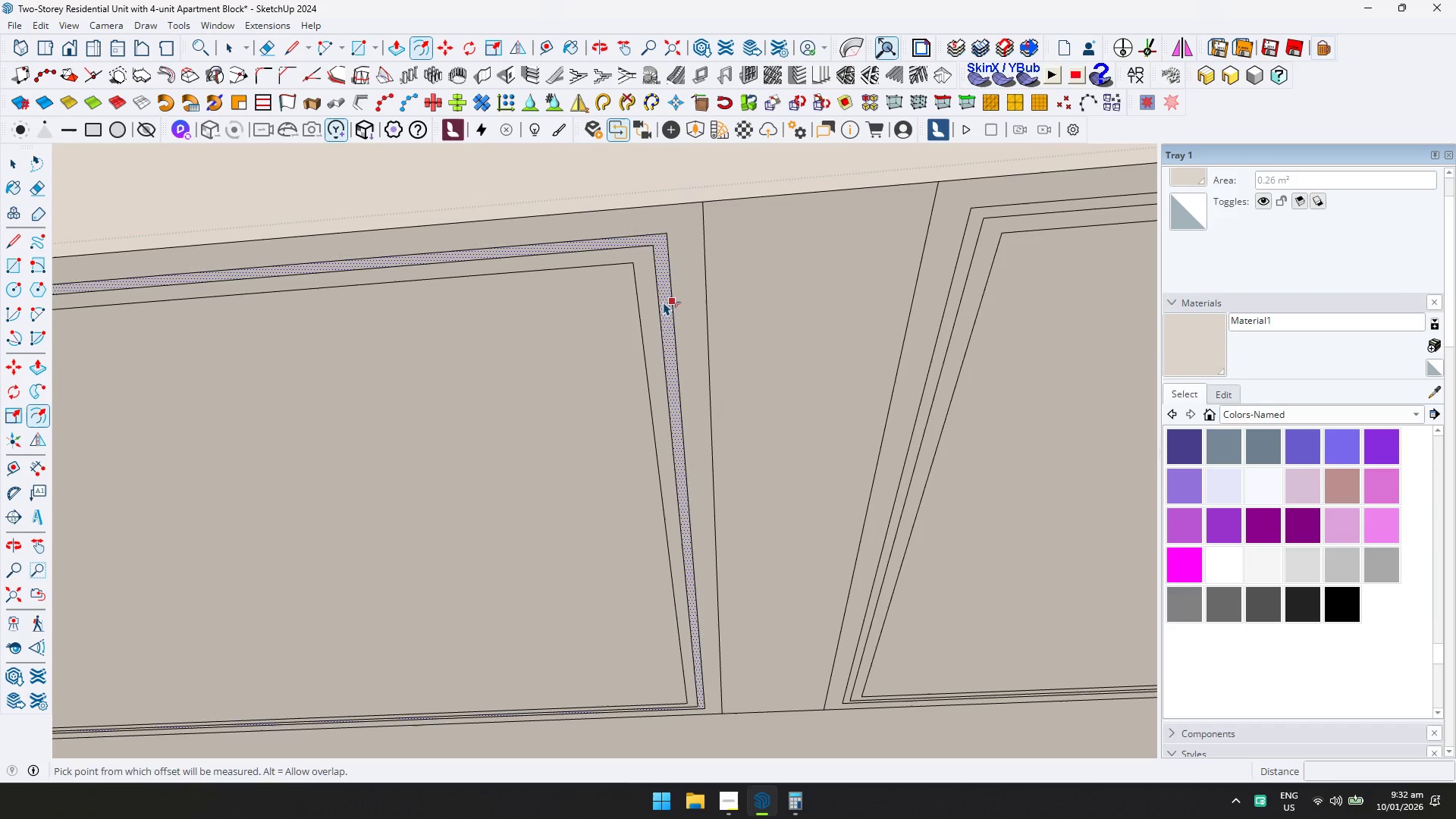 
key(P)
 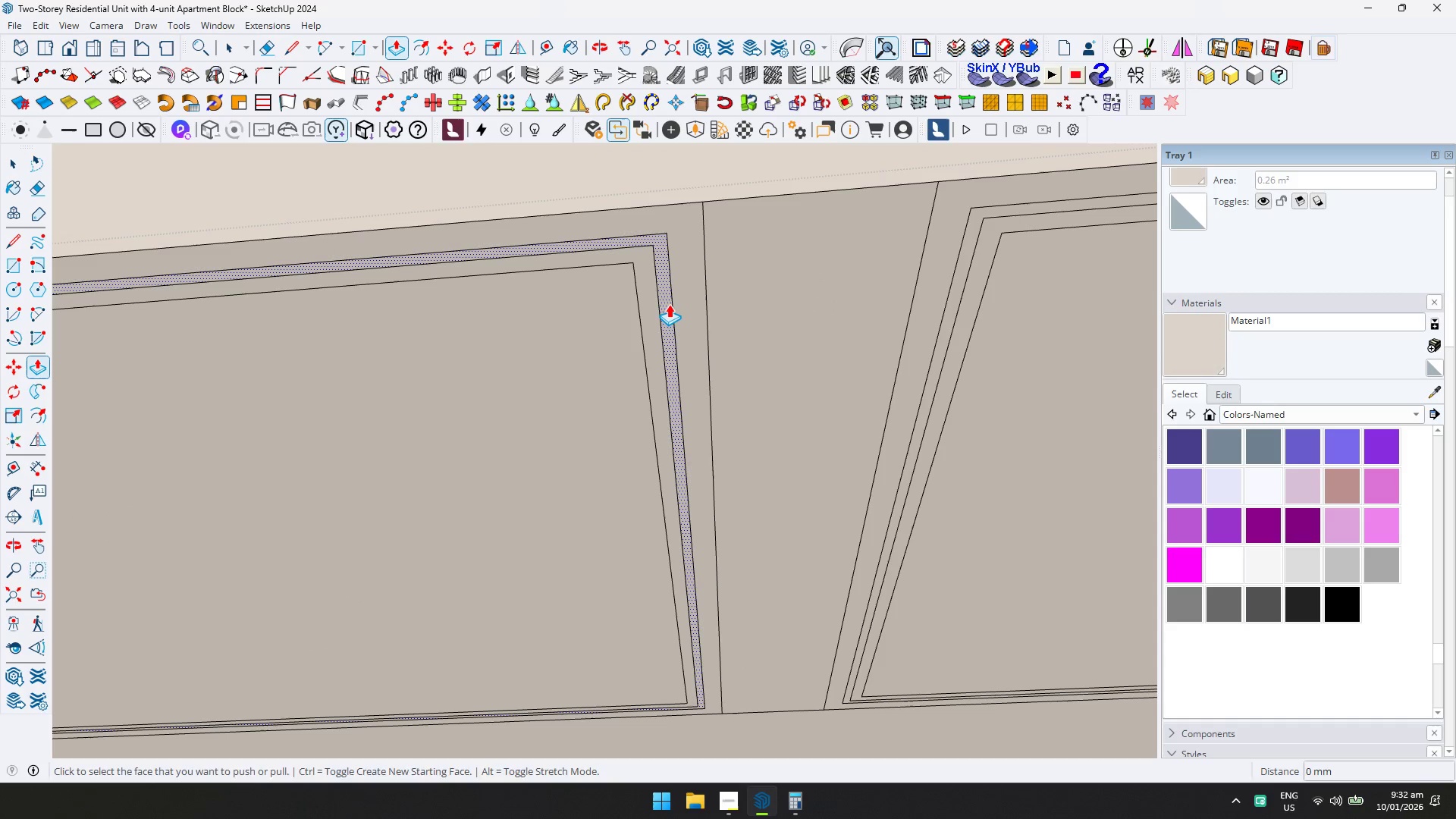 
left_click([667, 303])
 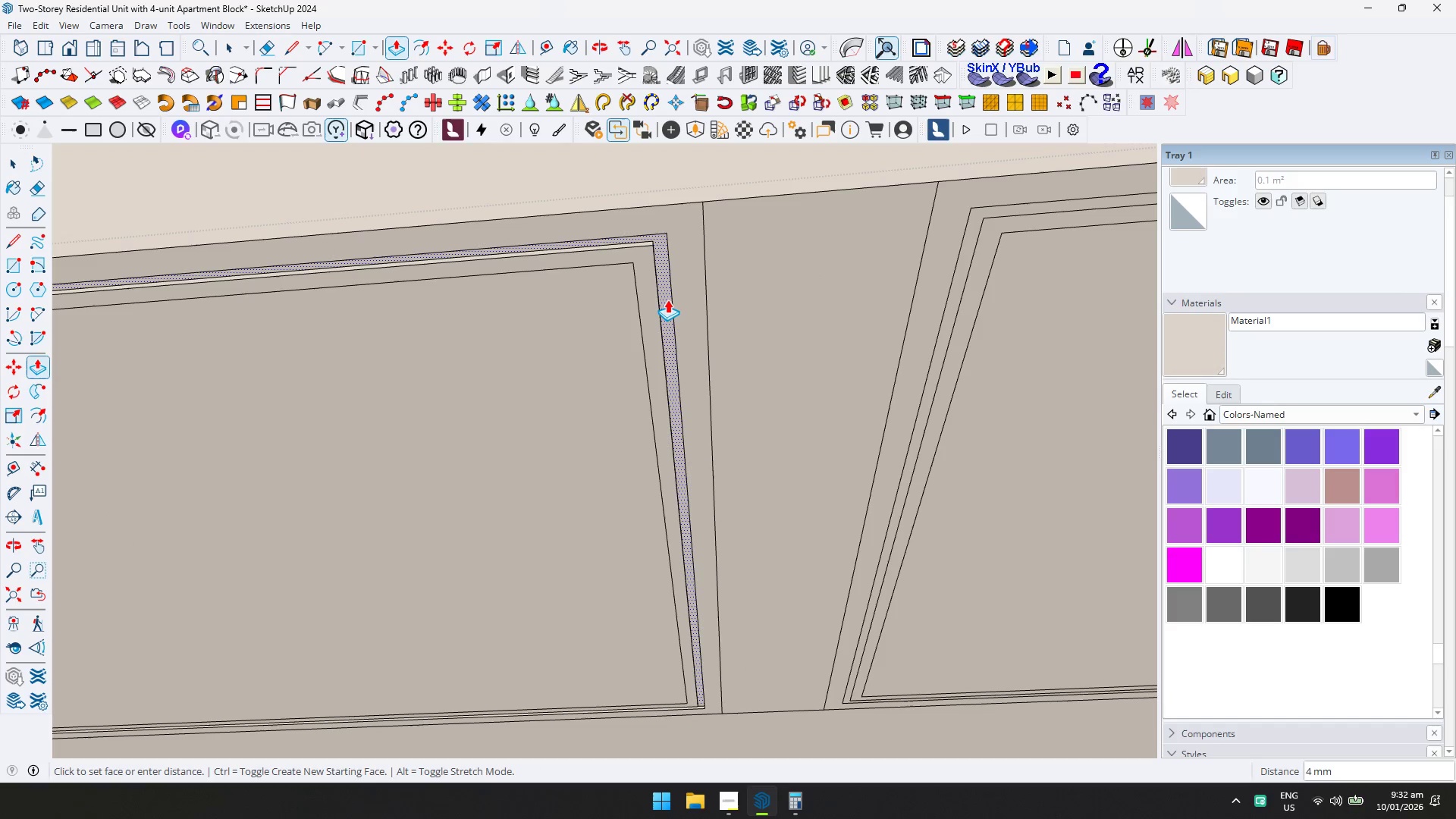 
key(5)
 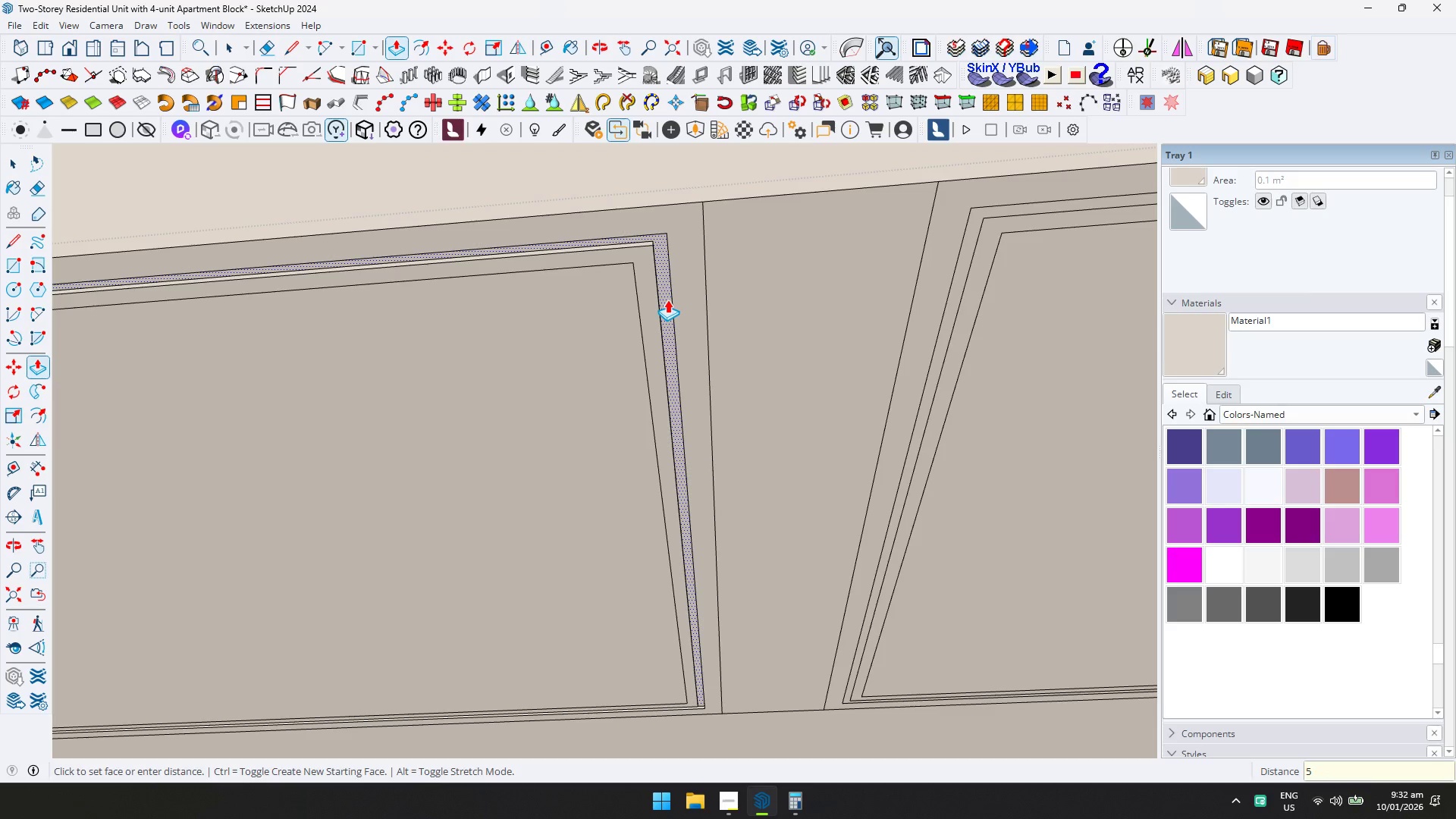 
key(Enter)
 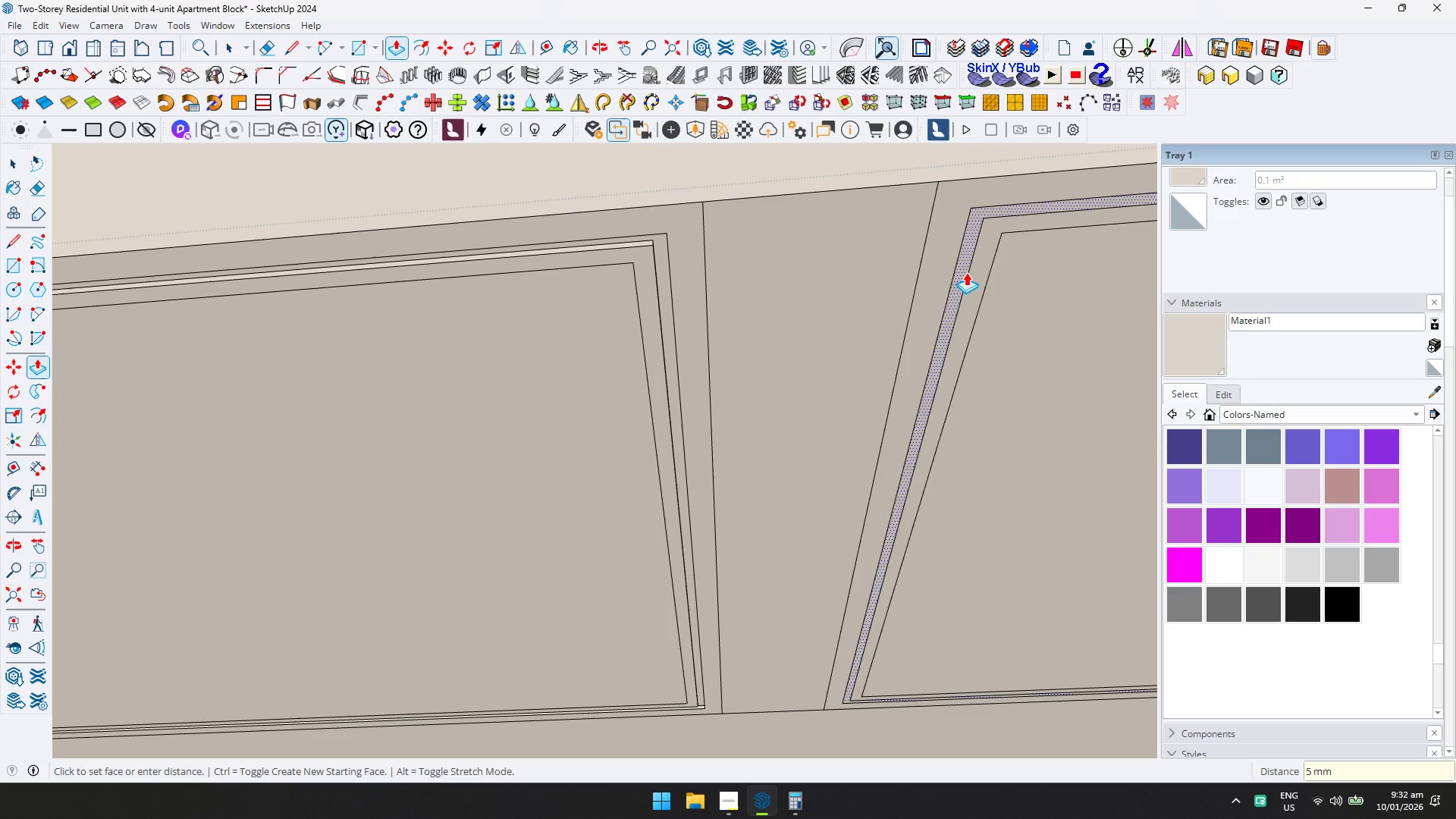 
double_click([966, 272])
 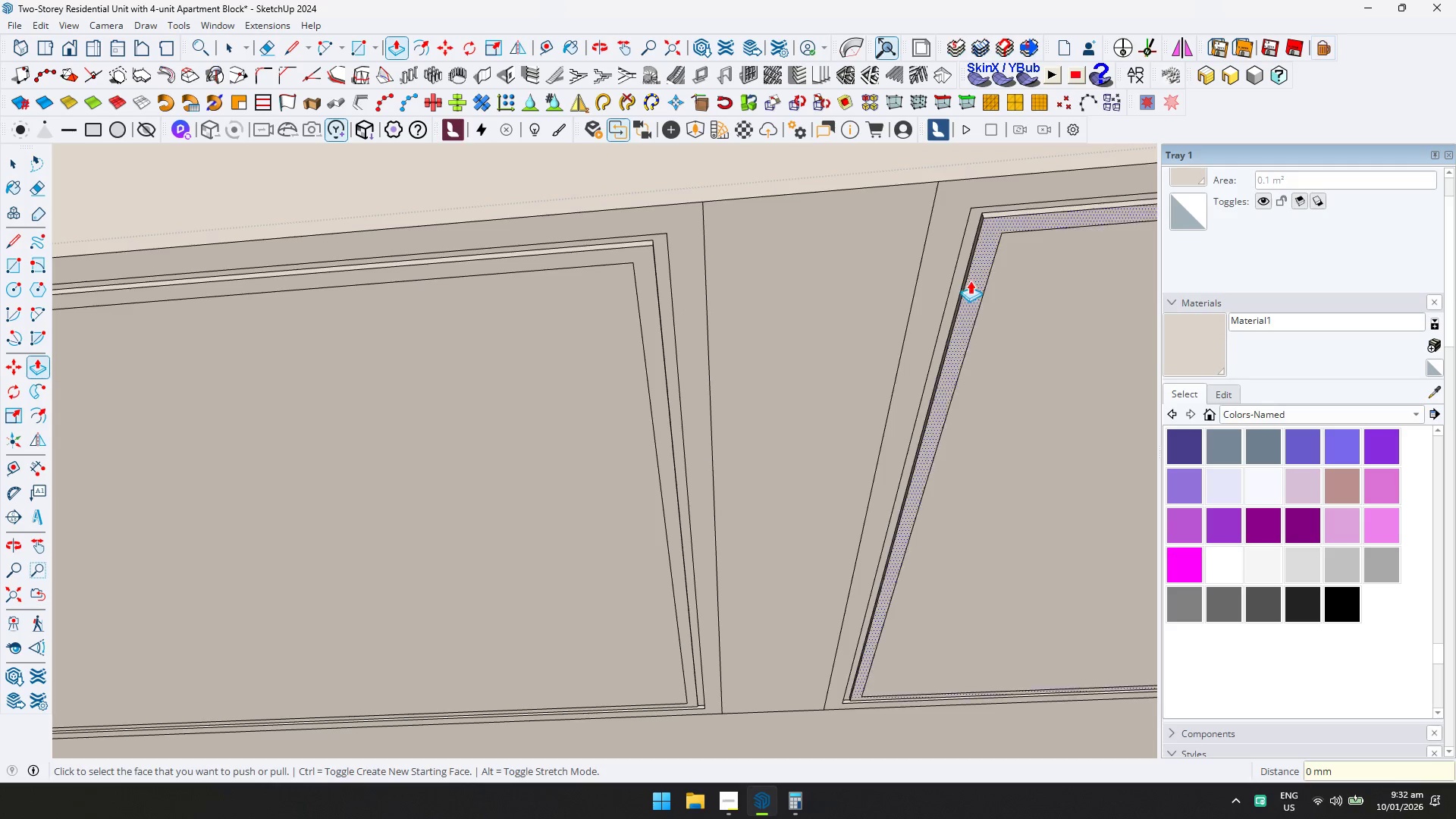 
scroll: coordinate [720, 371], scroll_direction: down, amount: 13.0
 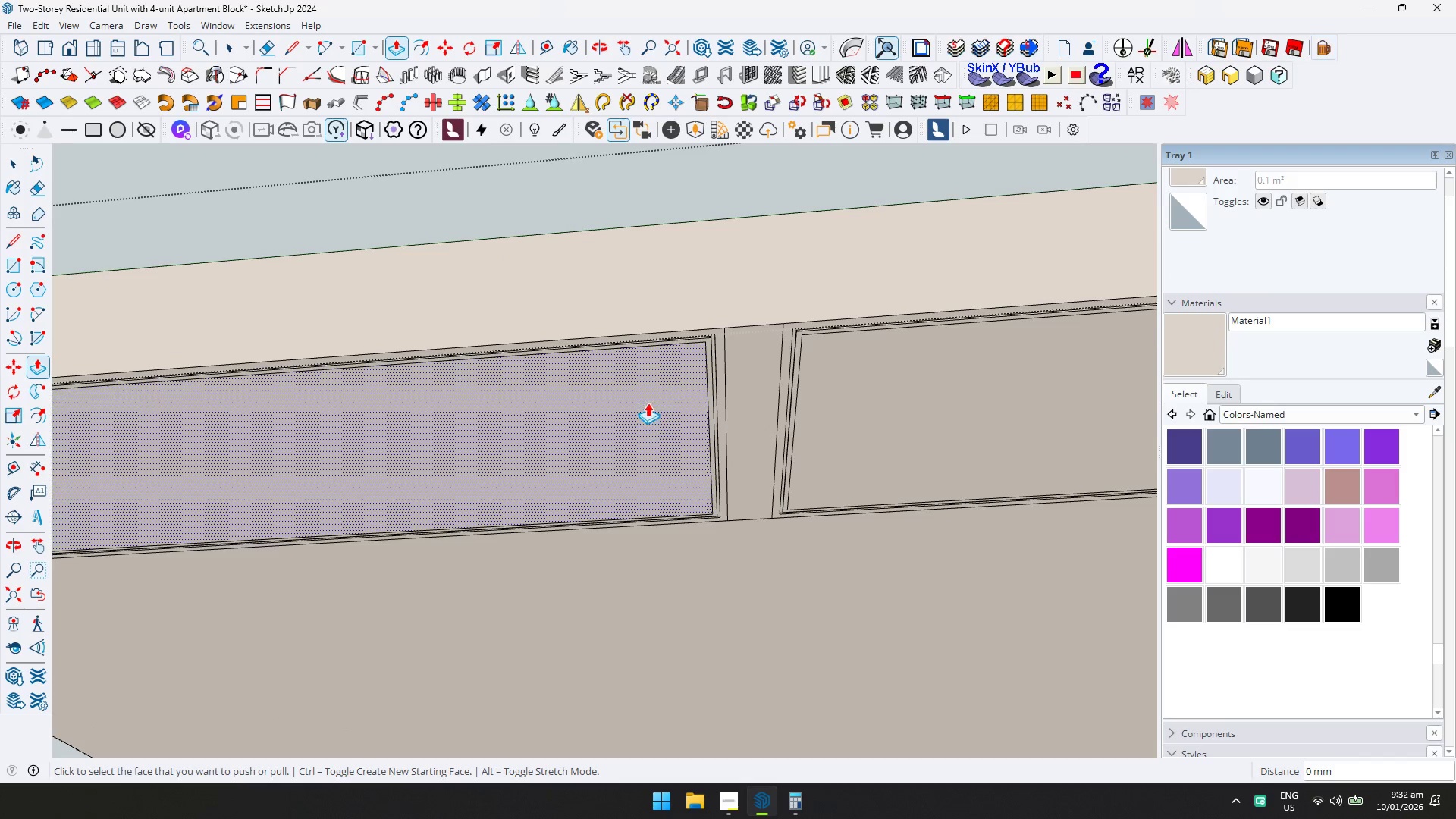 
key(Space)
 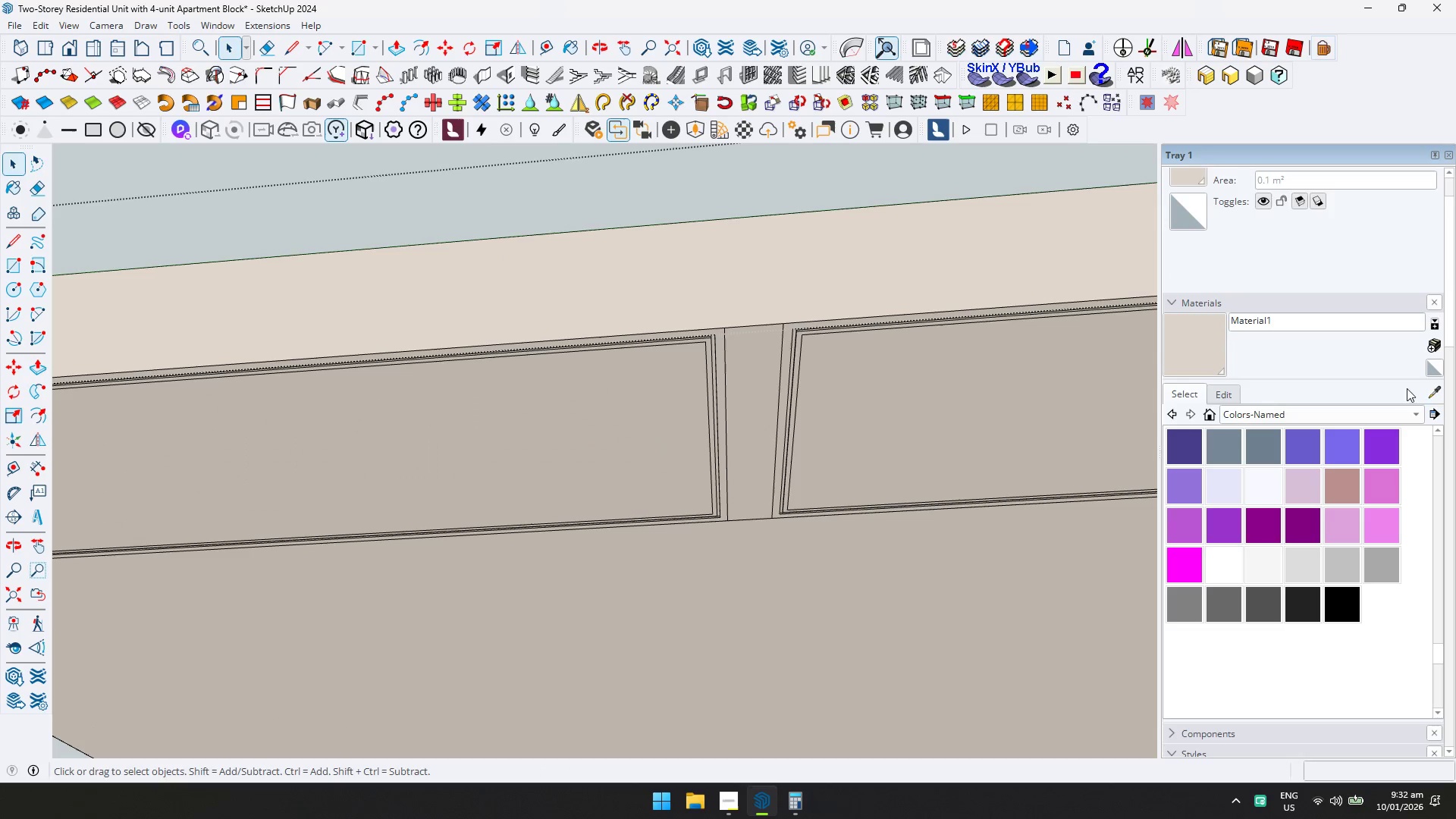 
left_click([1431, 394])
 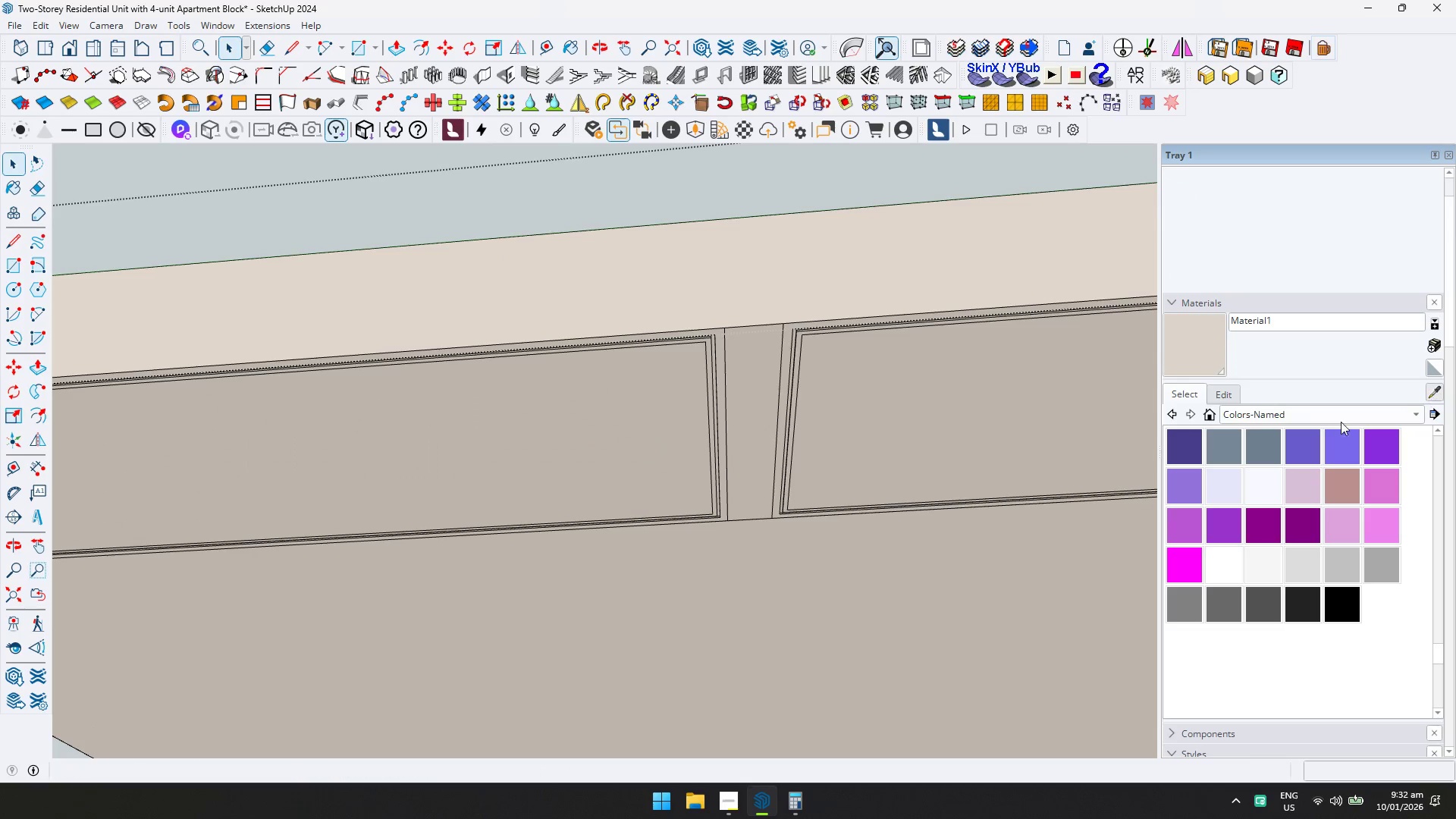 
hold_key(key=ShiftLeft, duration=0.38)
scroll: coordinate [595, 444], scroll_direction: down, amount: 6.0
 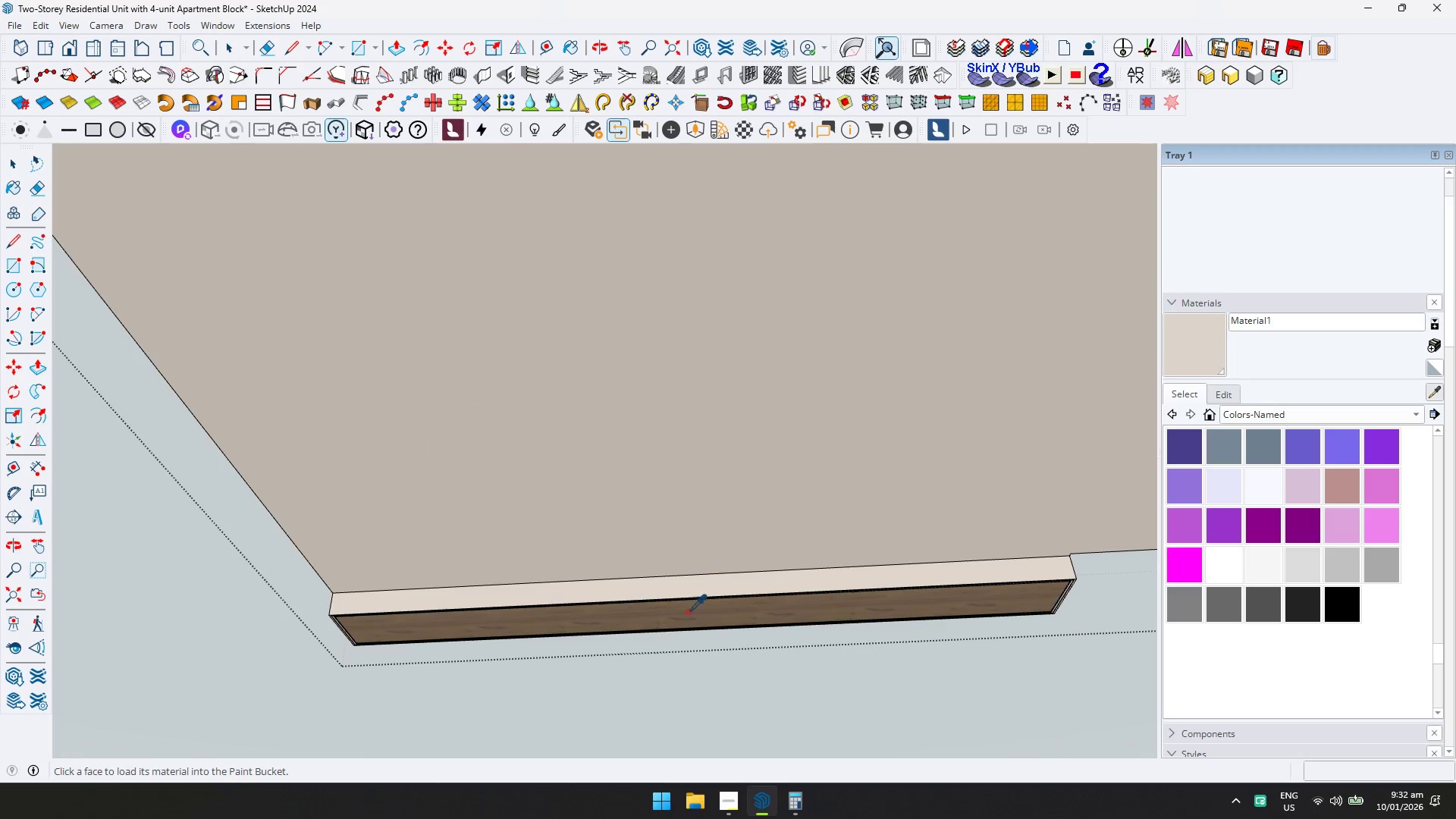 
left_click([687, 618])
 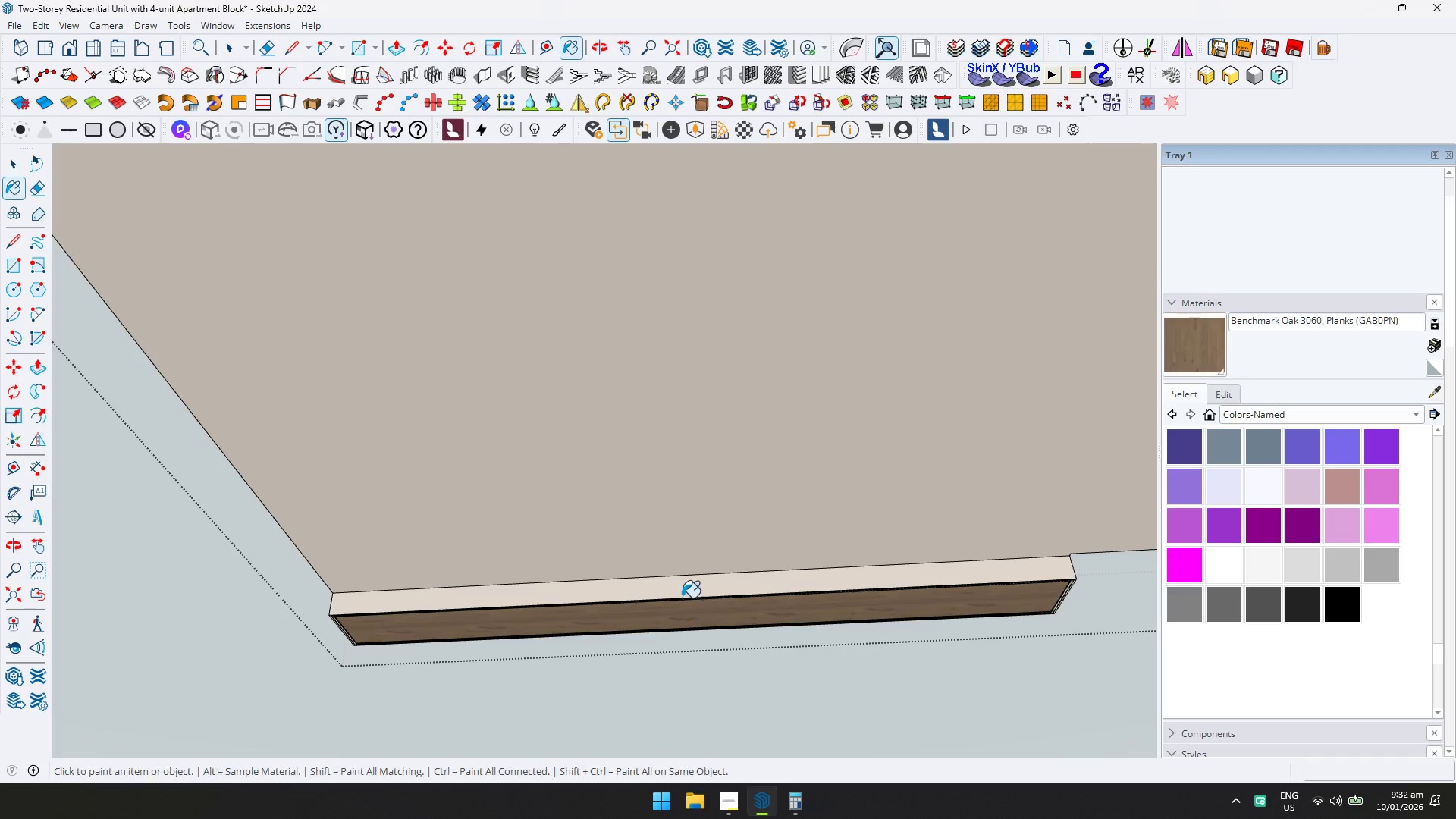 
key(Shift+ShiftLeft)
 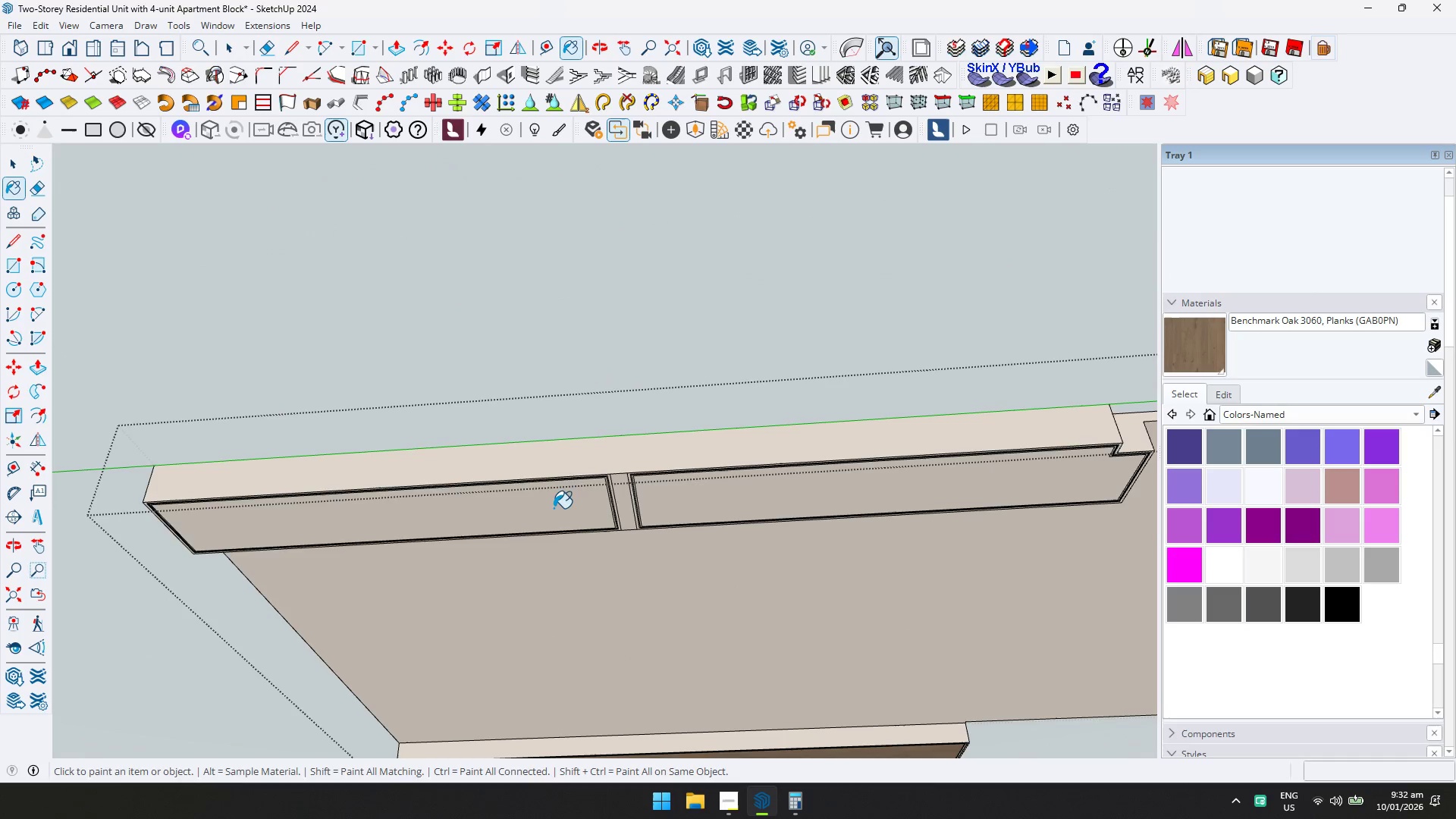 
scroll: coordinate [632, 517], scroll_direction: down, amount: 3.0
 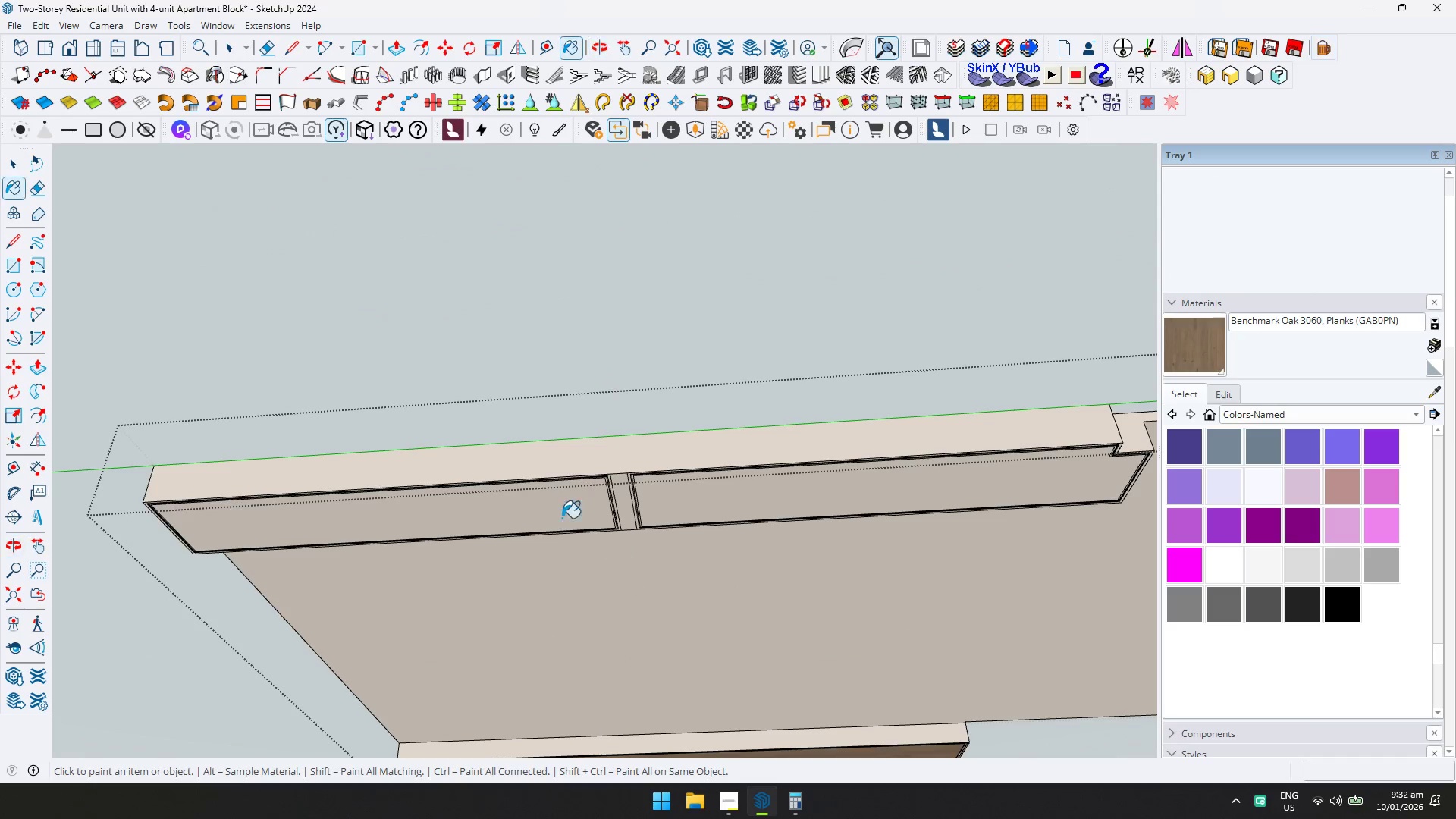 
double_click([690, 497])
 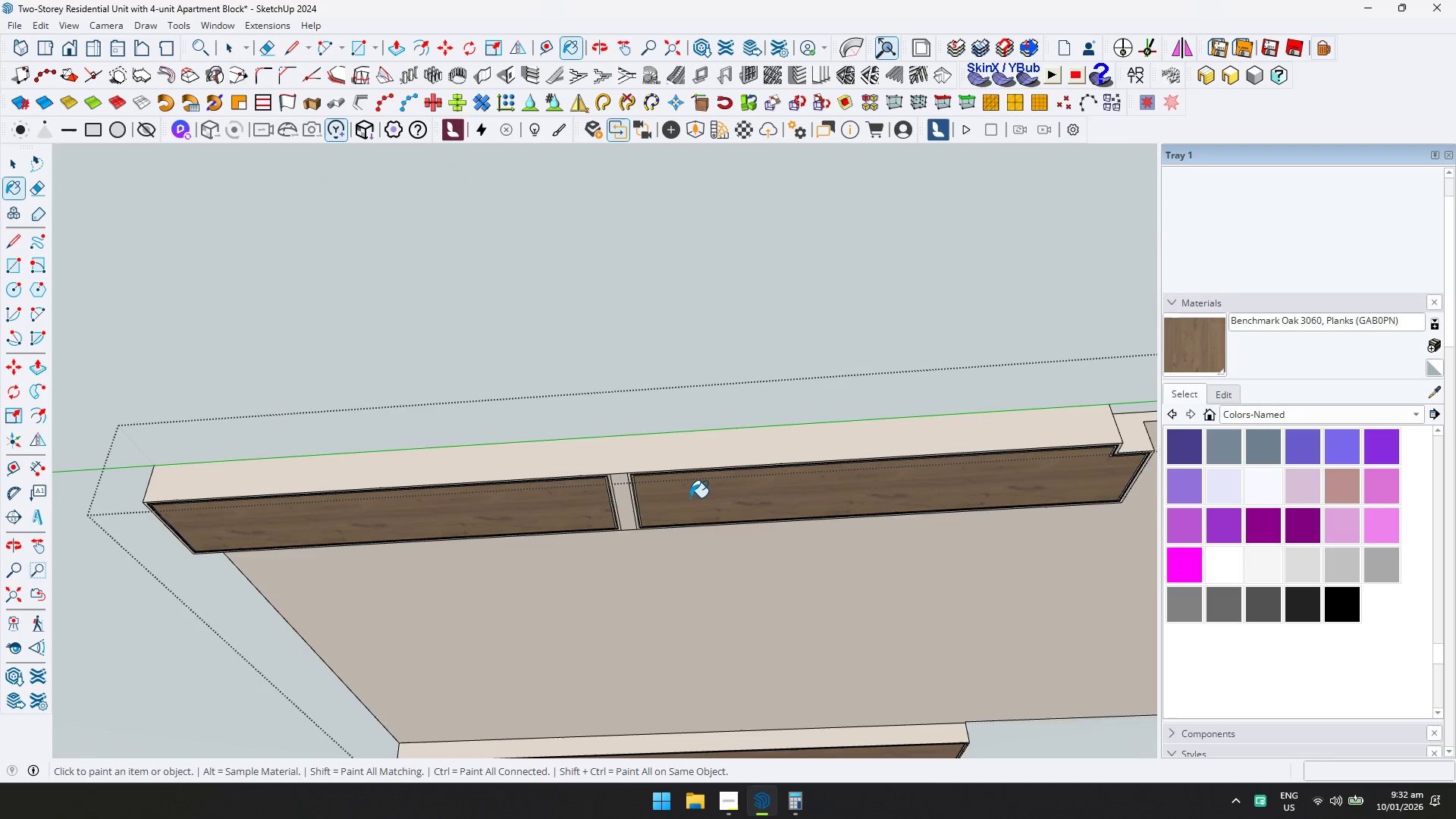 
key(D)
 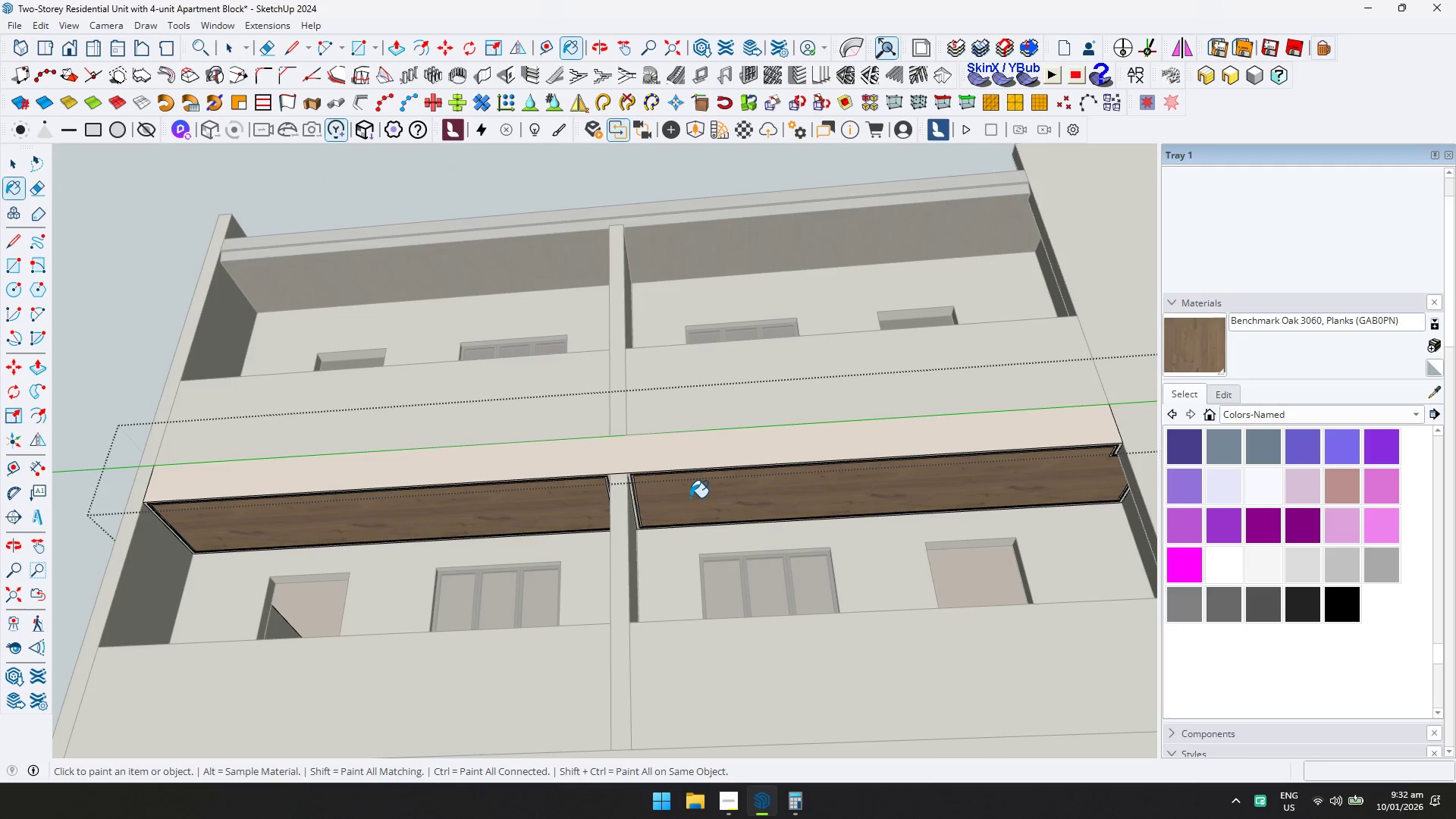 
scroll: coordinate [690, 497], scroll_direction: down, amount: 1.0
 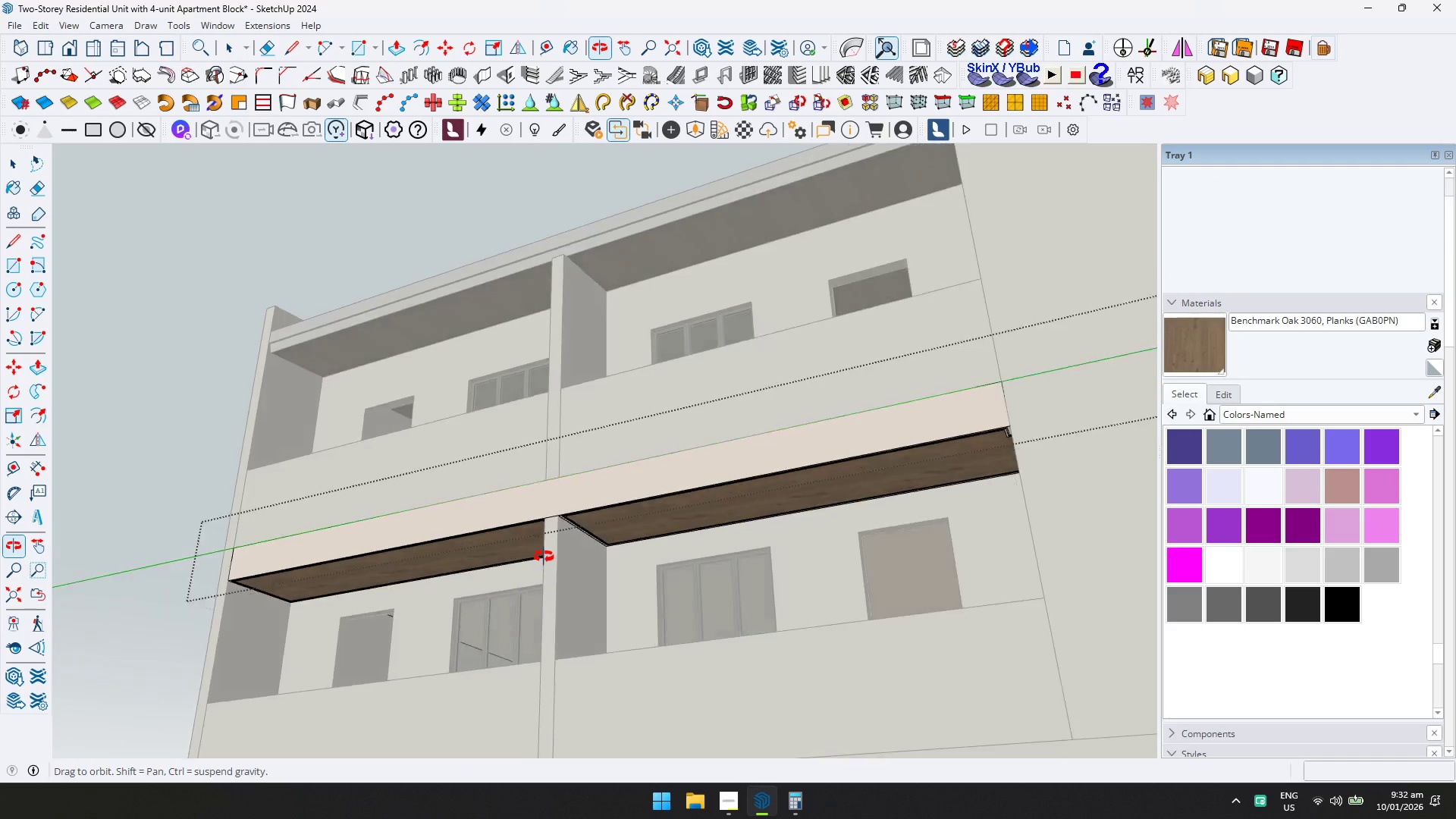 
key(Space)
 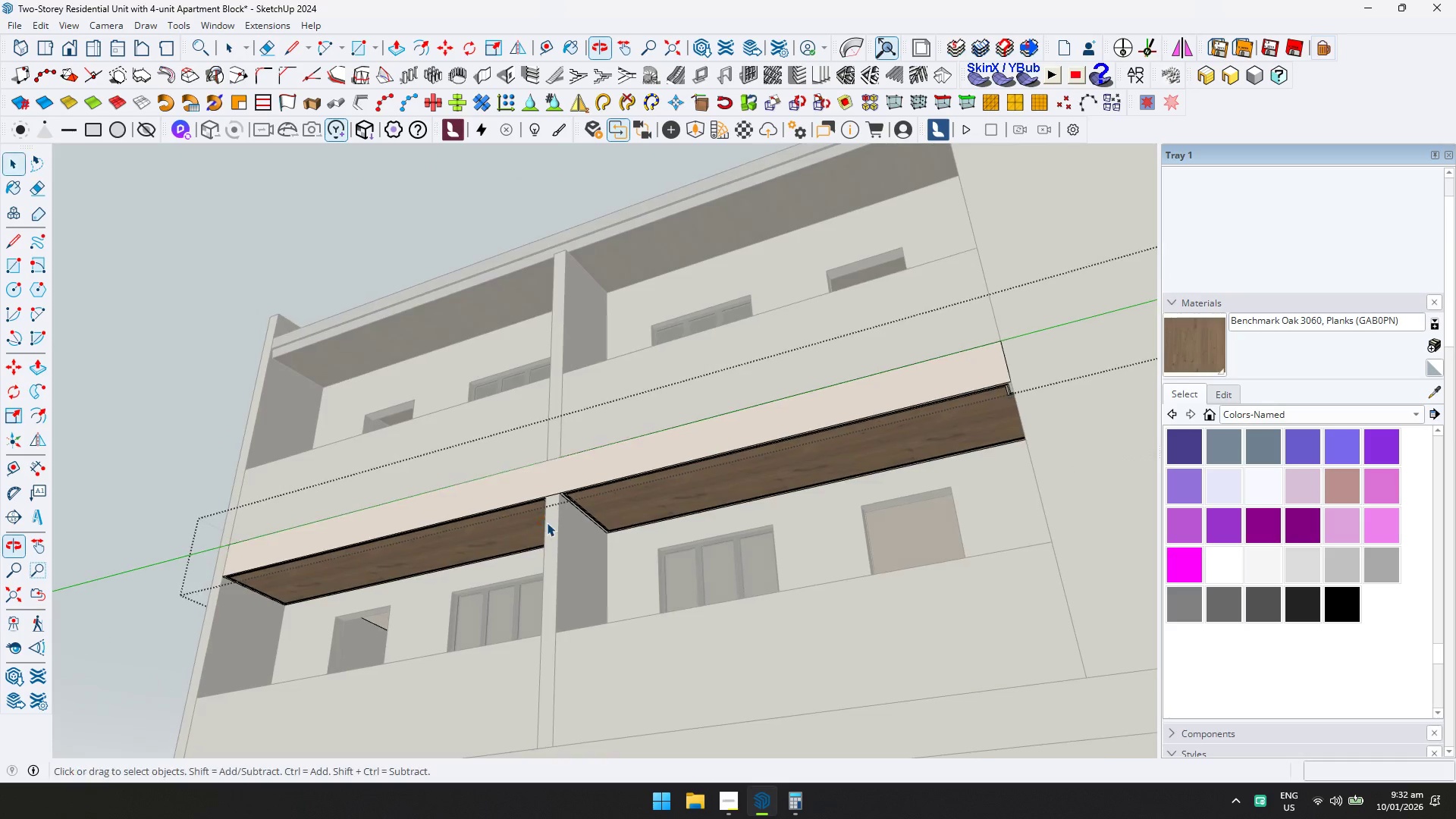 
key(Escape)
 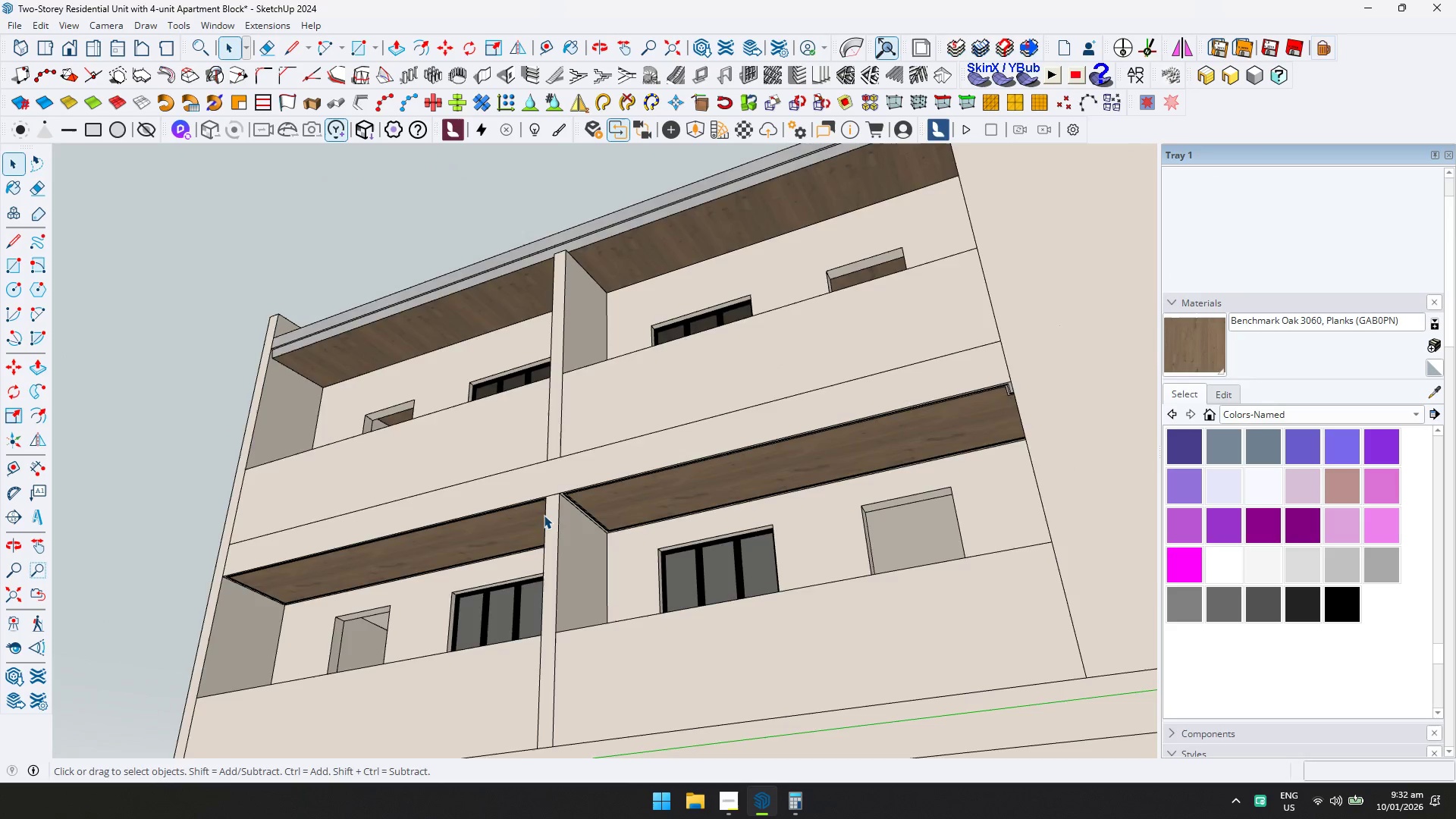 
scroll: coordinate [577, 488], scroll_direction: down, amount: 3.0
 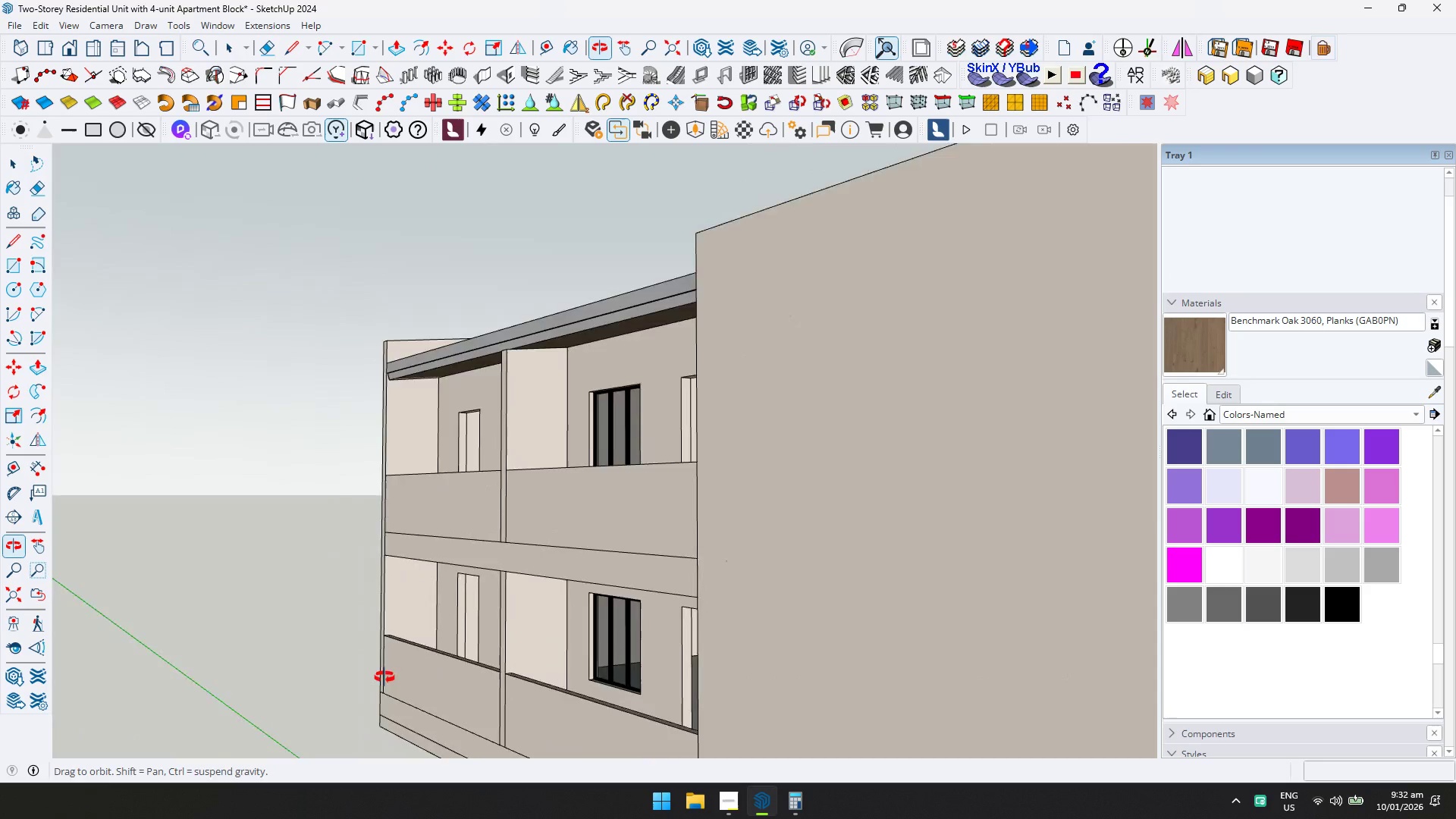 
key(Control+ControlLeft)
 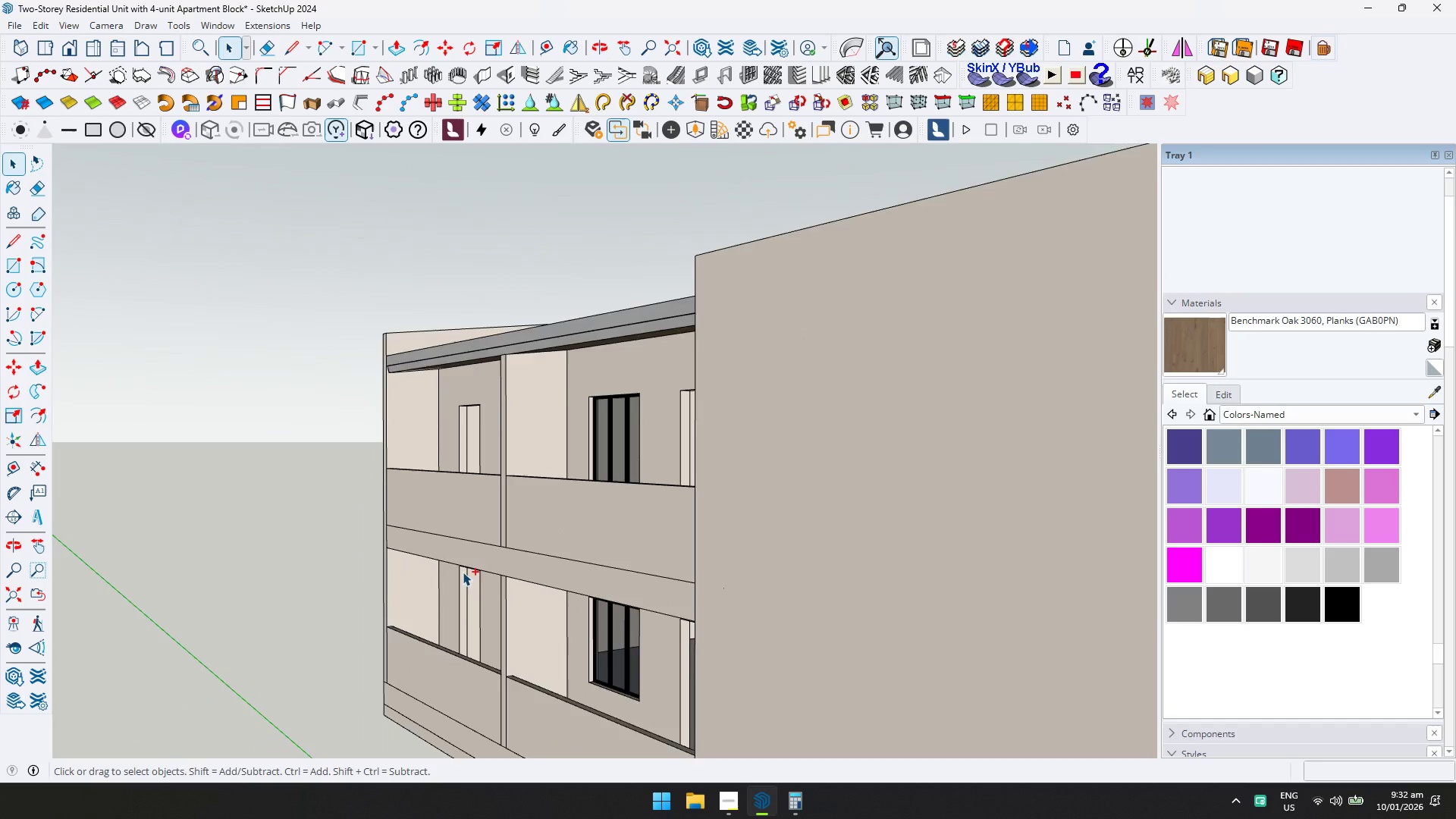 
key(Shift+ShiftLeft)
 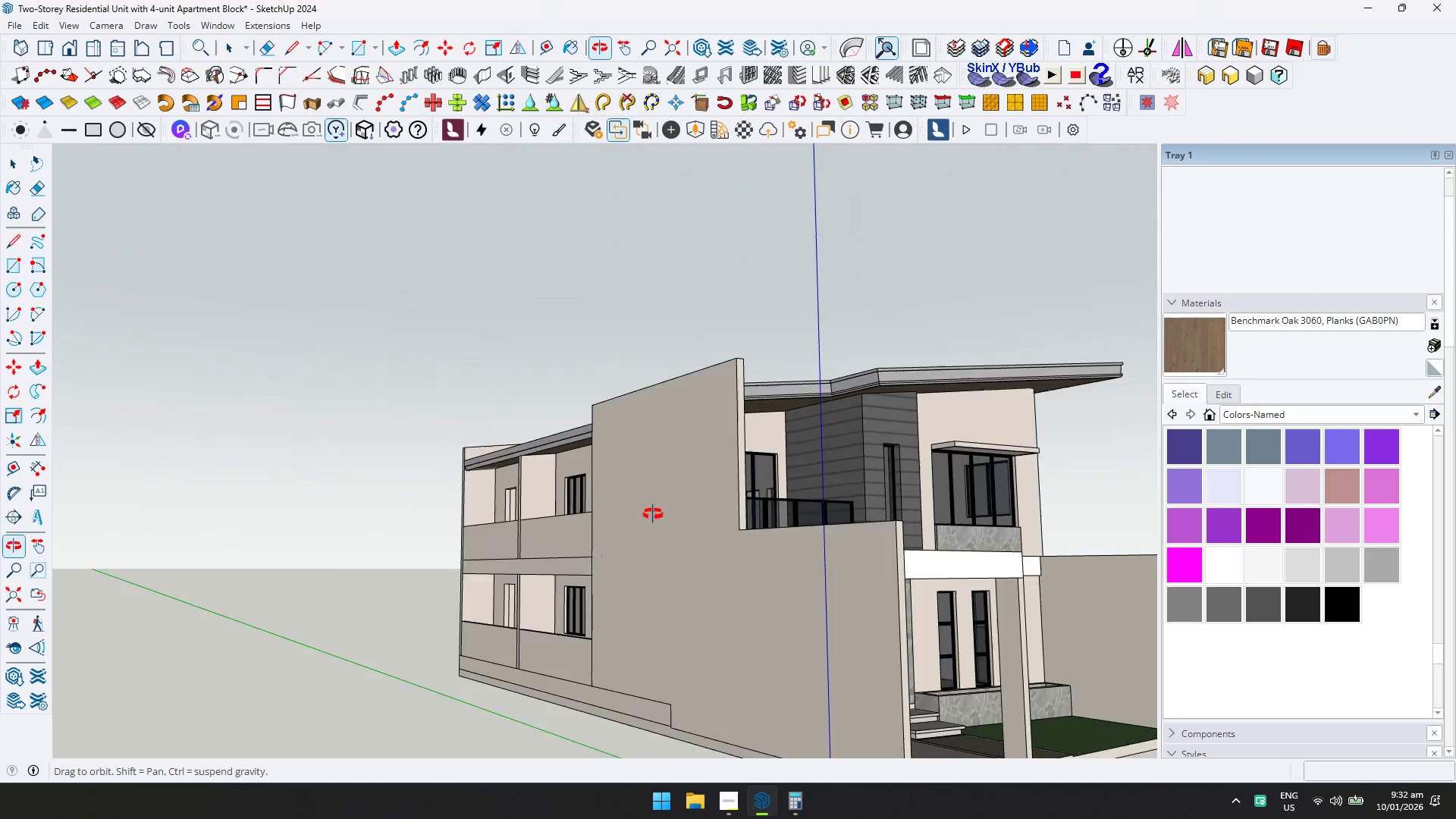 
key(Control+ControlLeft)
 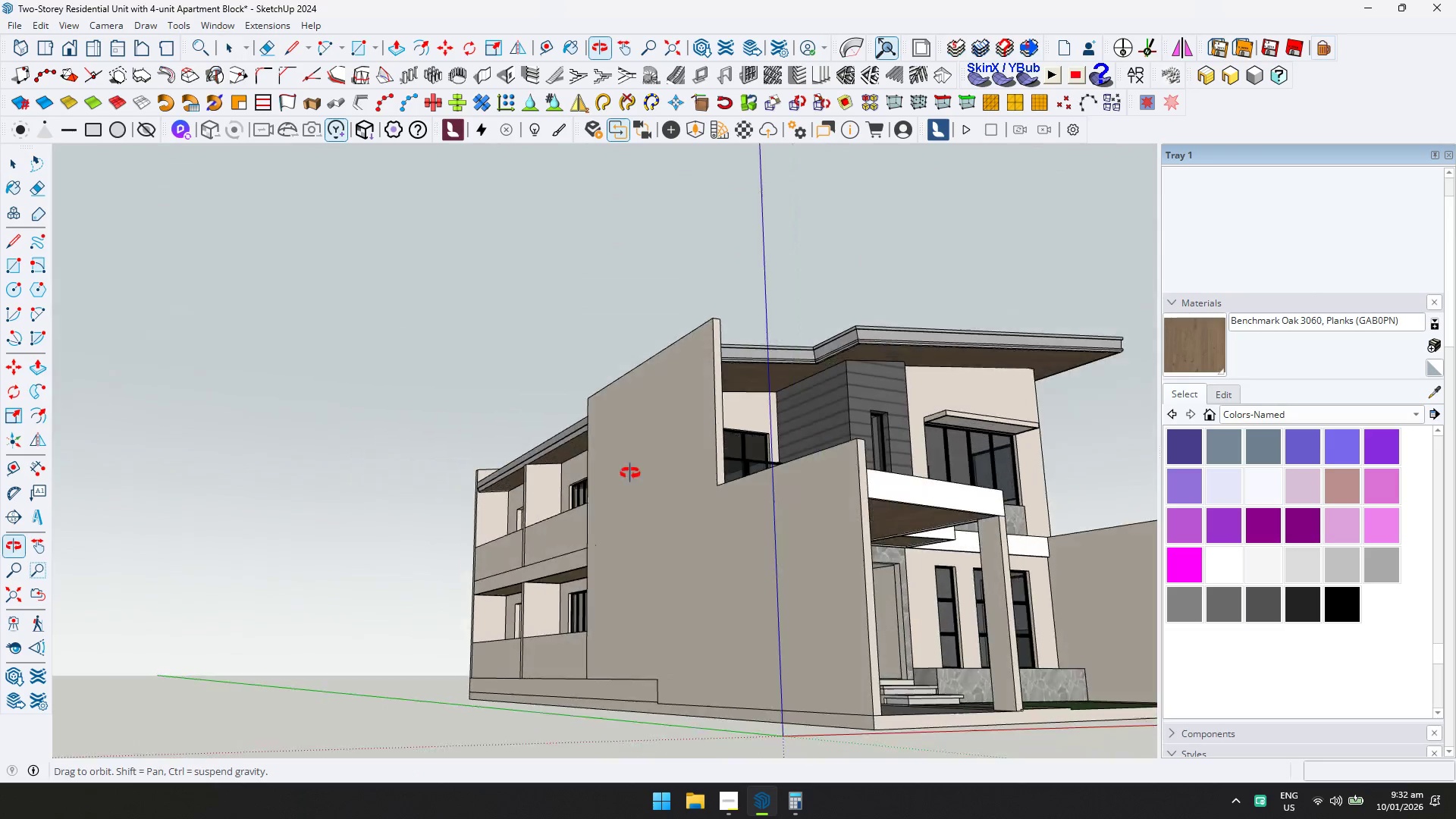 
key(Control+S)
 